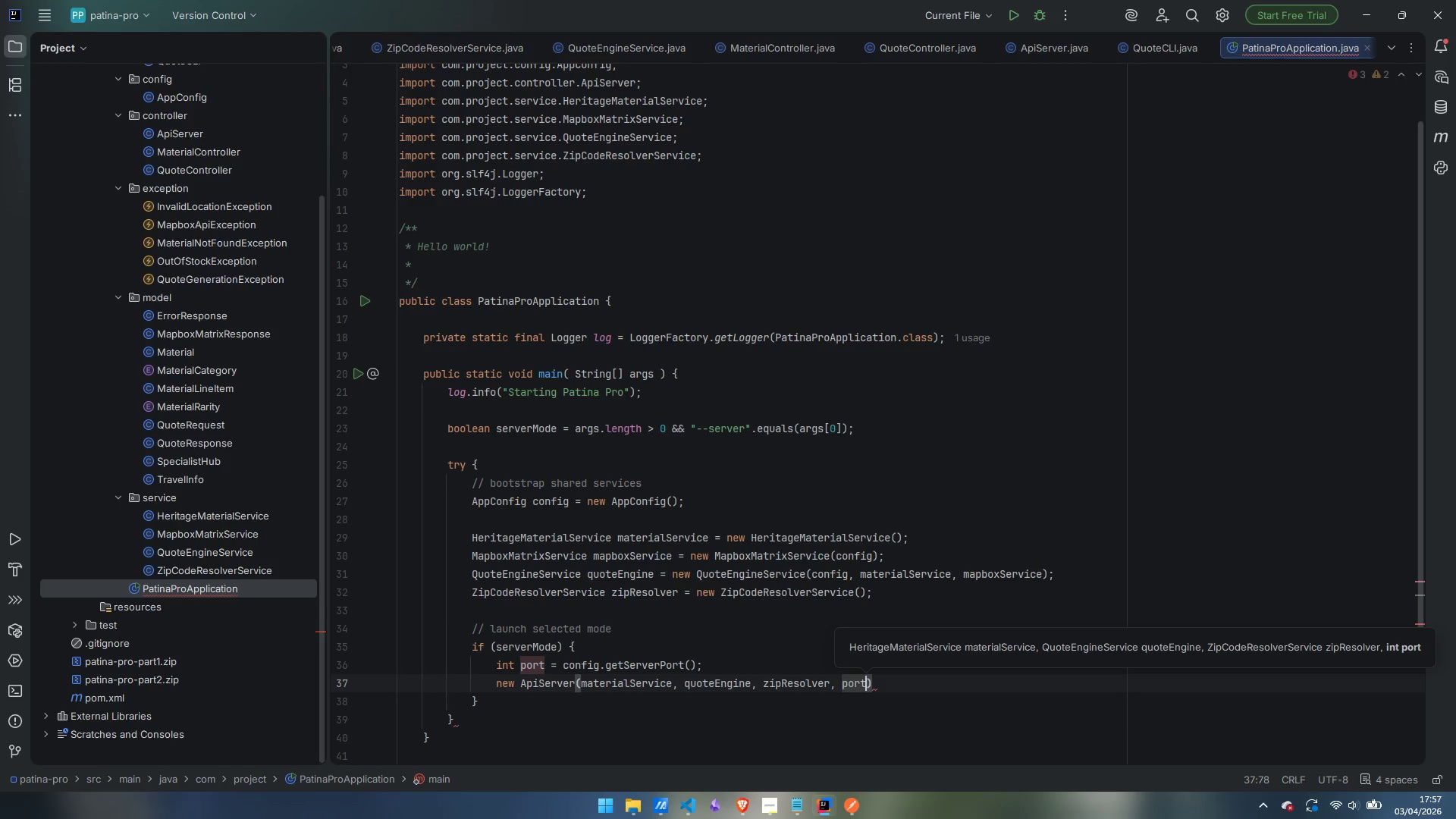 
key(ArrowRight)
 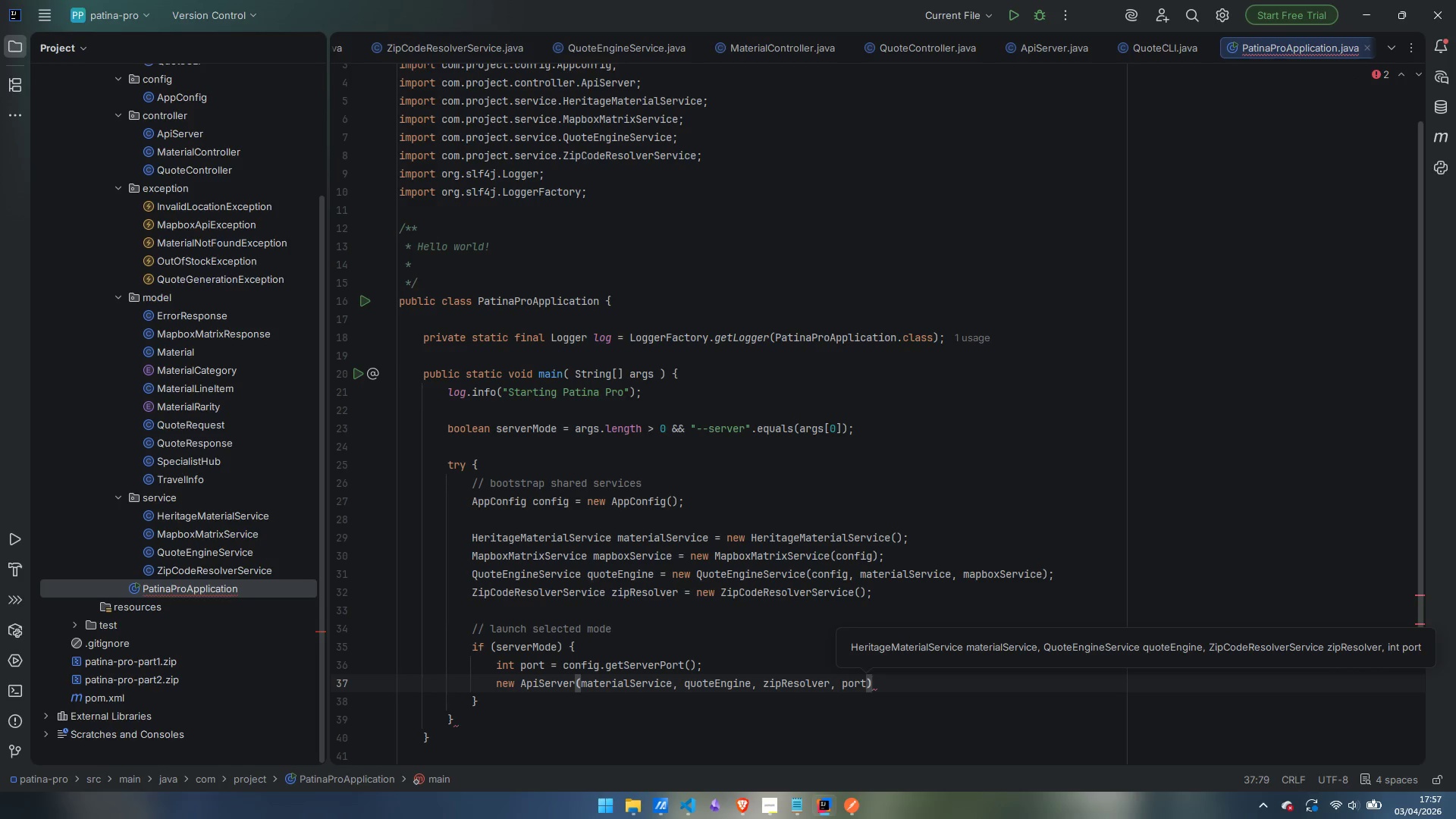 
type(.start)
 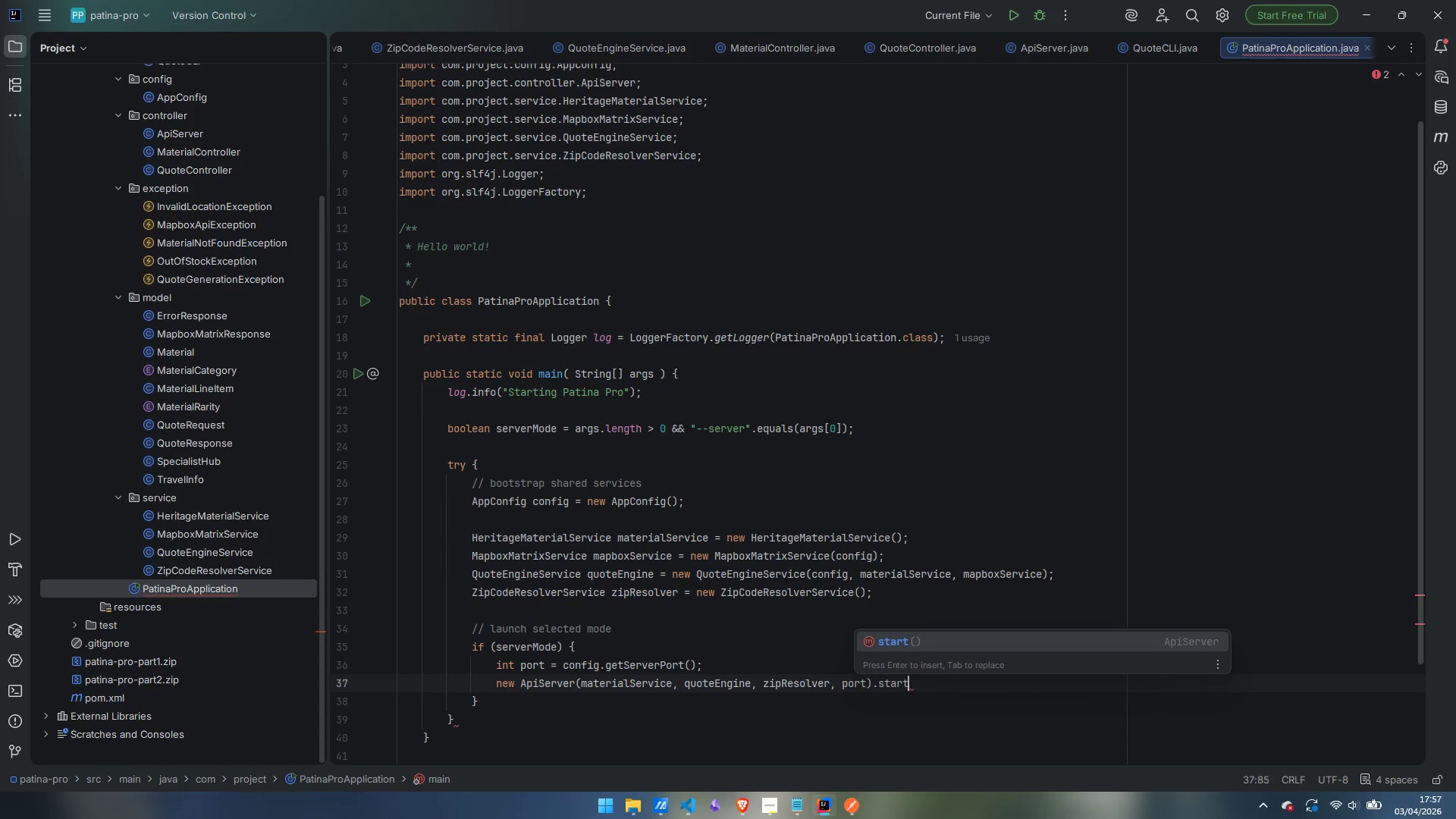 
key(Enter)
 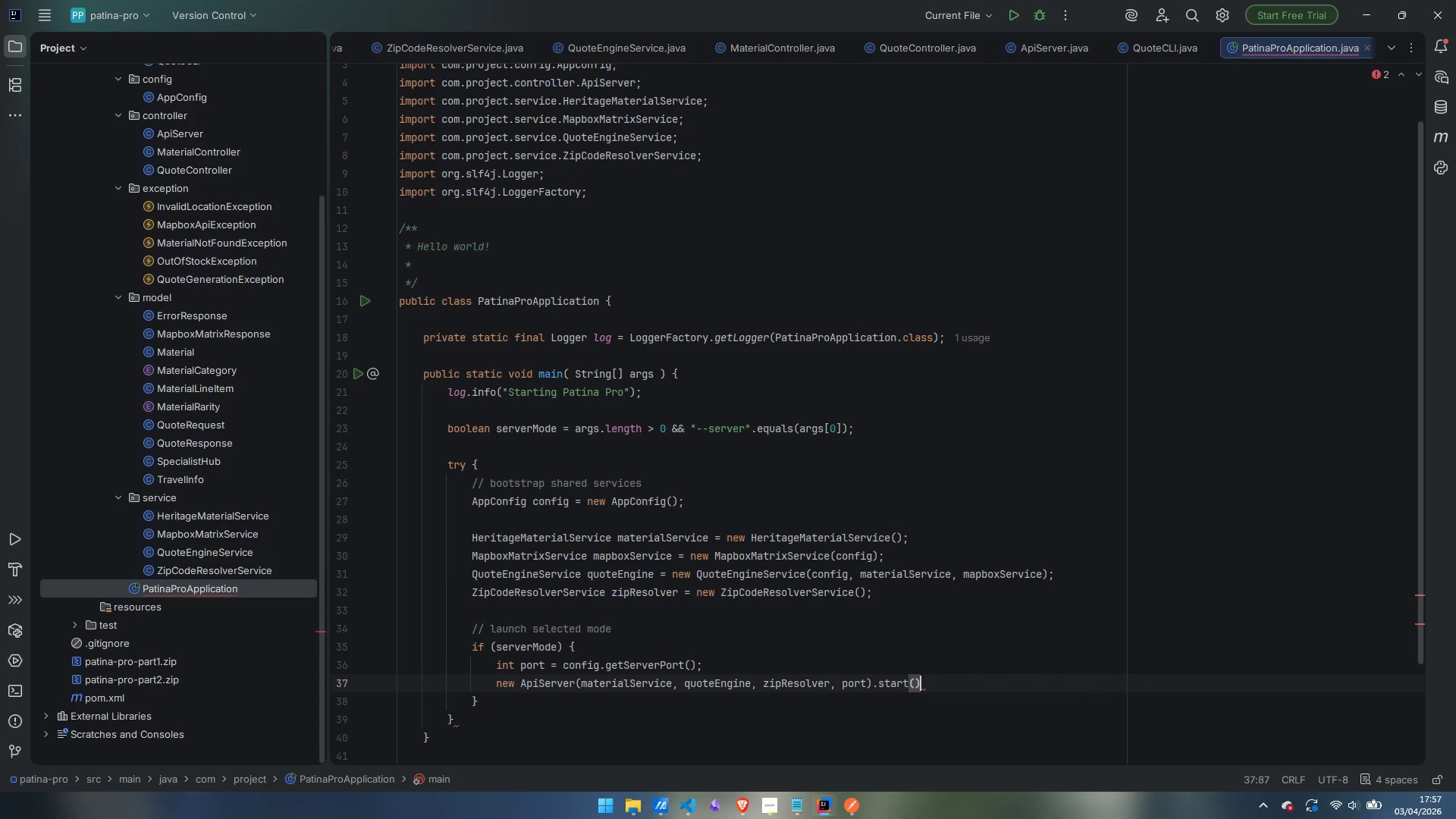 
key(Semicolon)
 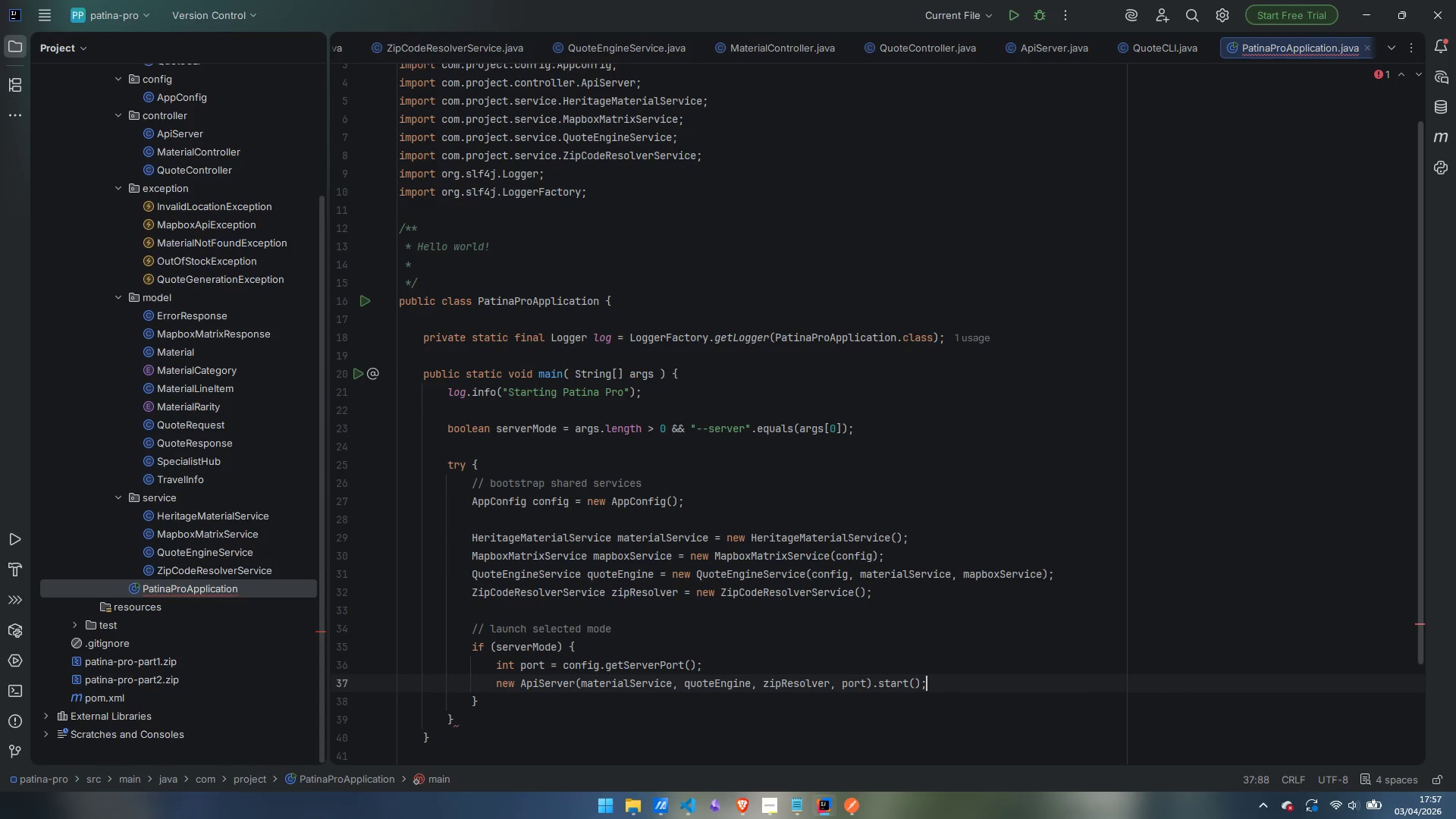 
key(Enter)
 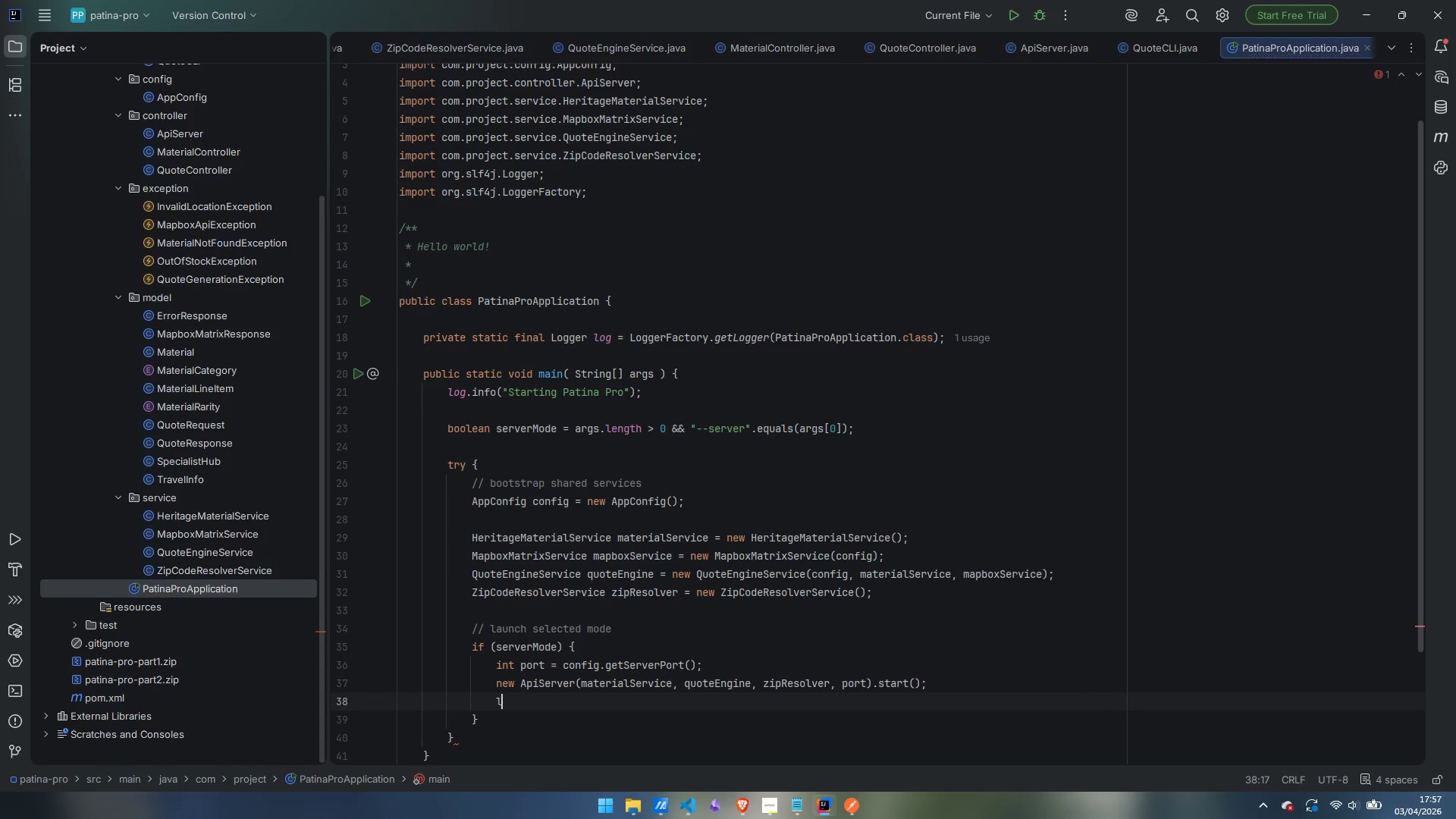 
type(log.info("APOI)
key(Backspace)
key(Backspace)
key(Backspace)
type(PI server running. PL)
key(Backspace)
type(ress Ctrl+C to sti)
key(Backspace)
type(op.)
 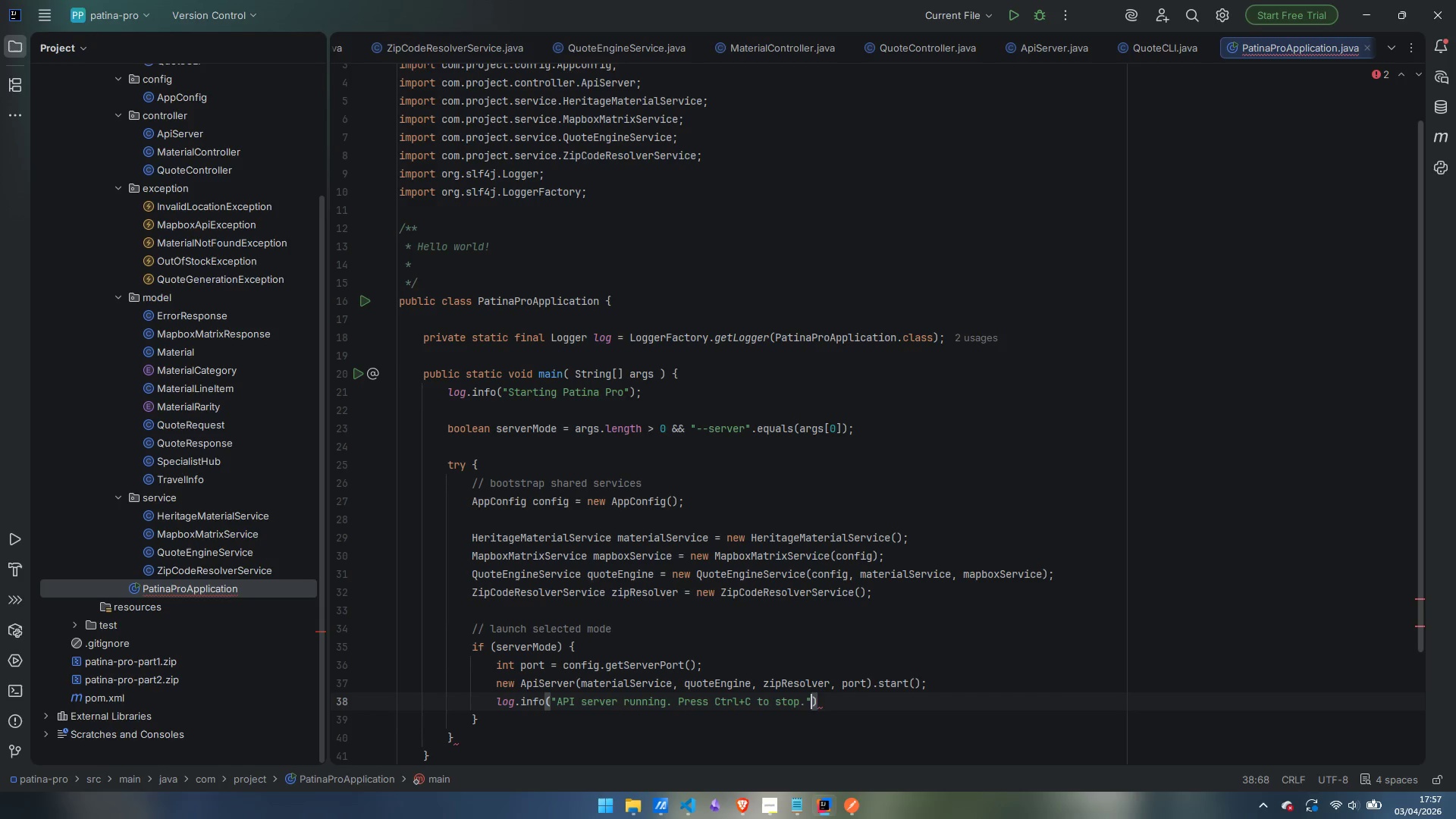 
 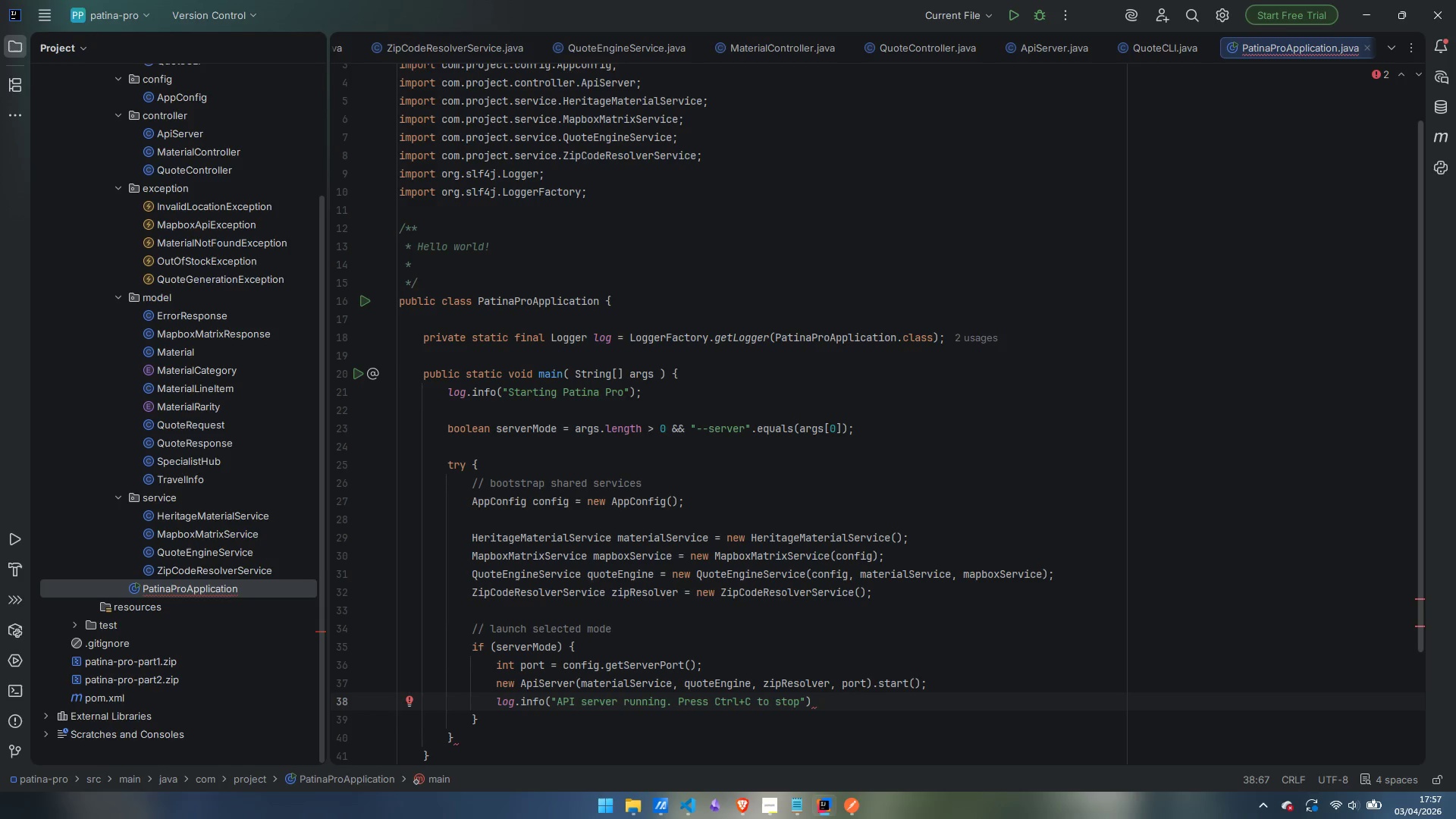 
key(ArrowRight)
 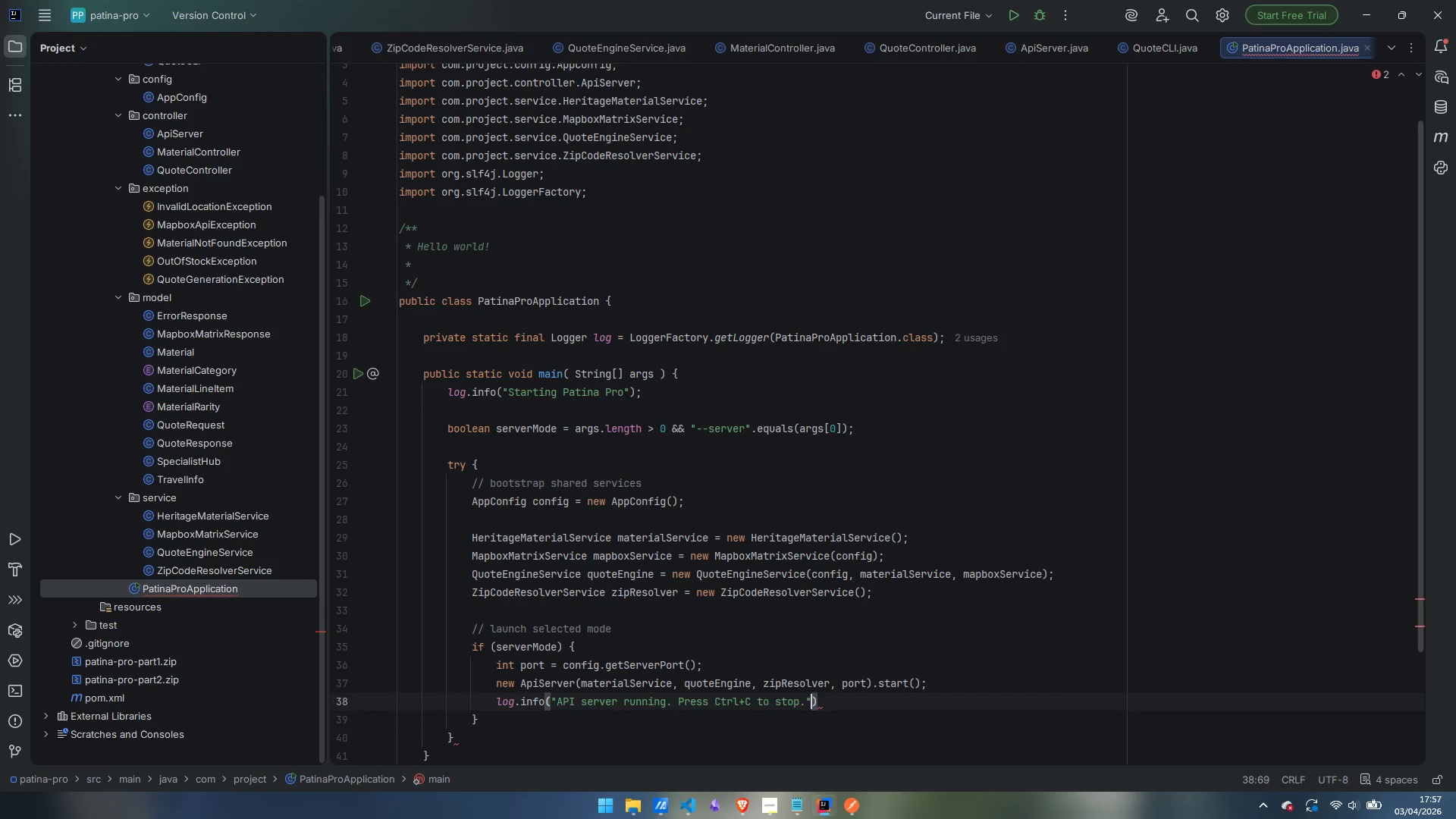 
key(ArrowRight)
 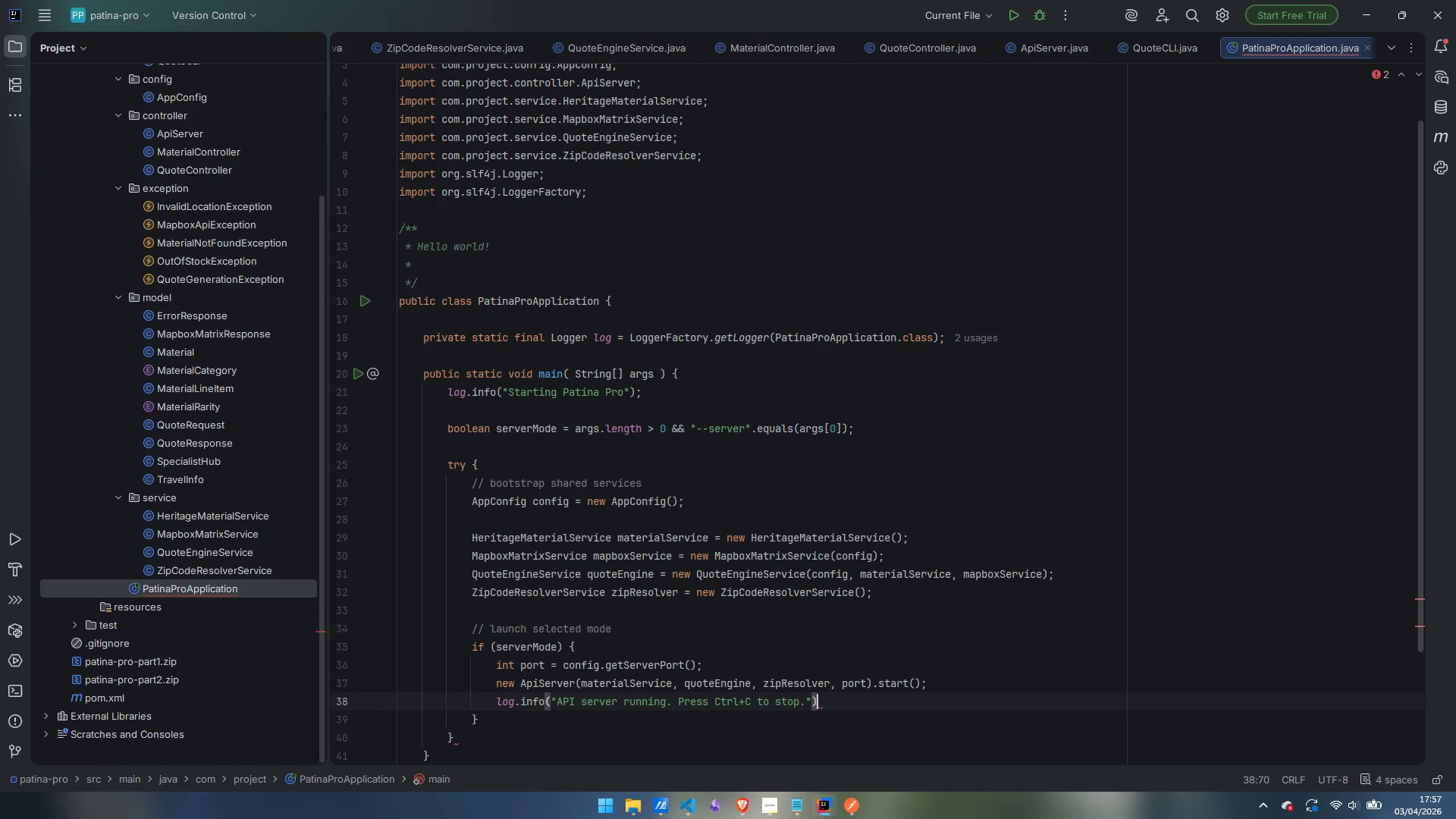 
key(Semicolon)
 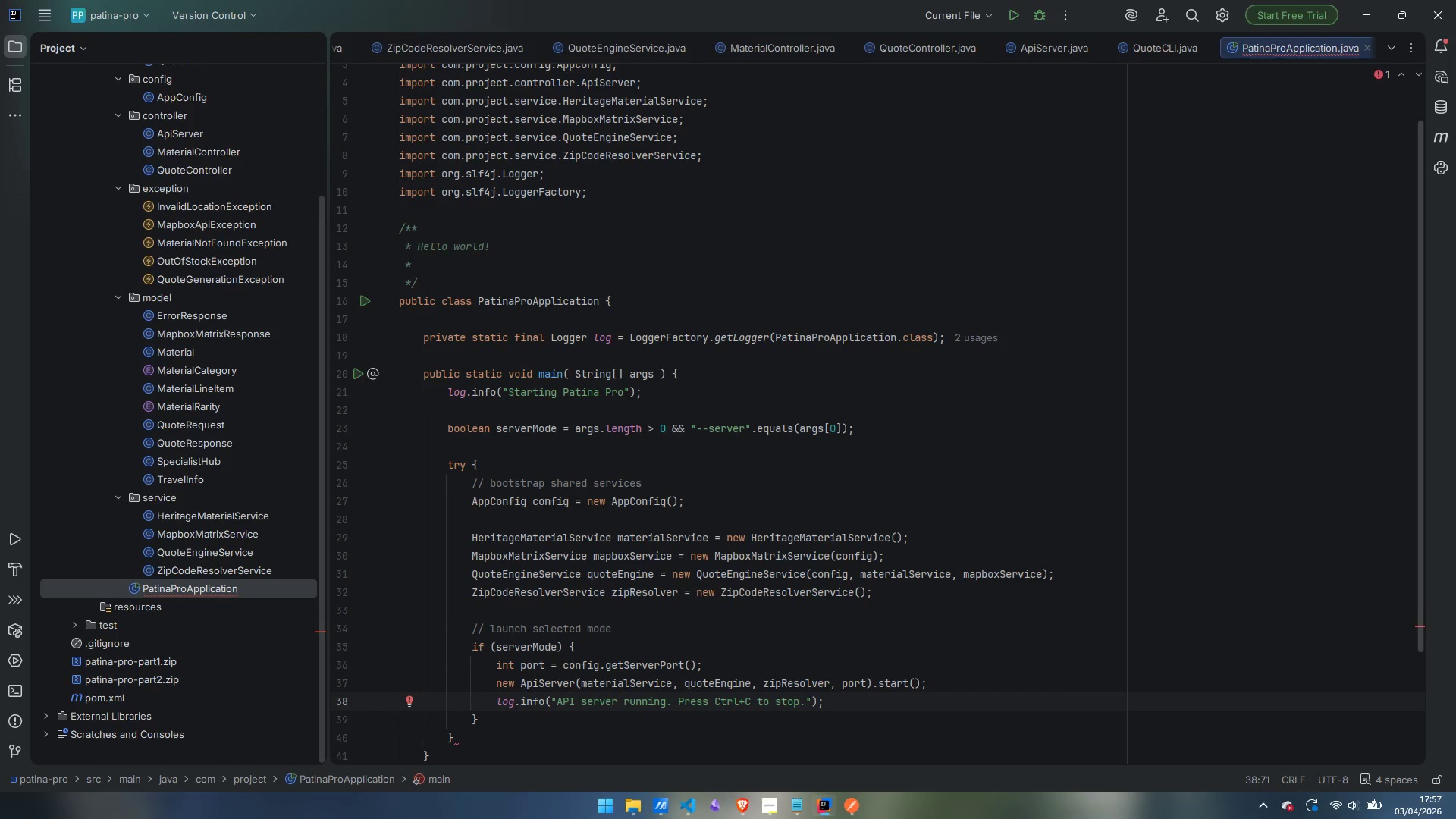 
key(ArrowDown)
 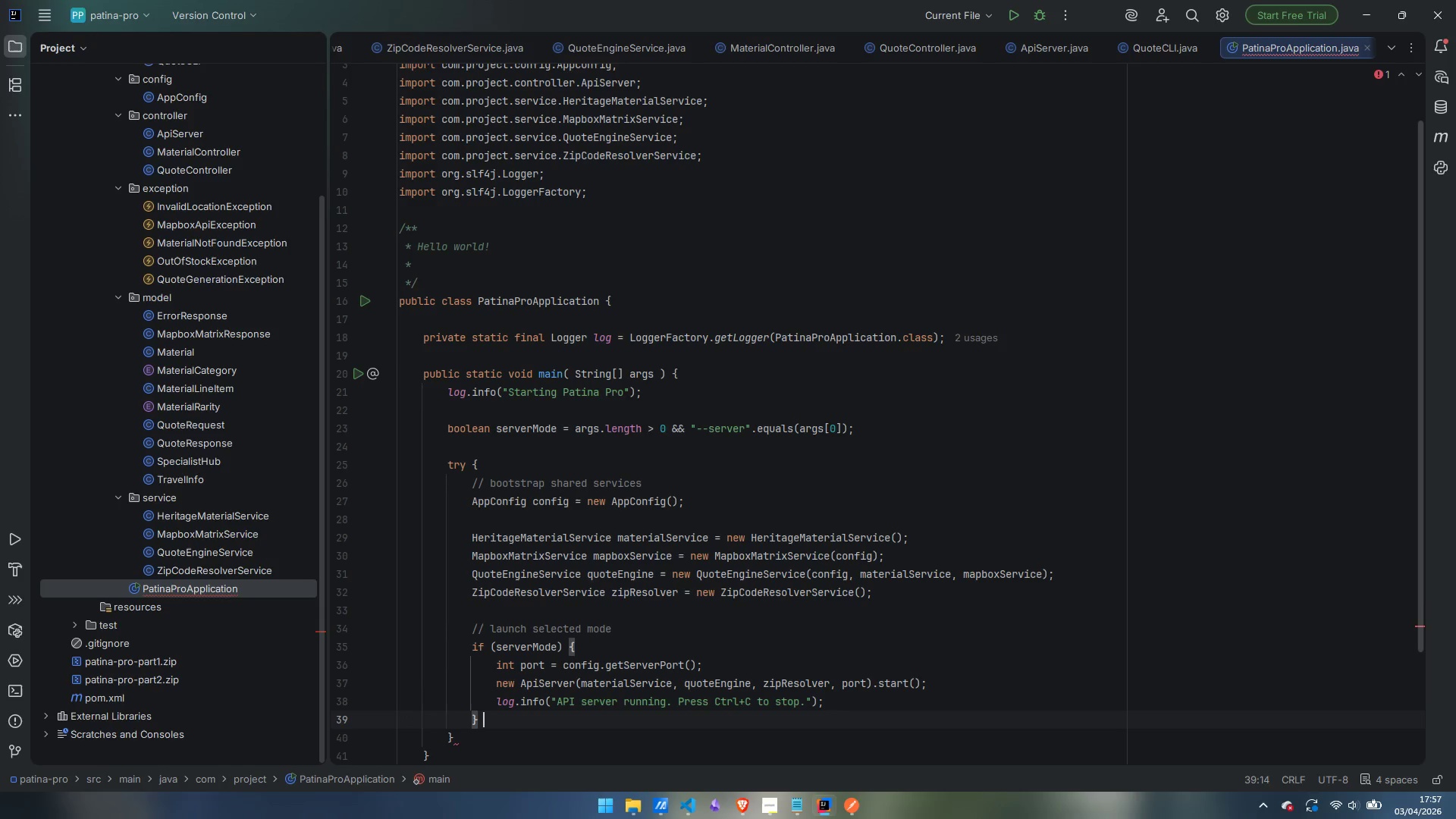 
type( else {)
 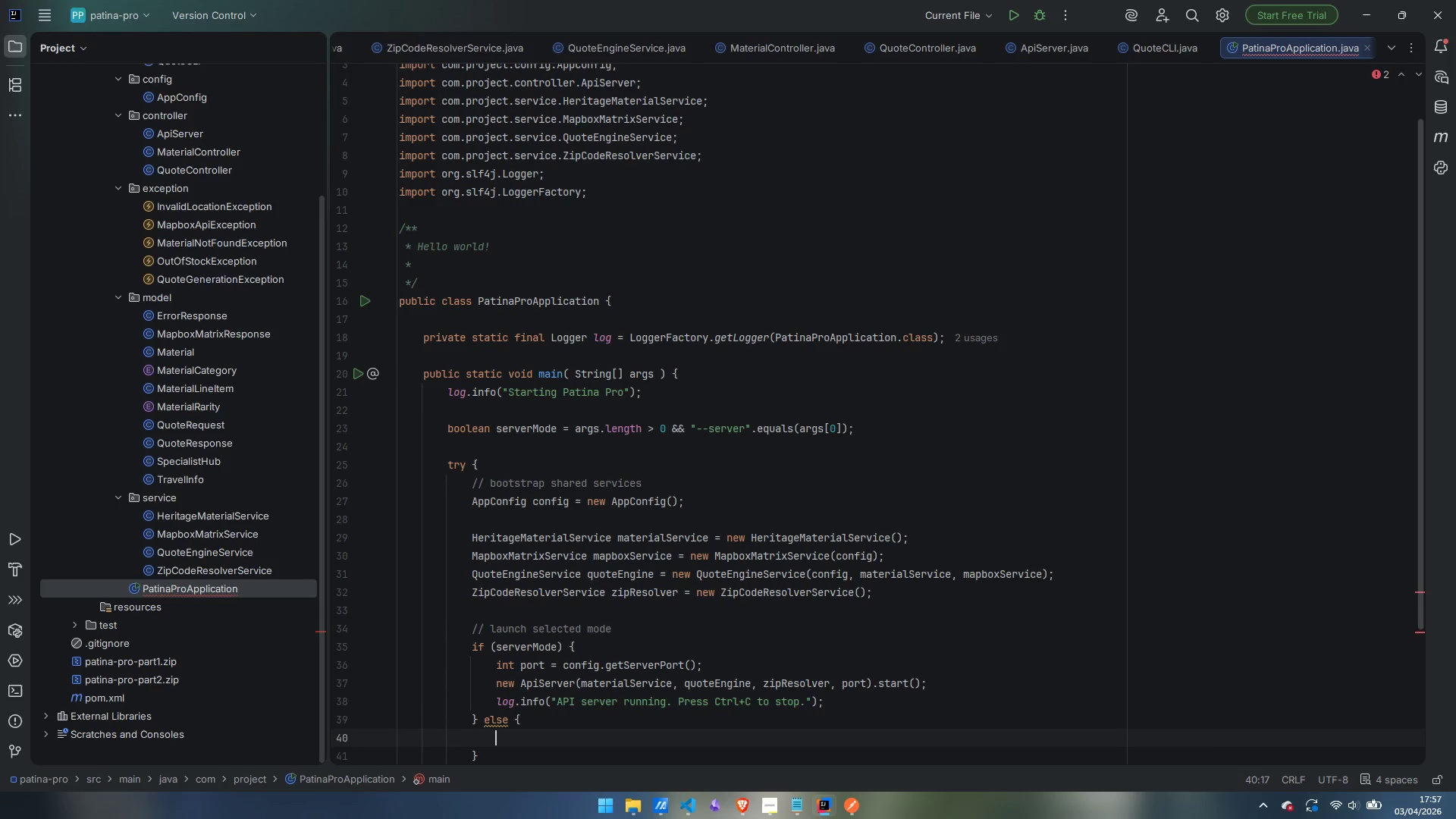 
 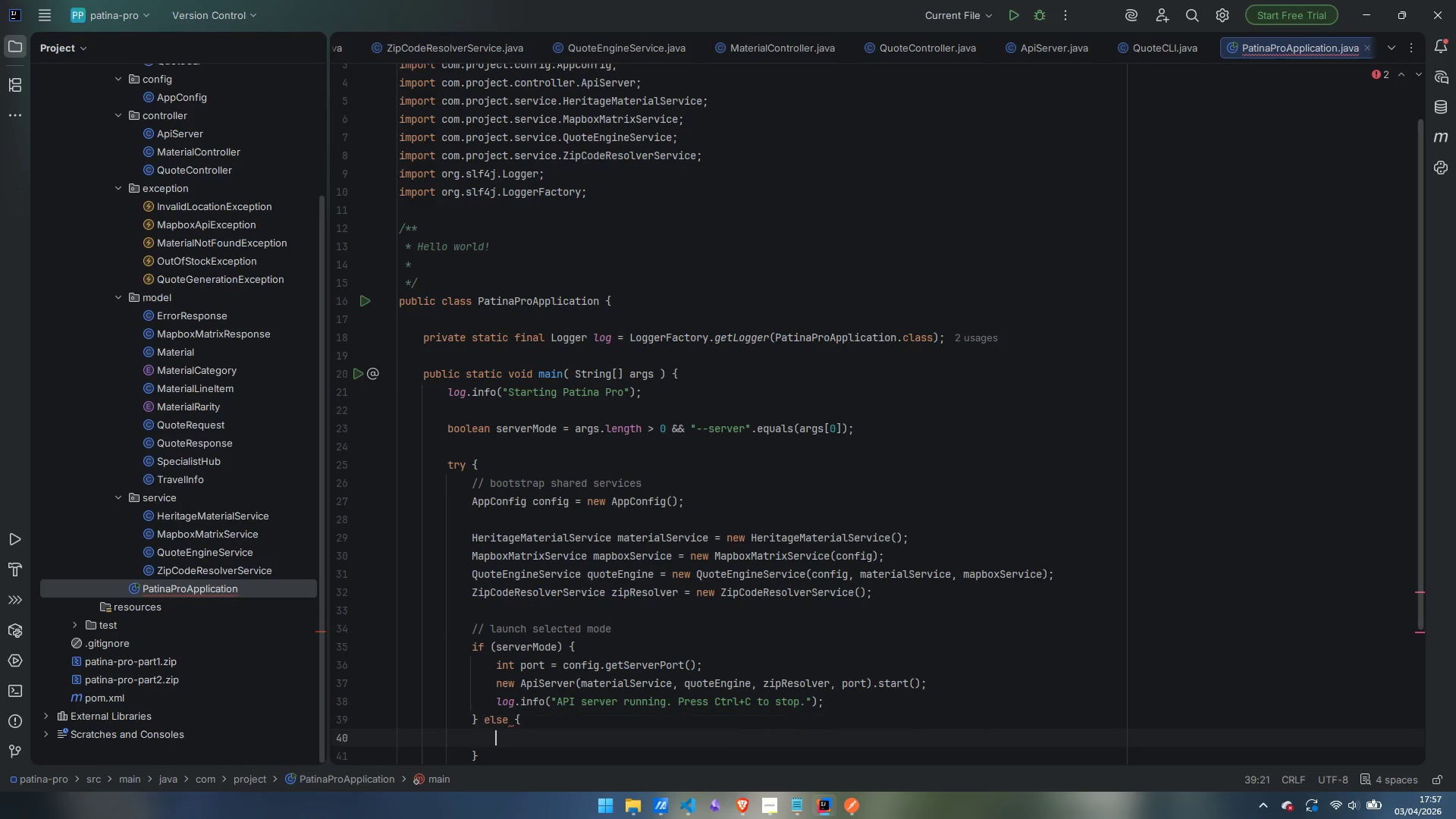 
key(Enter)
 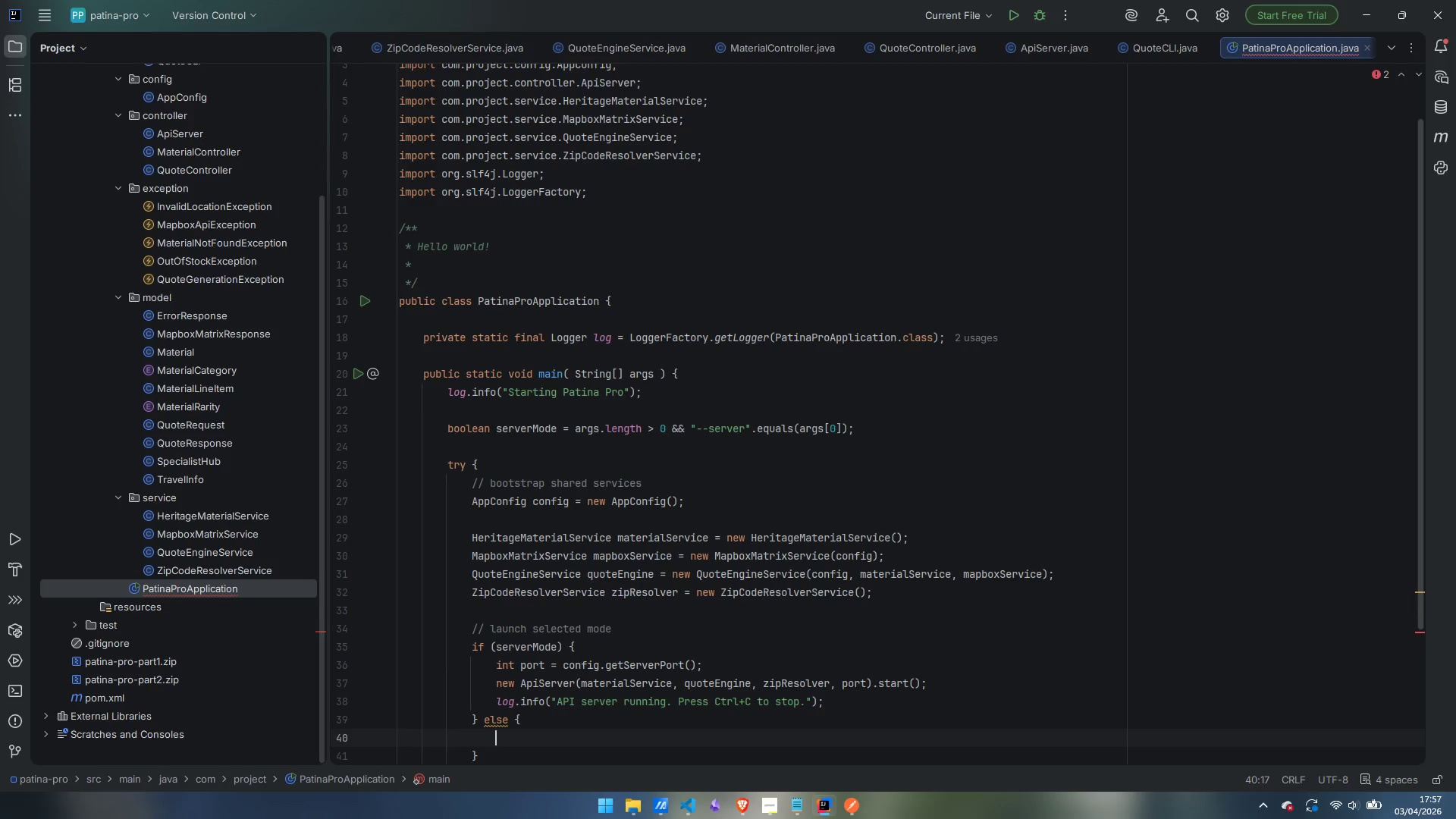 
type(new QuoteCLI)
 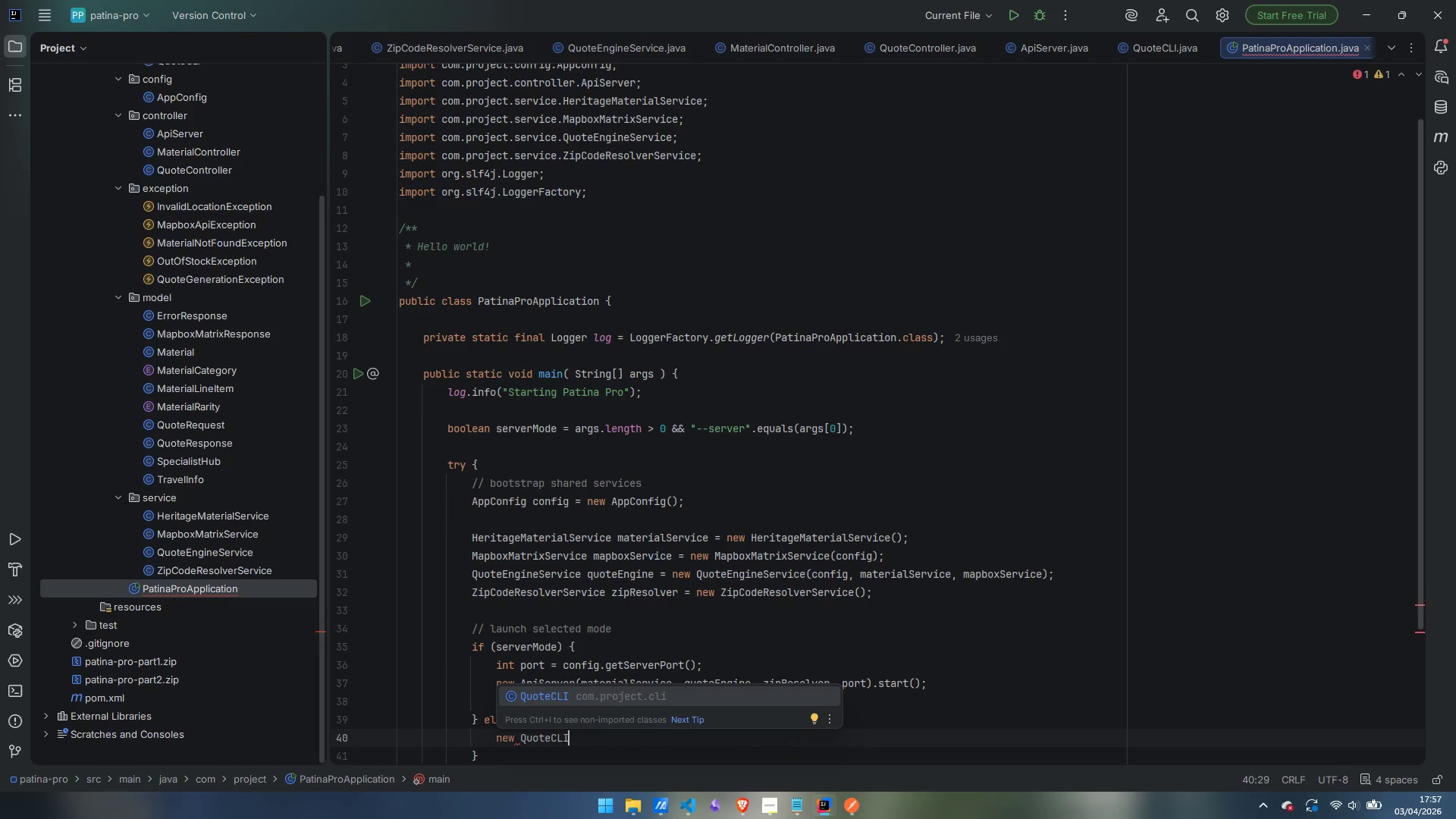 
key(Enter)
 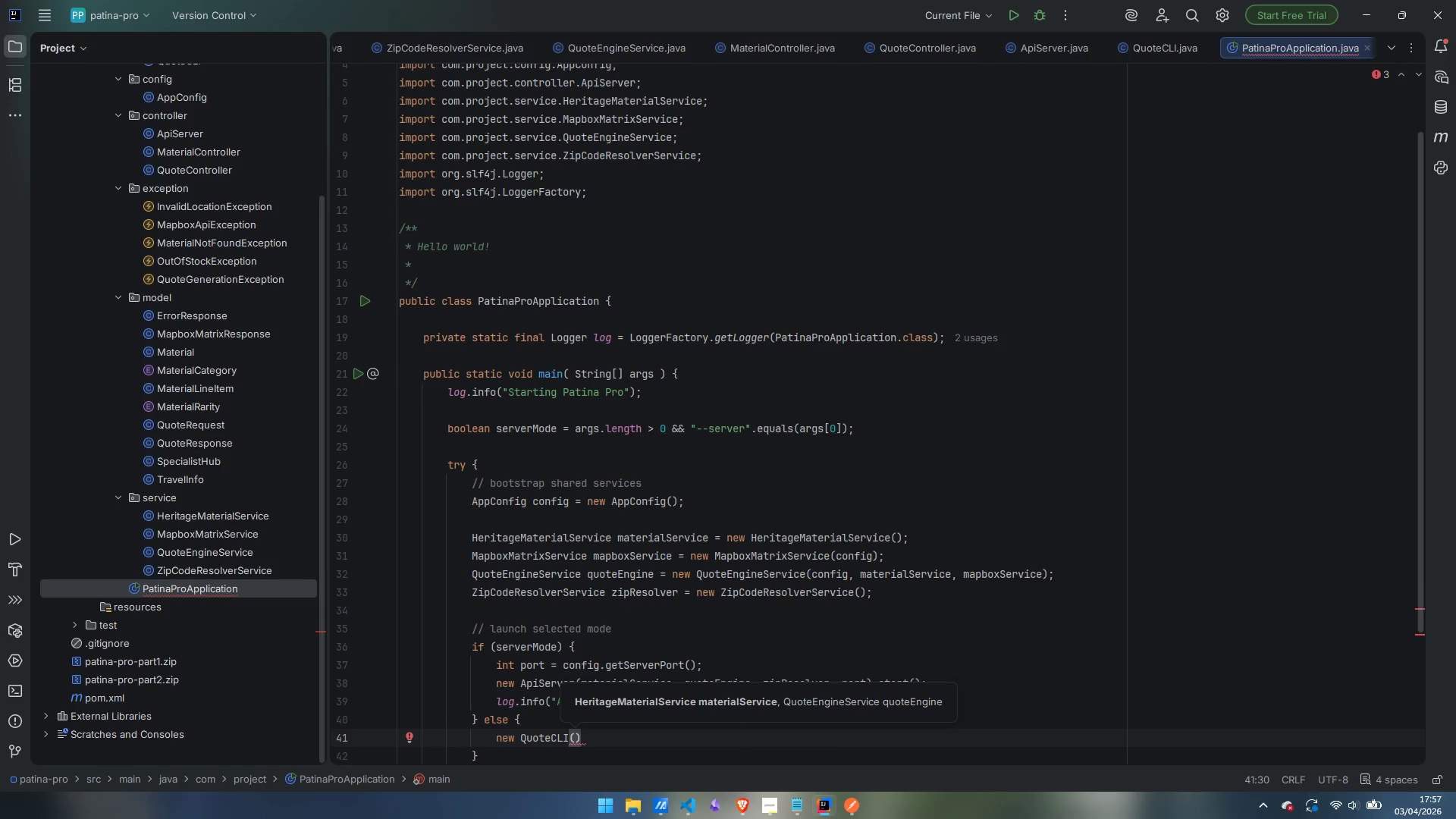 
type(materialService)
 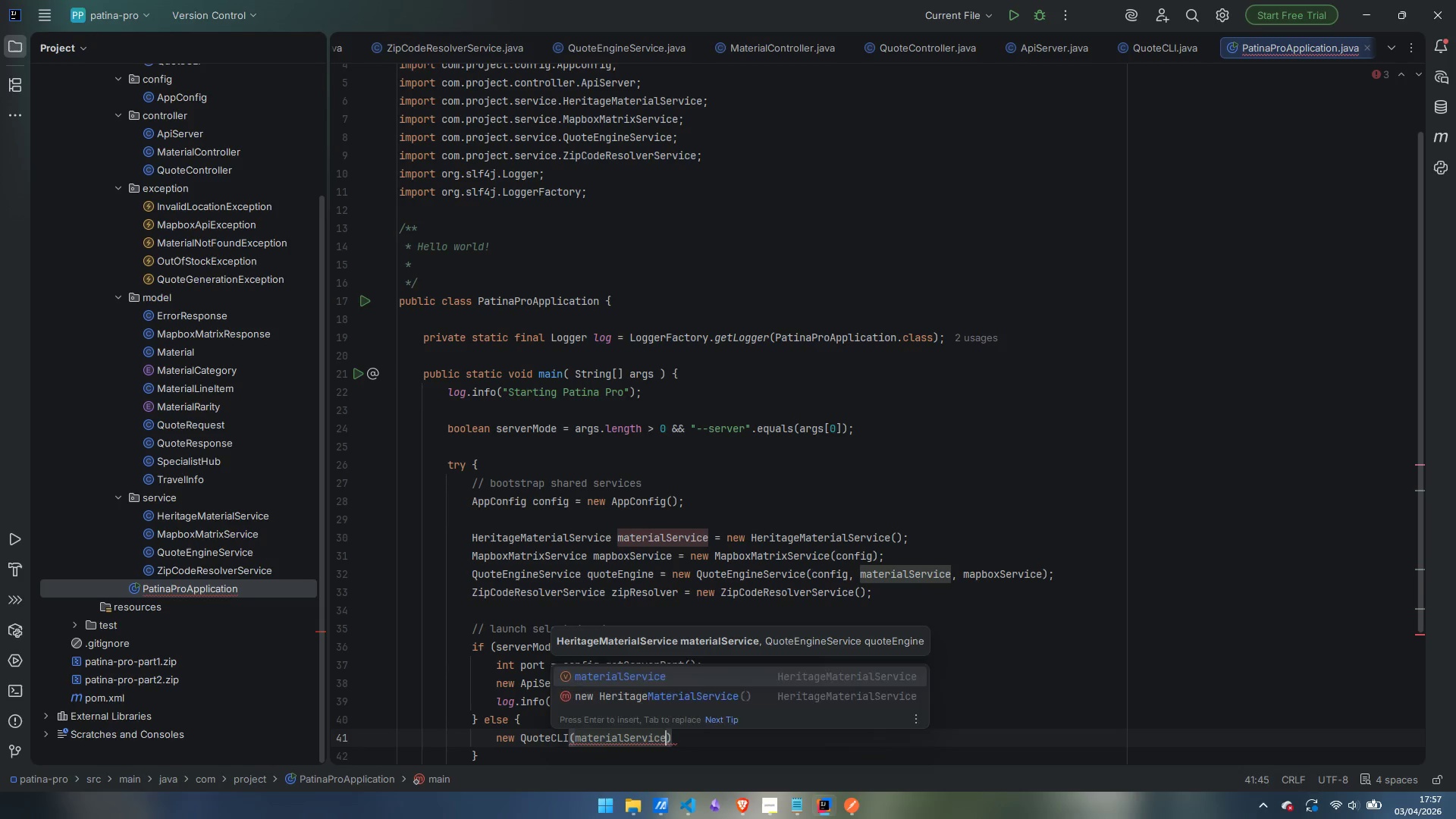 
key(Enter)
 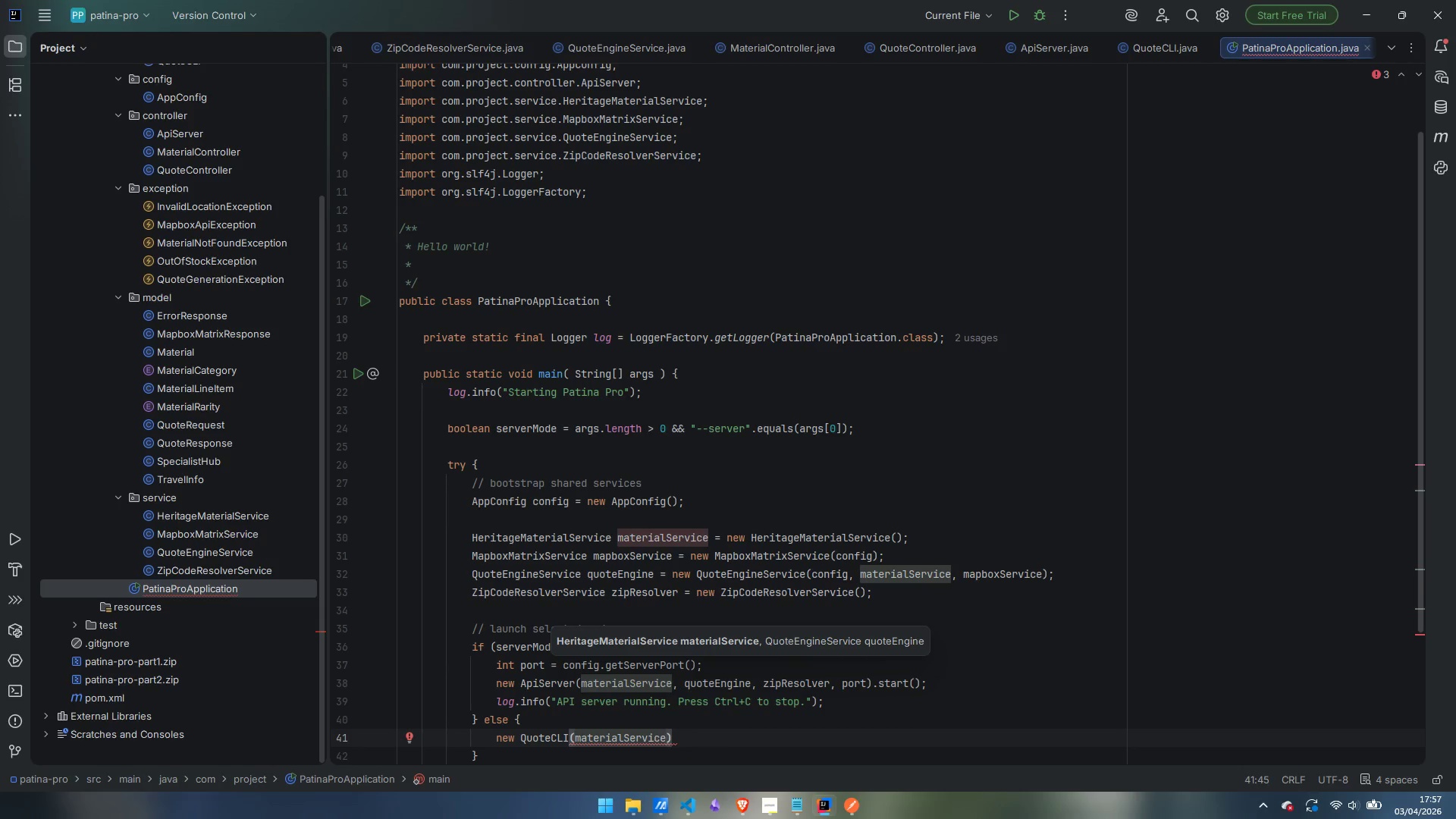 
type(, quoteEngine)
 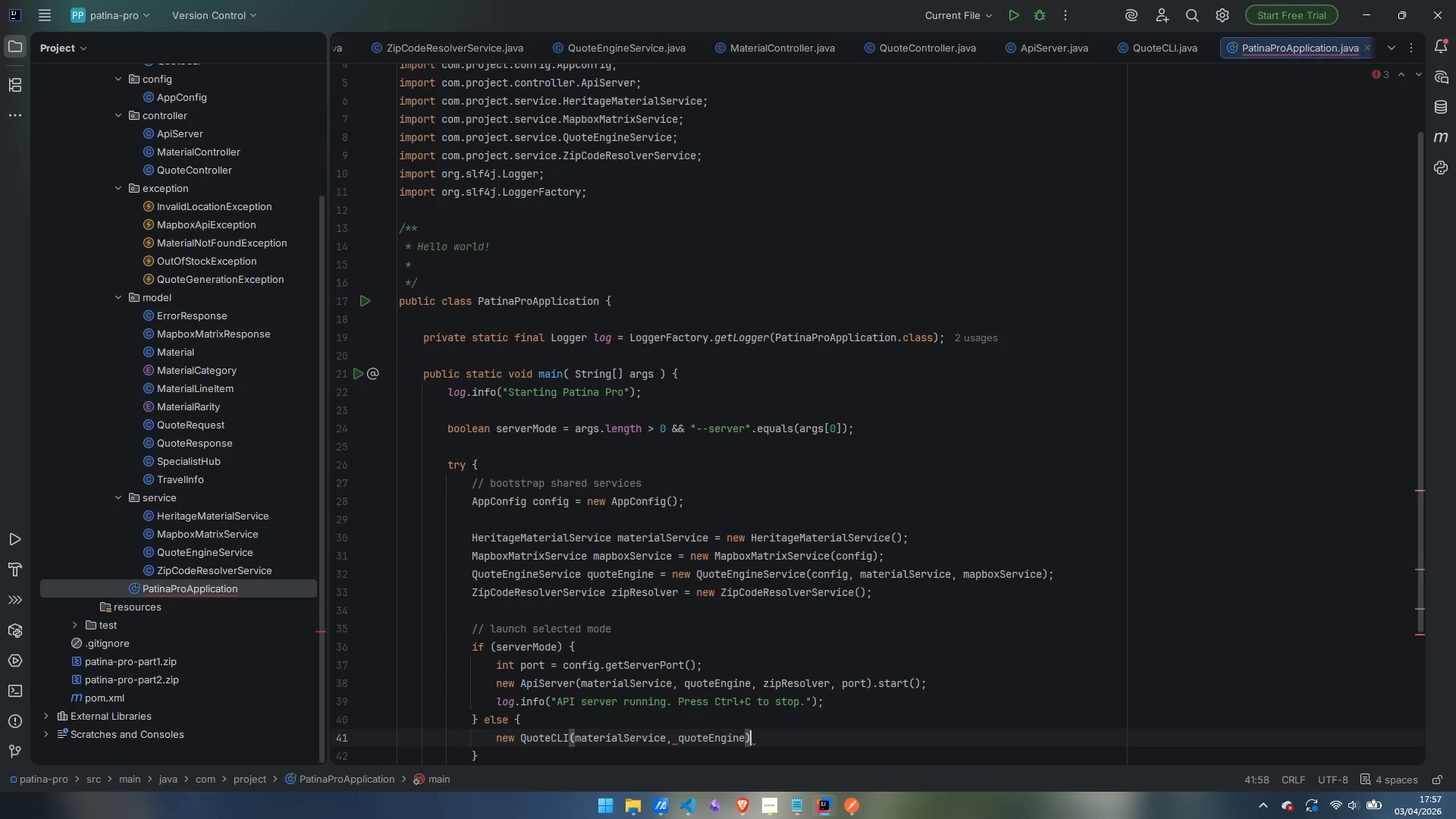 
 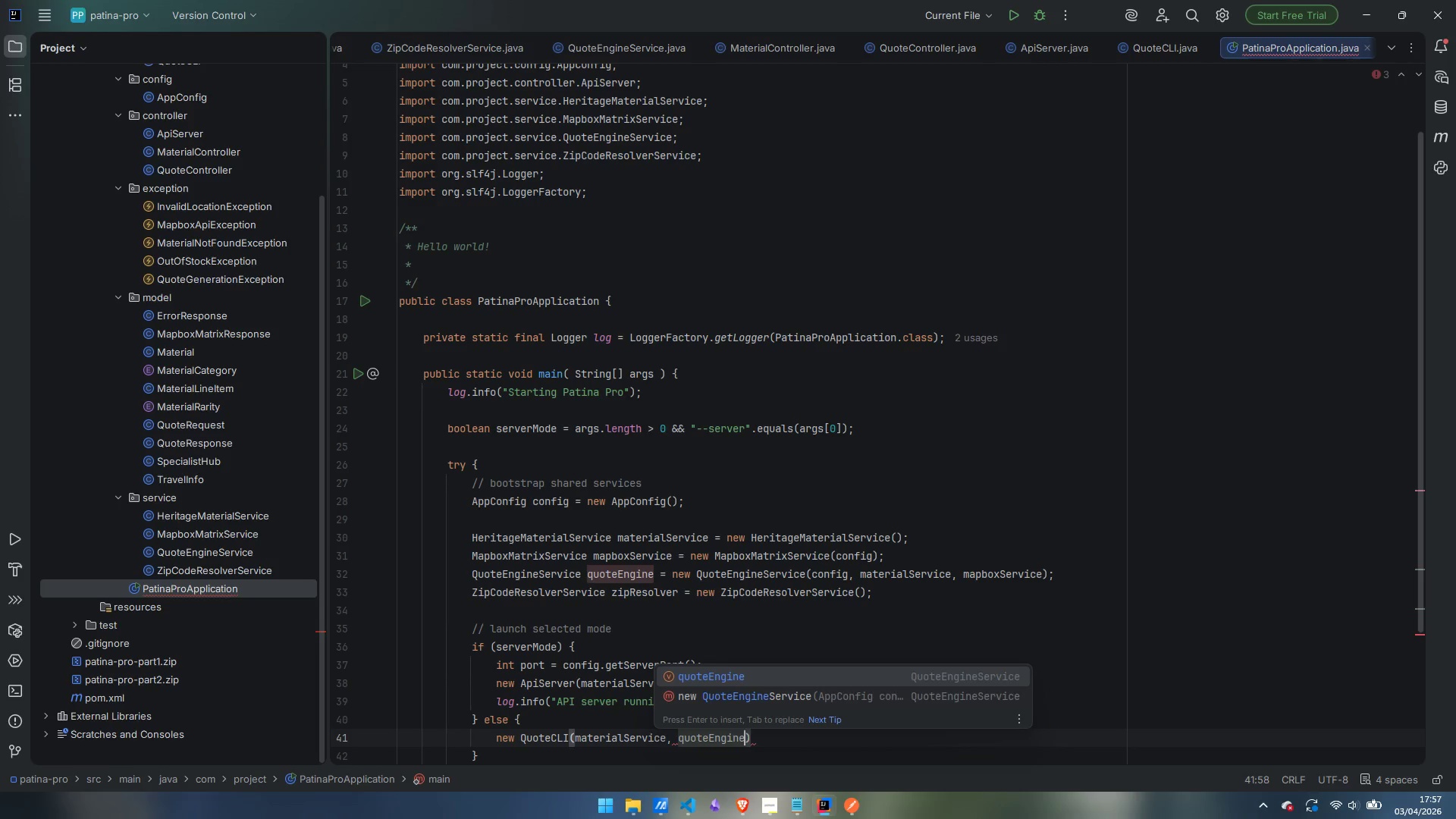 
key(ArrowRight)
 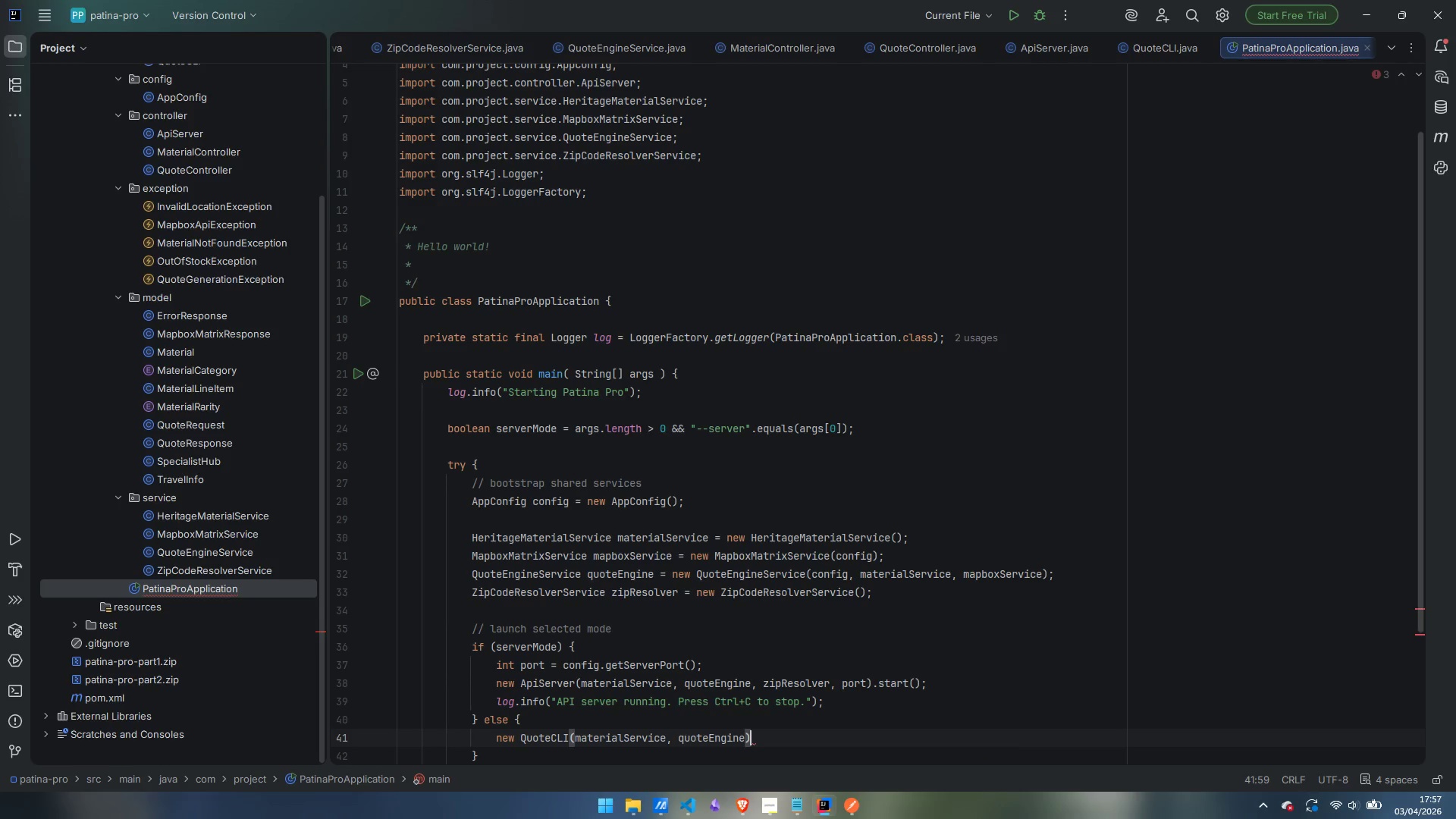 
type(.run)
 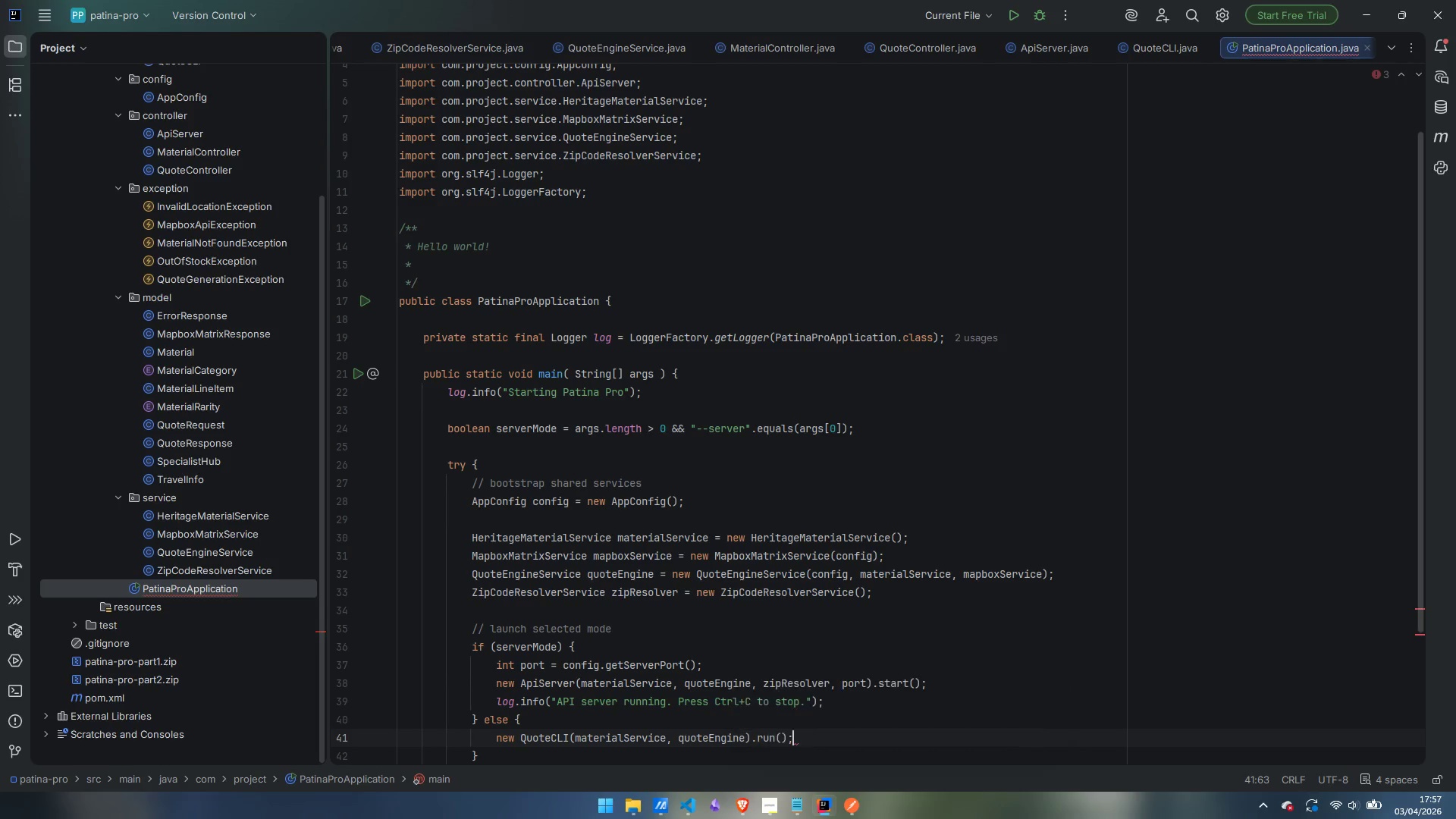 
key(Enter)
 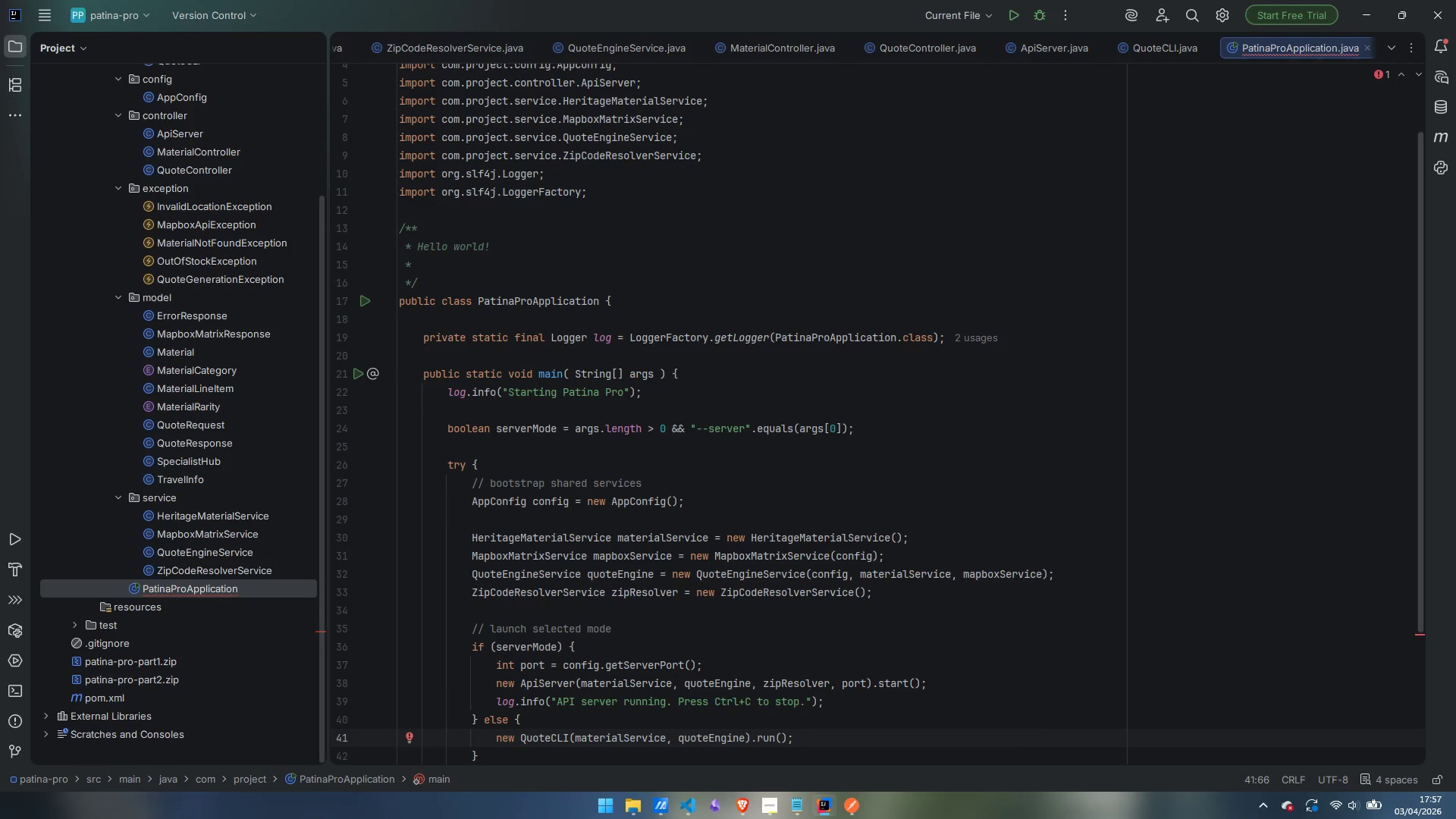 
scroll: coordinate [714, 365], scroll_direction: down, amount: 5.0
 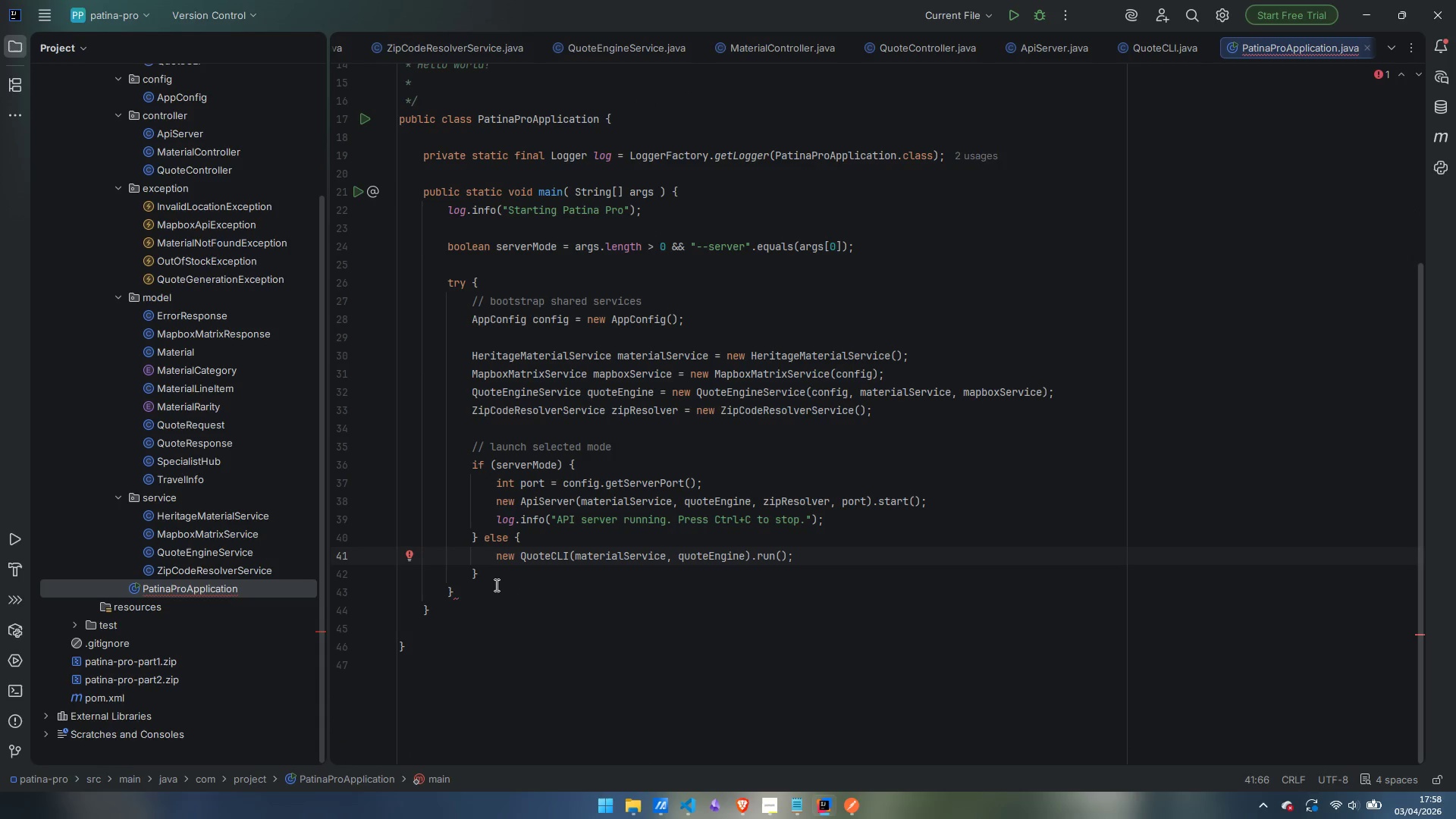 
left_click([494, 586])
 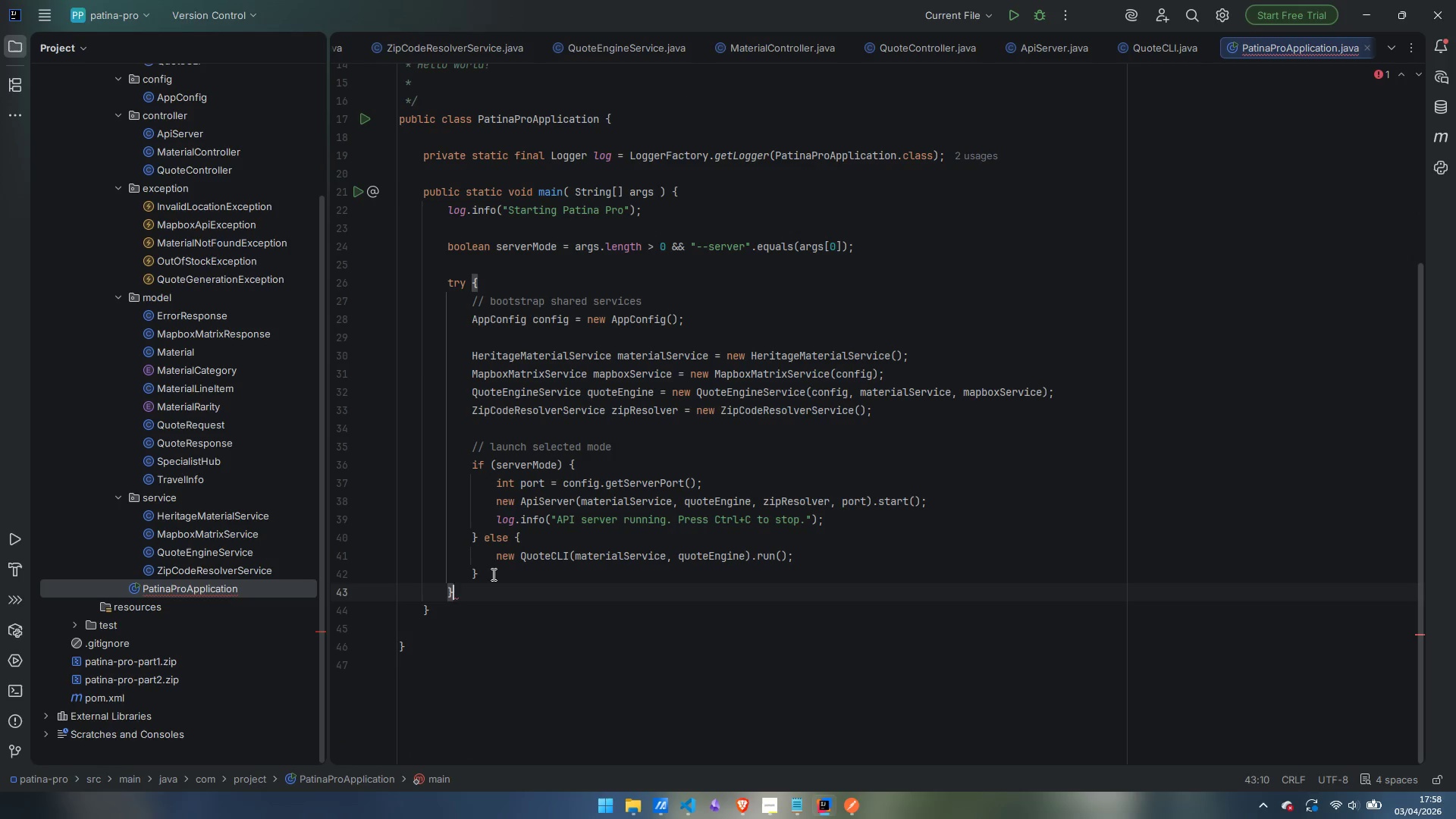 
type( catch)
 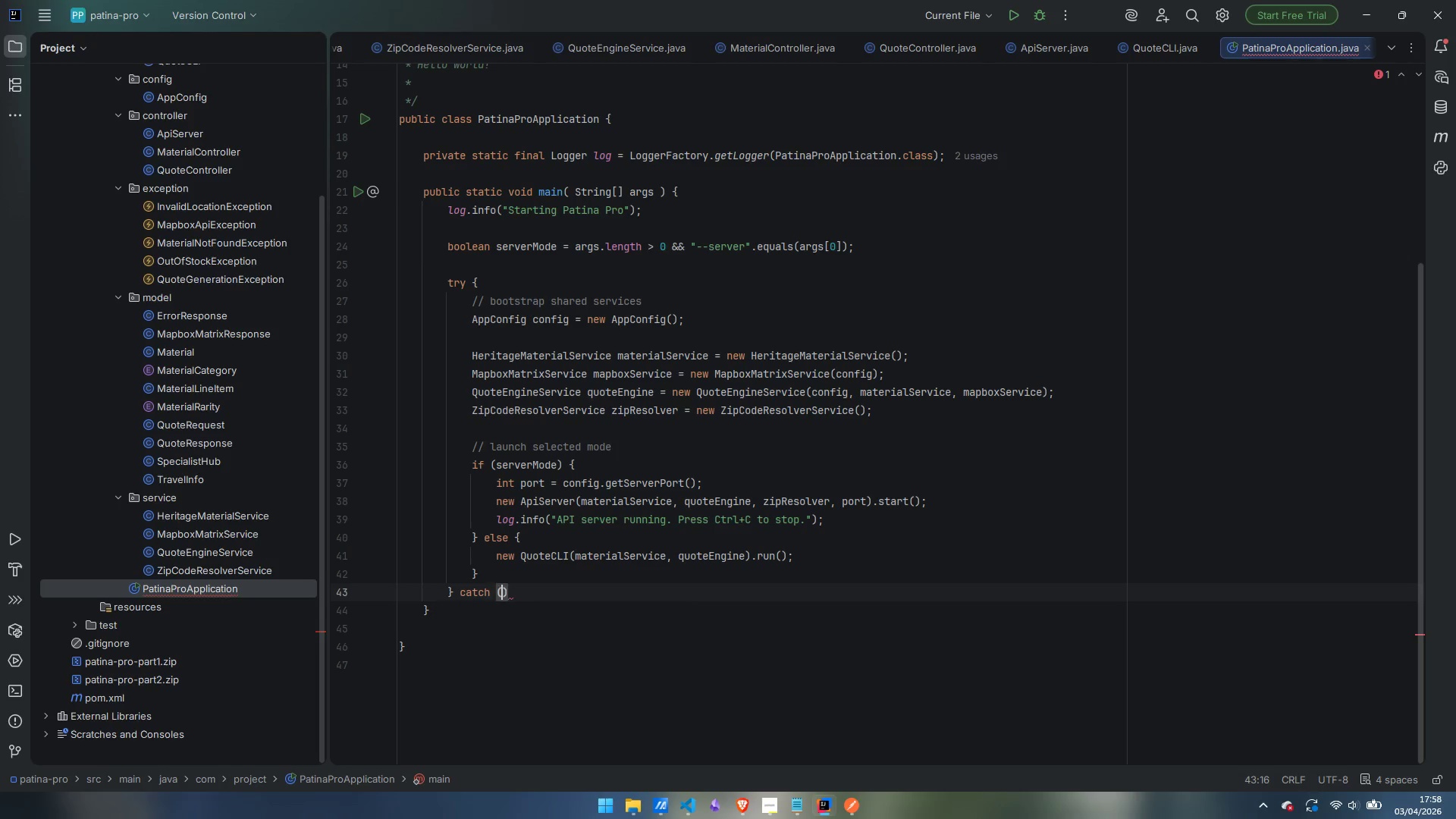 
key(Enter)
 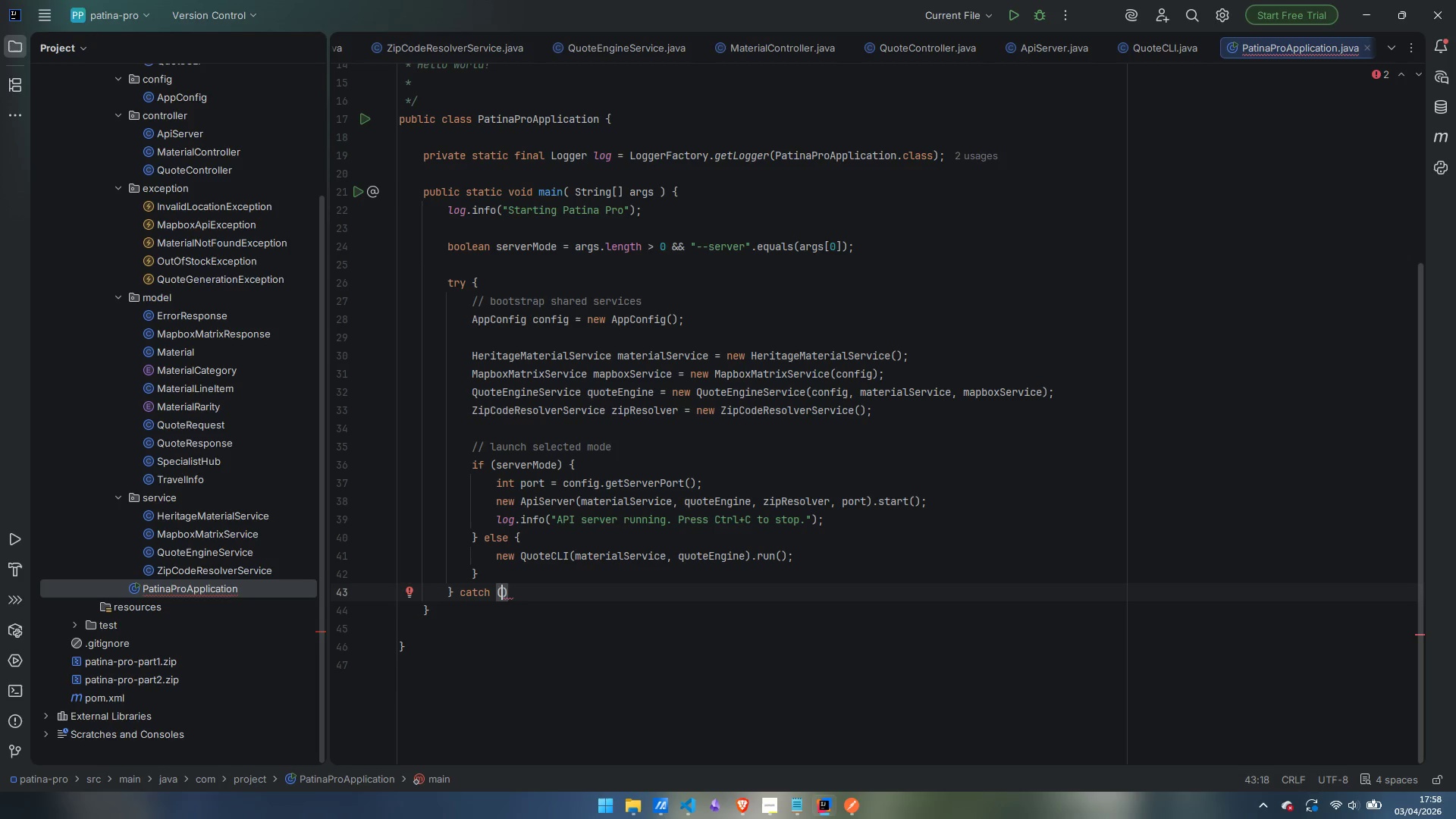 
type(Exception e)
 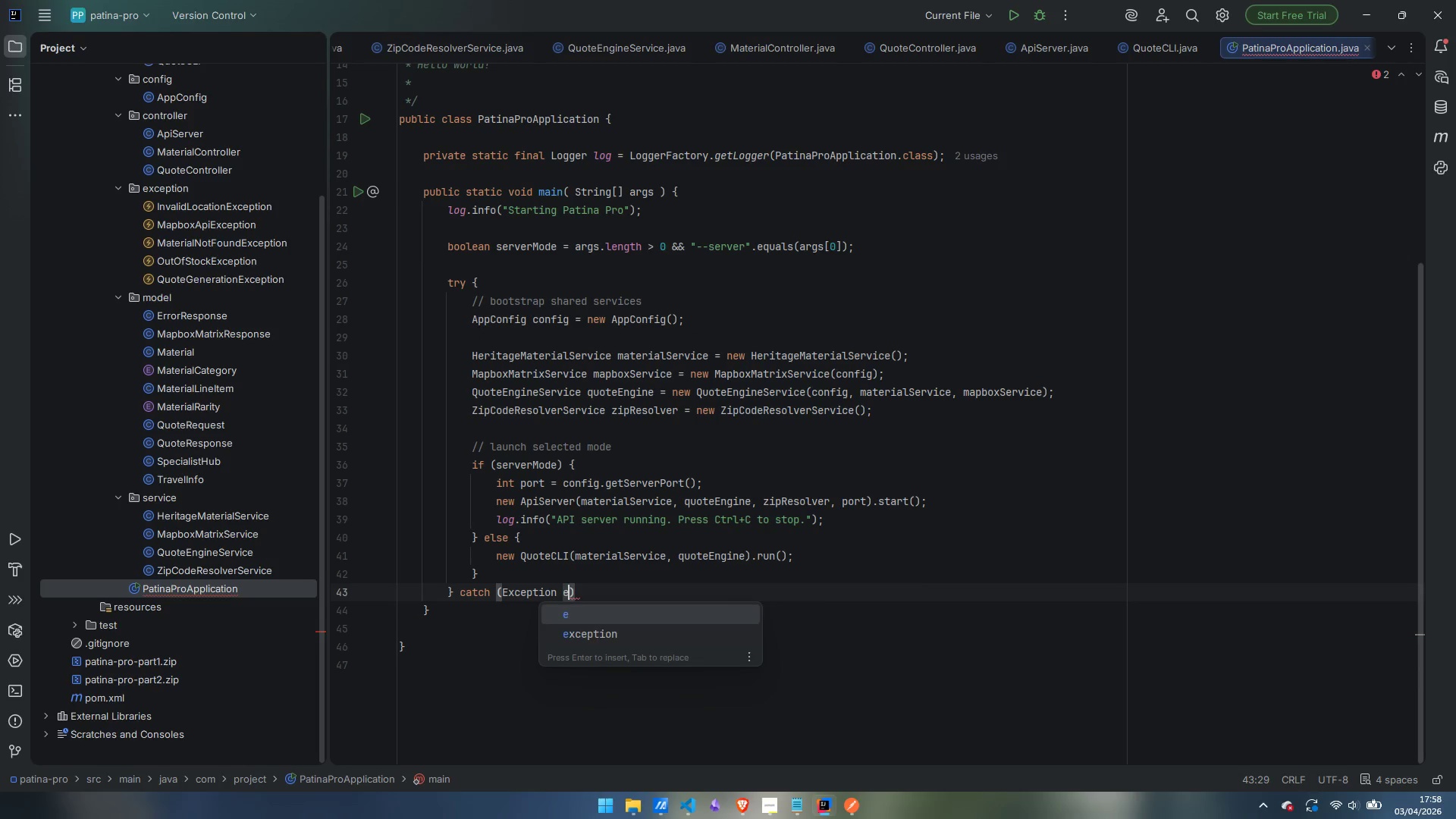 
key(Enter)
 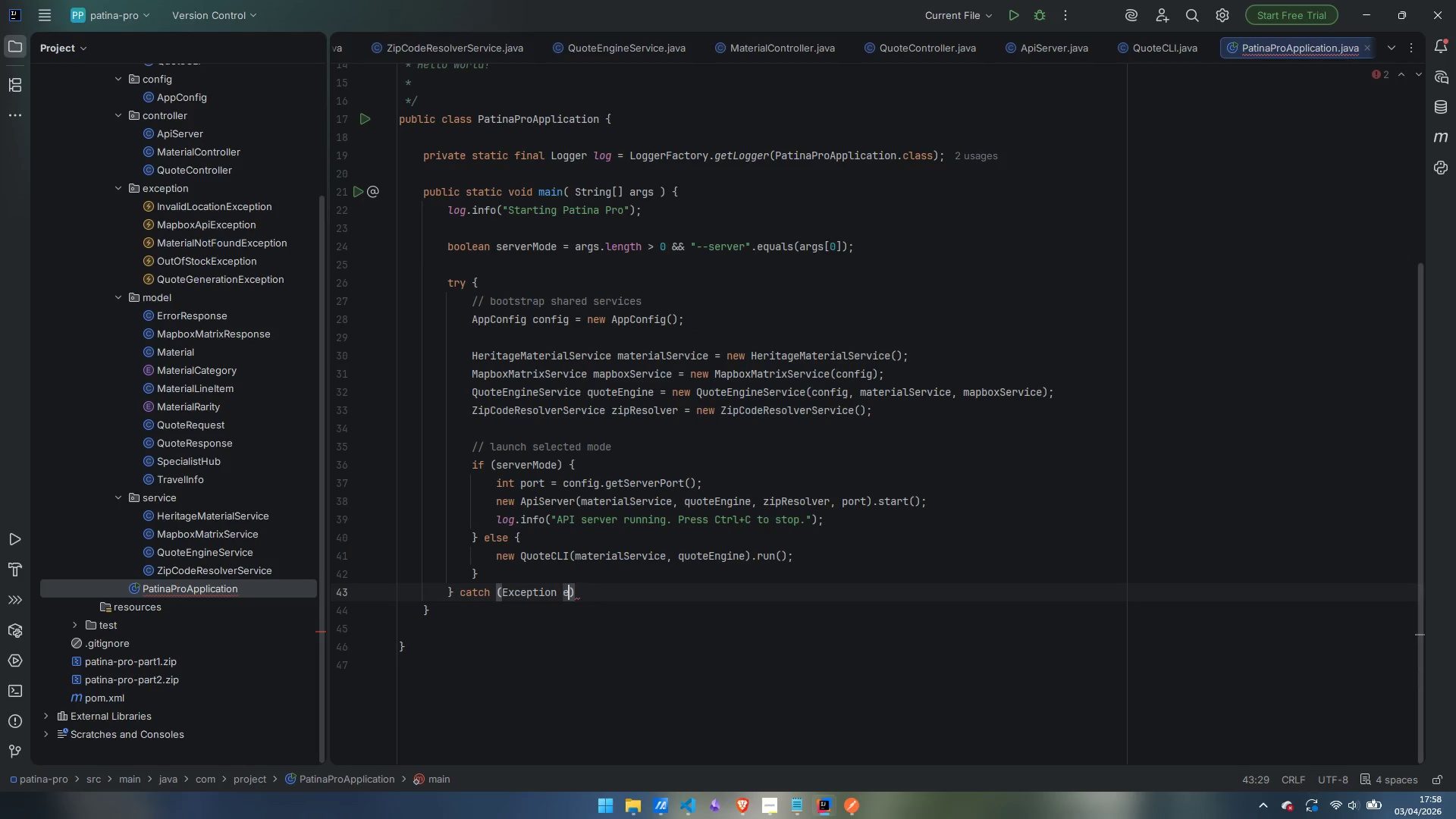 
key(ArrowRight)
 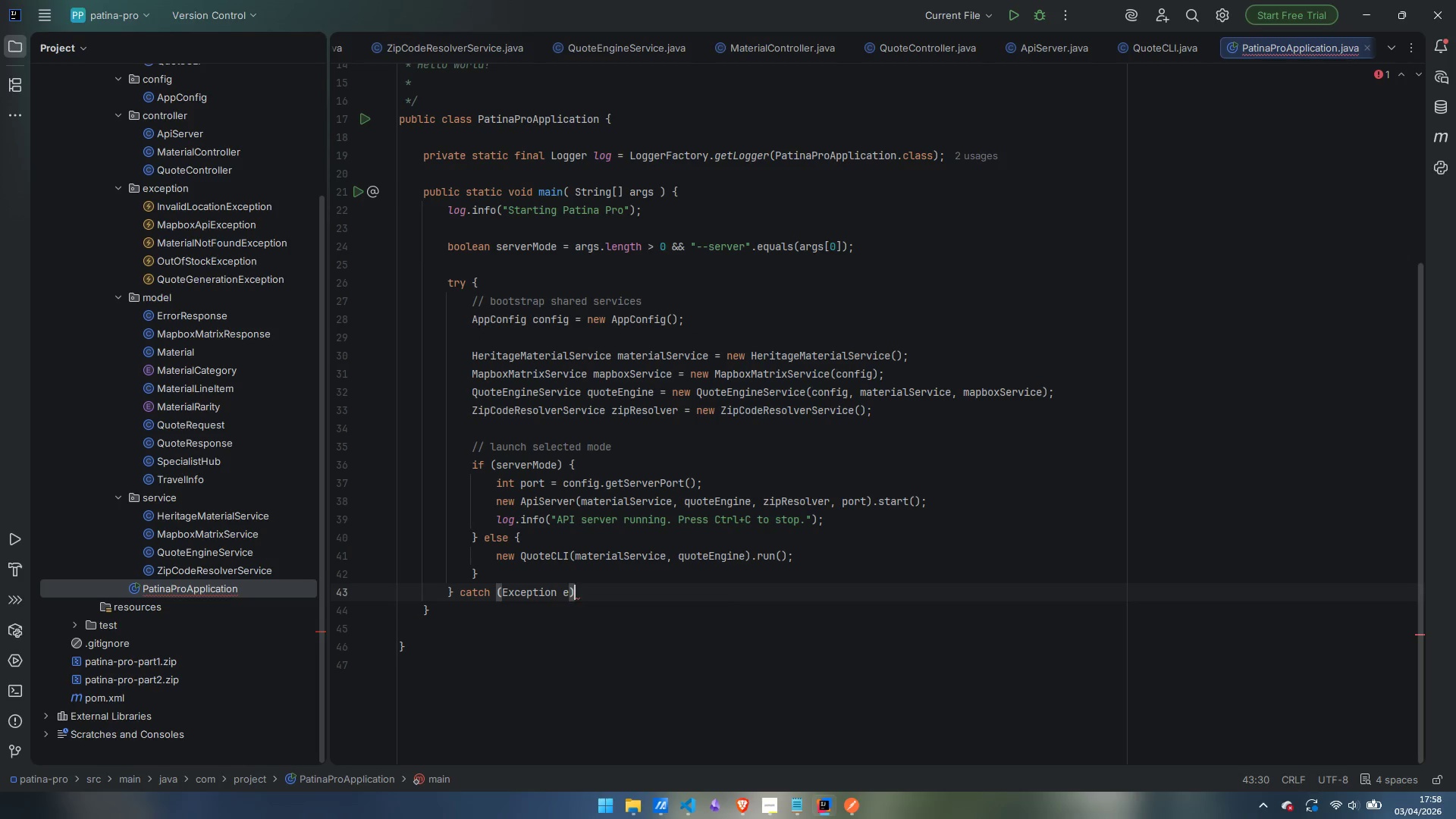 
key(Space)
 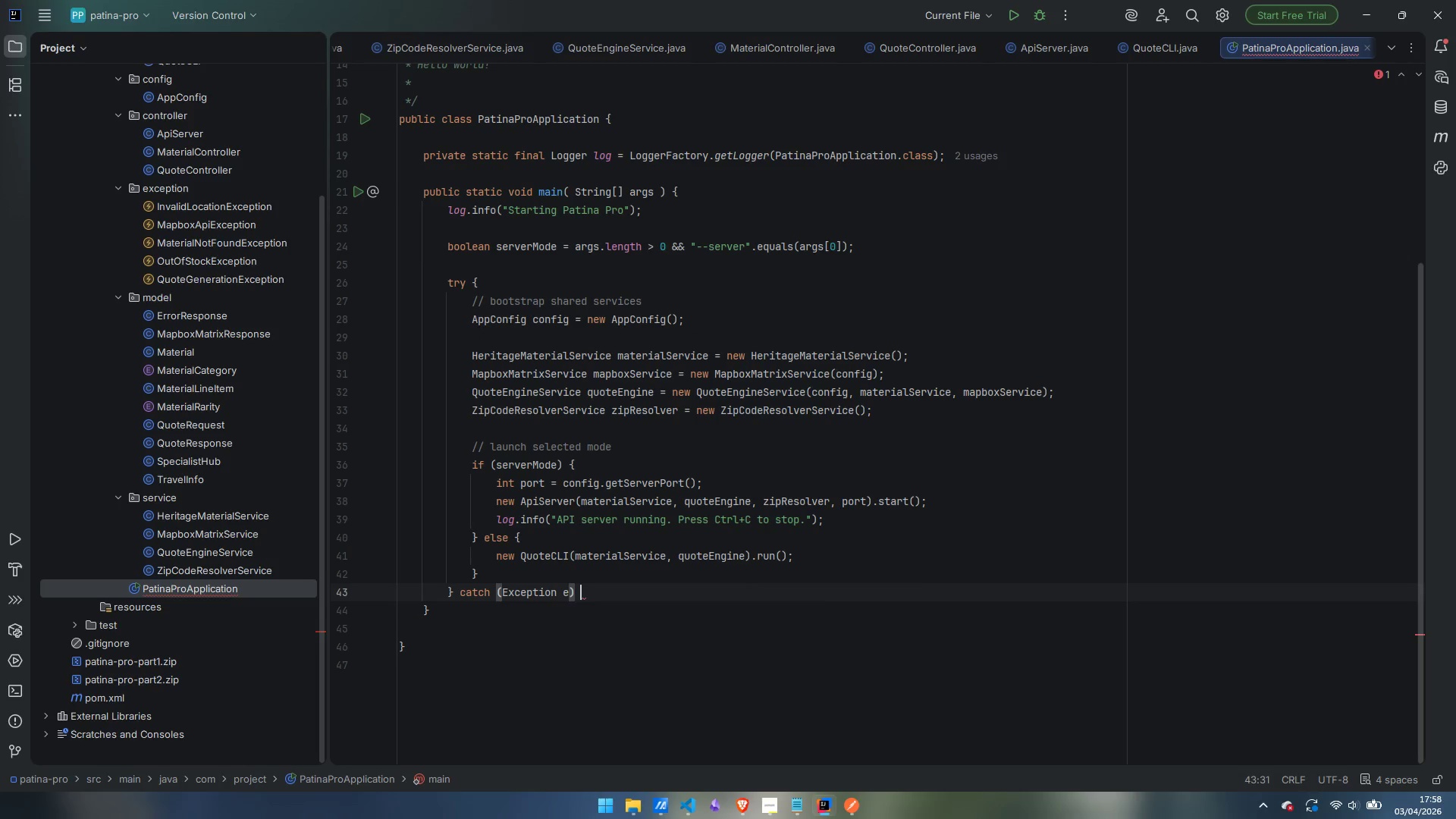 
key(Shift+BracketLeft)
 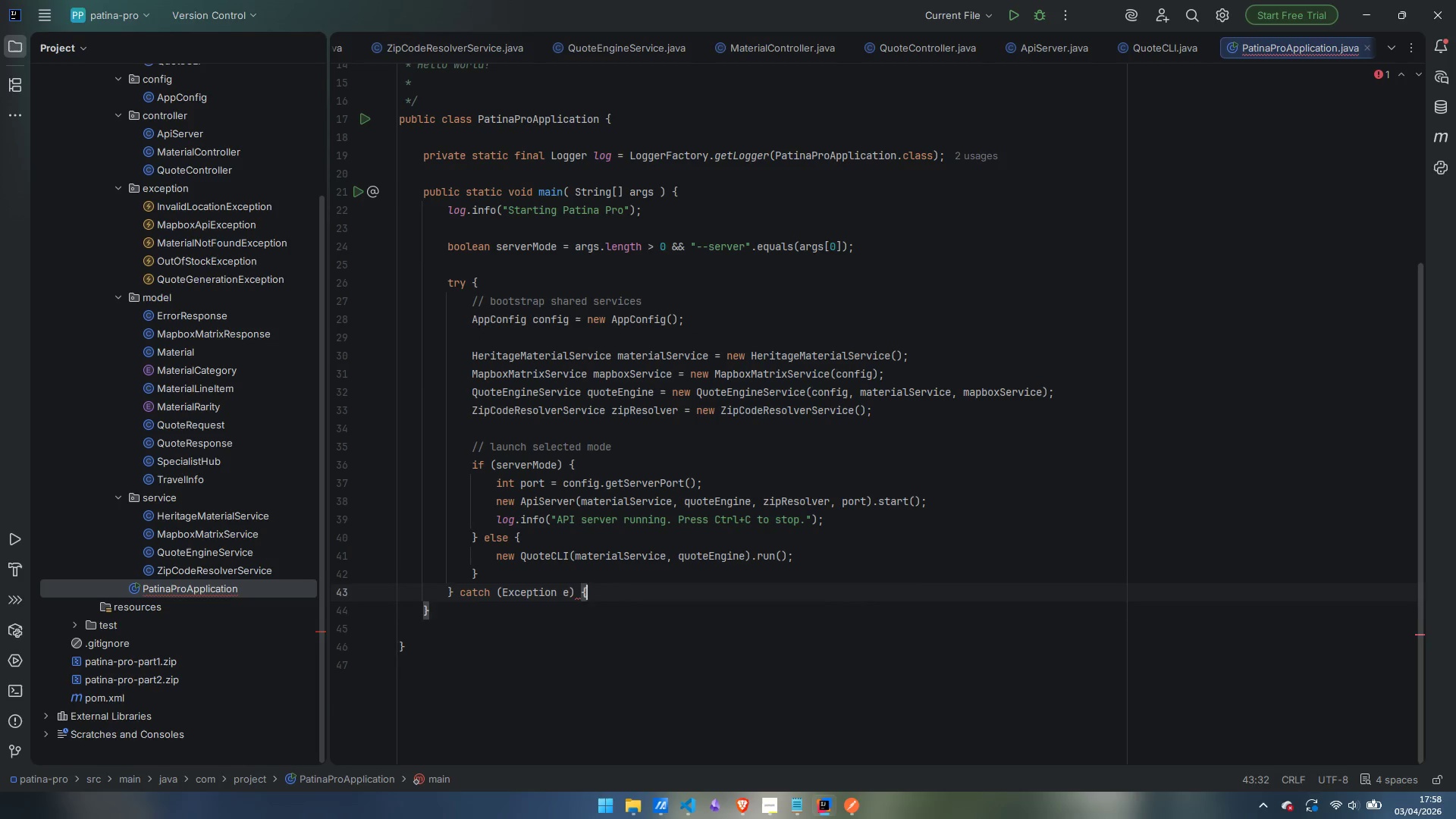 
key(Enter)
 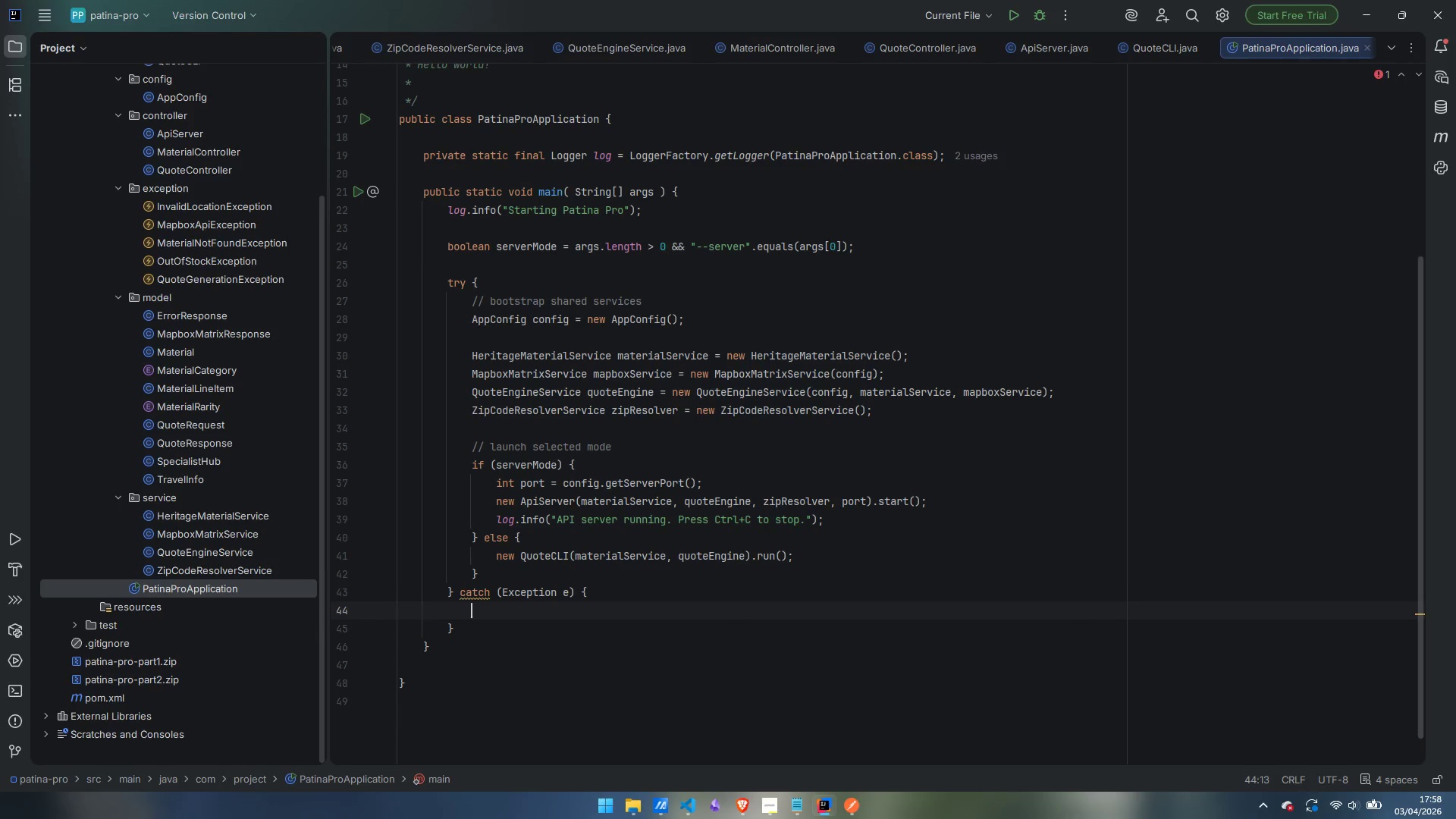 
type(log.error)
 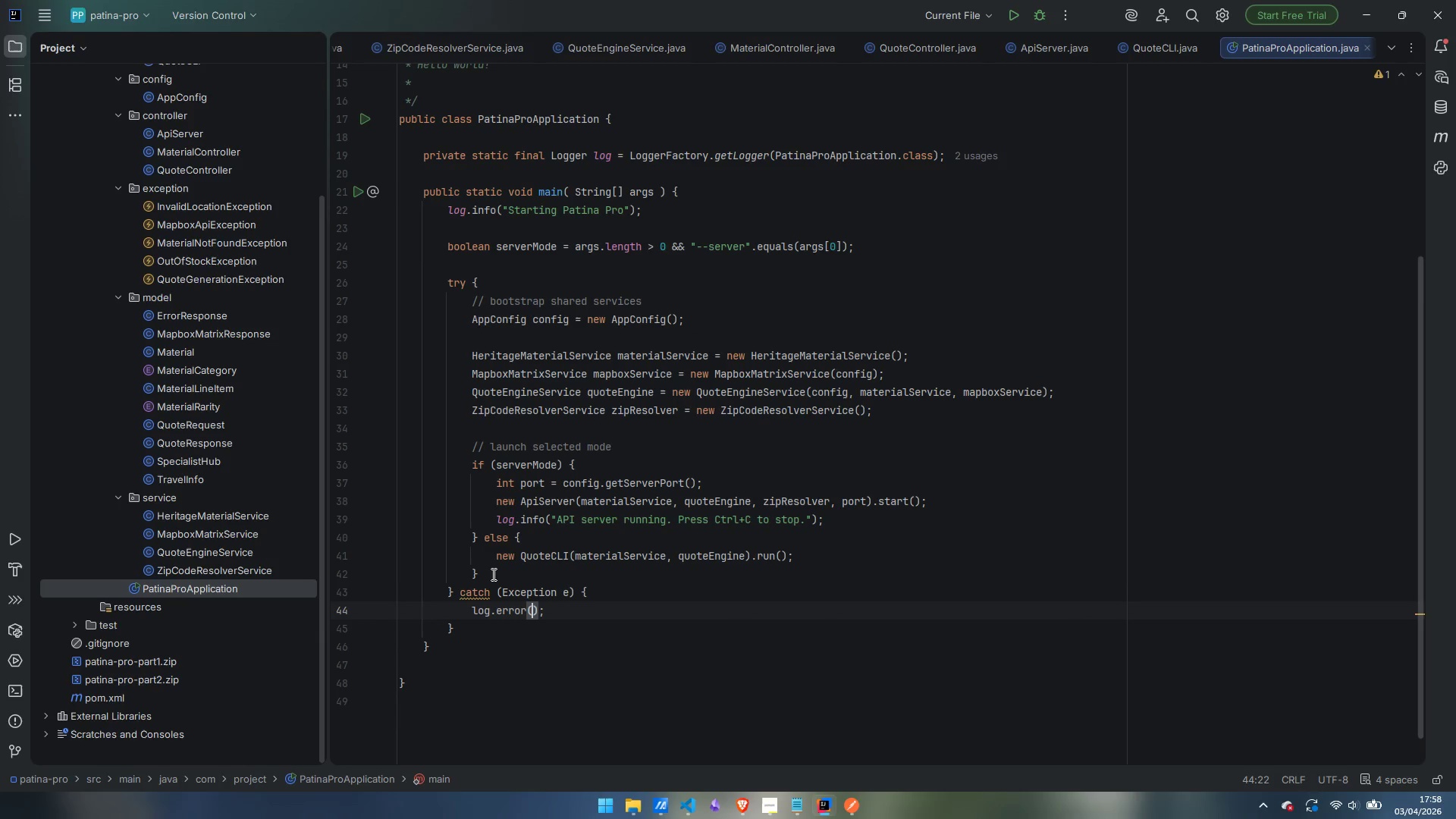 
key(Enter)
 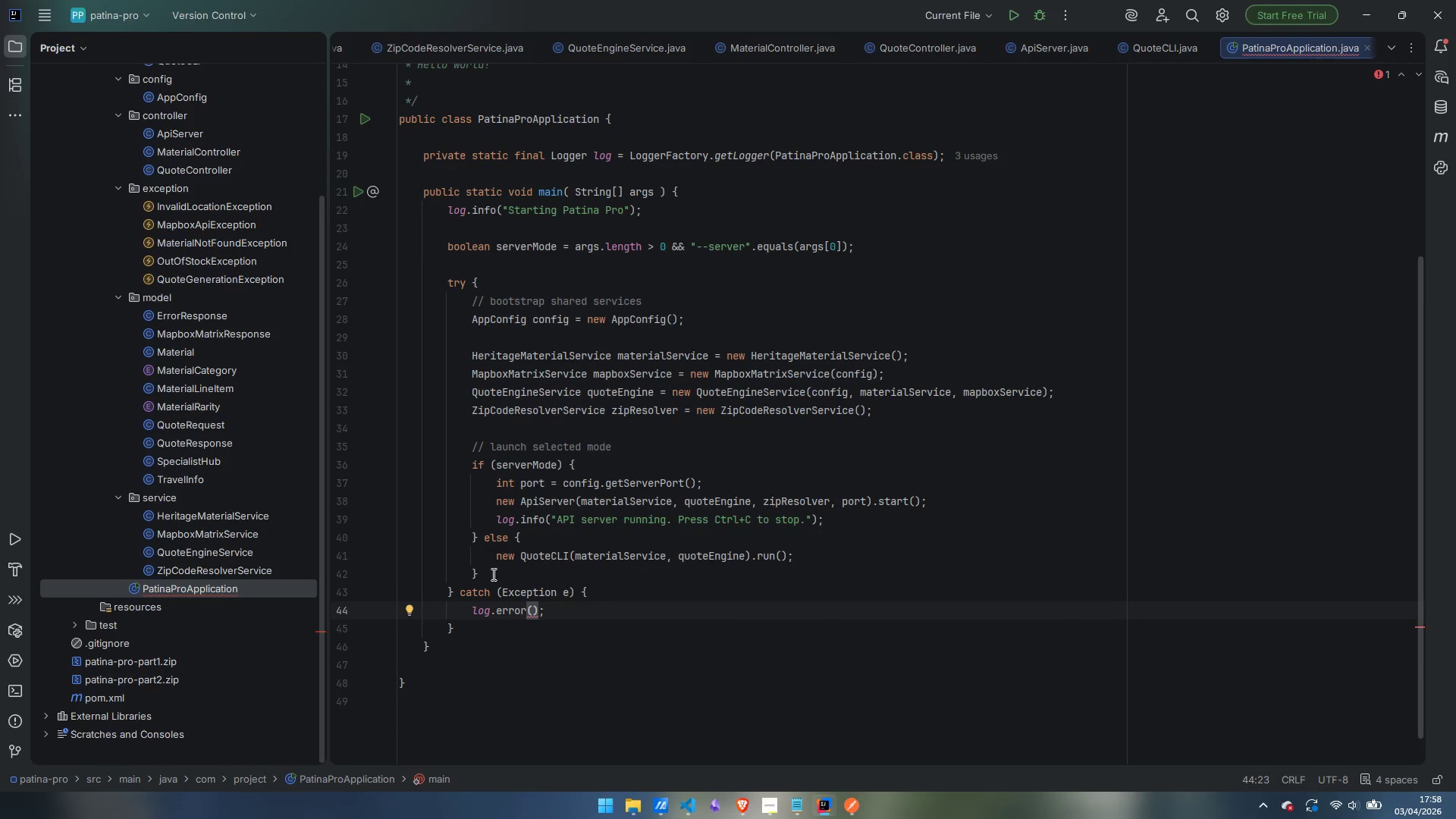 
type('fatal startup error: {})
 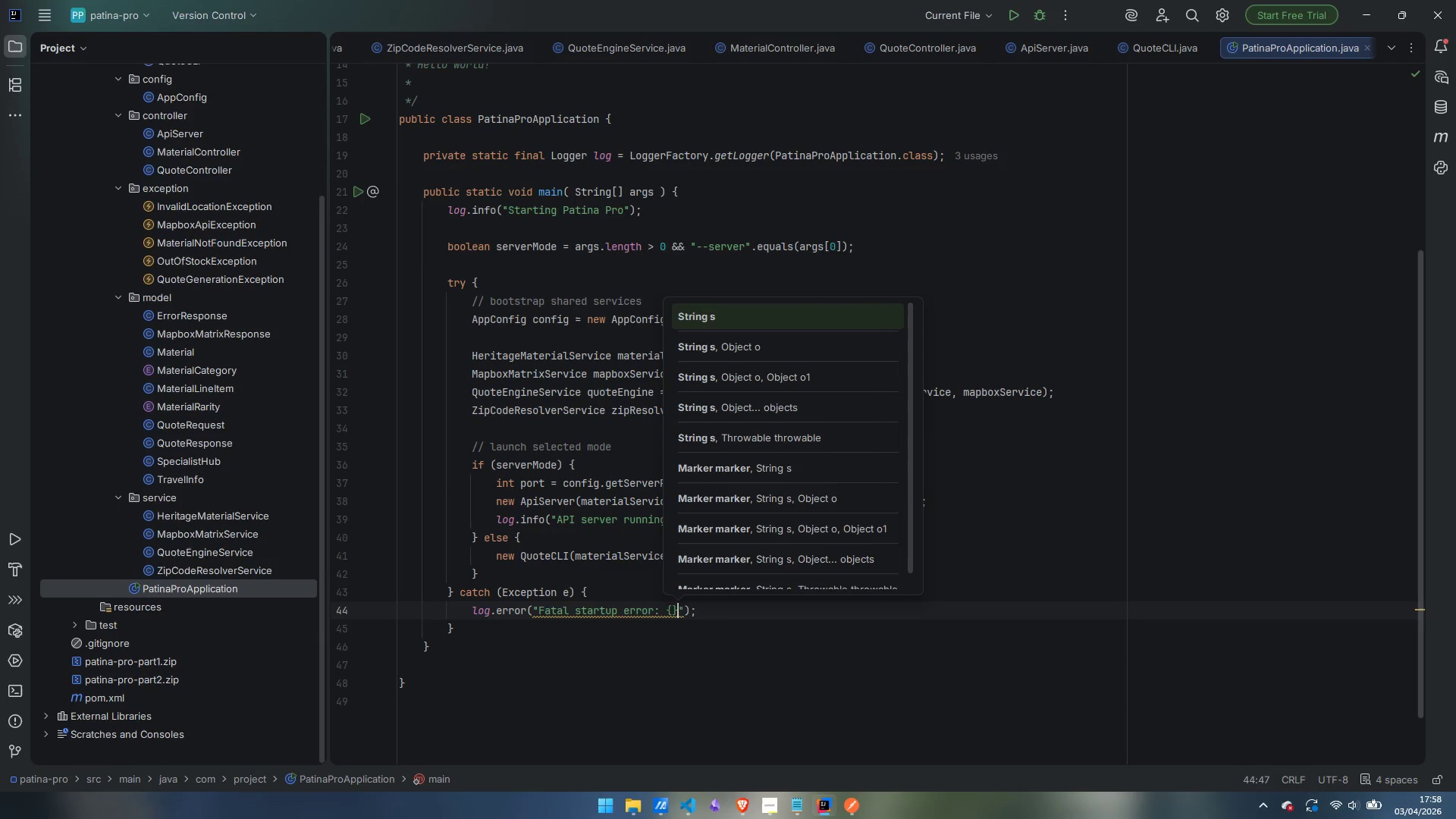 
key(ArrowRight)
 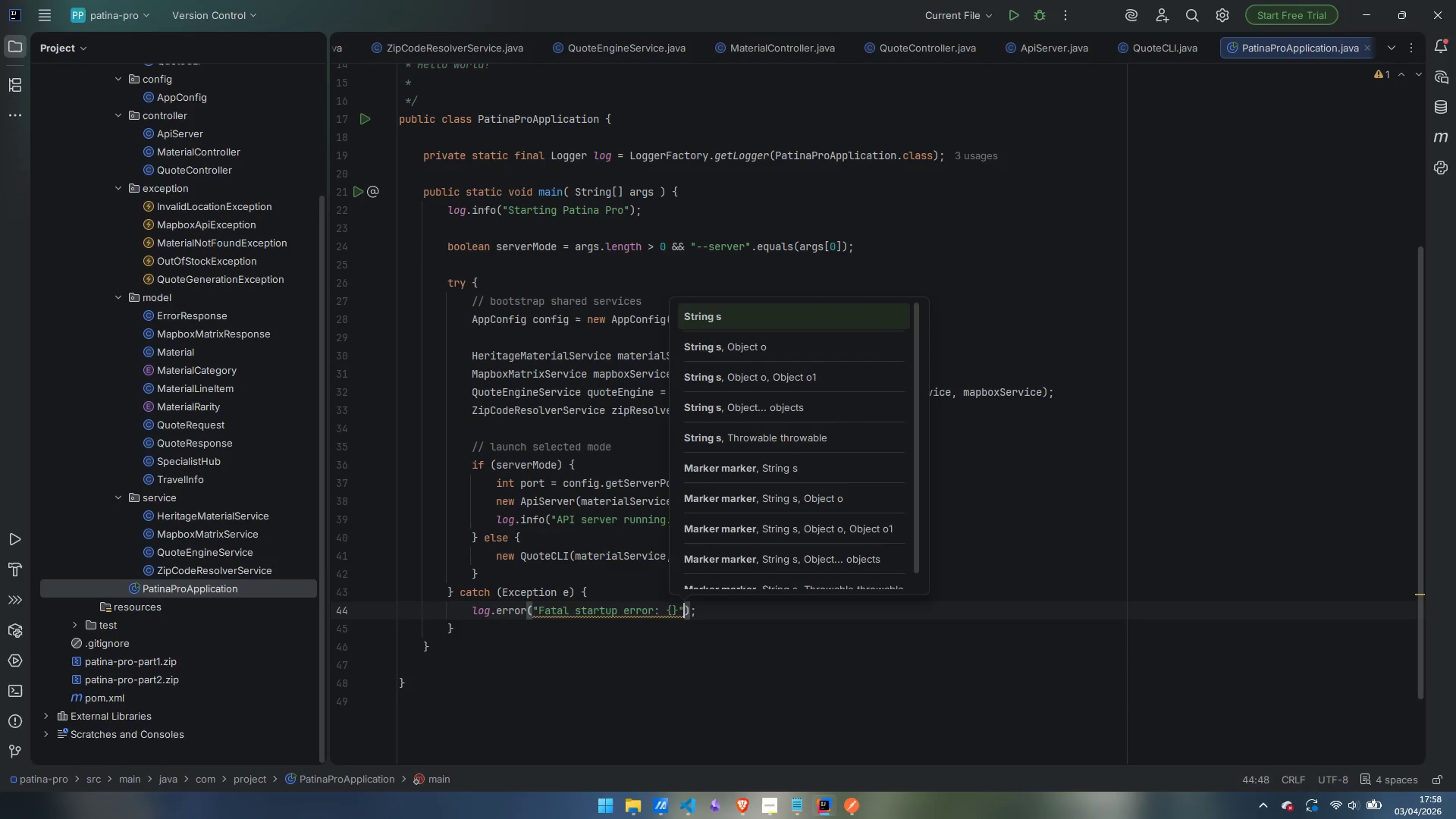 
type(, e,)
key(Backspace)
type(.getMessage)
 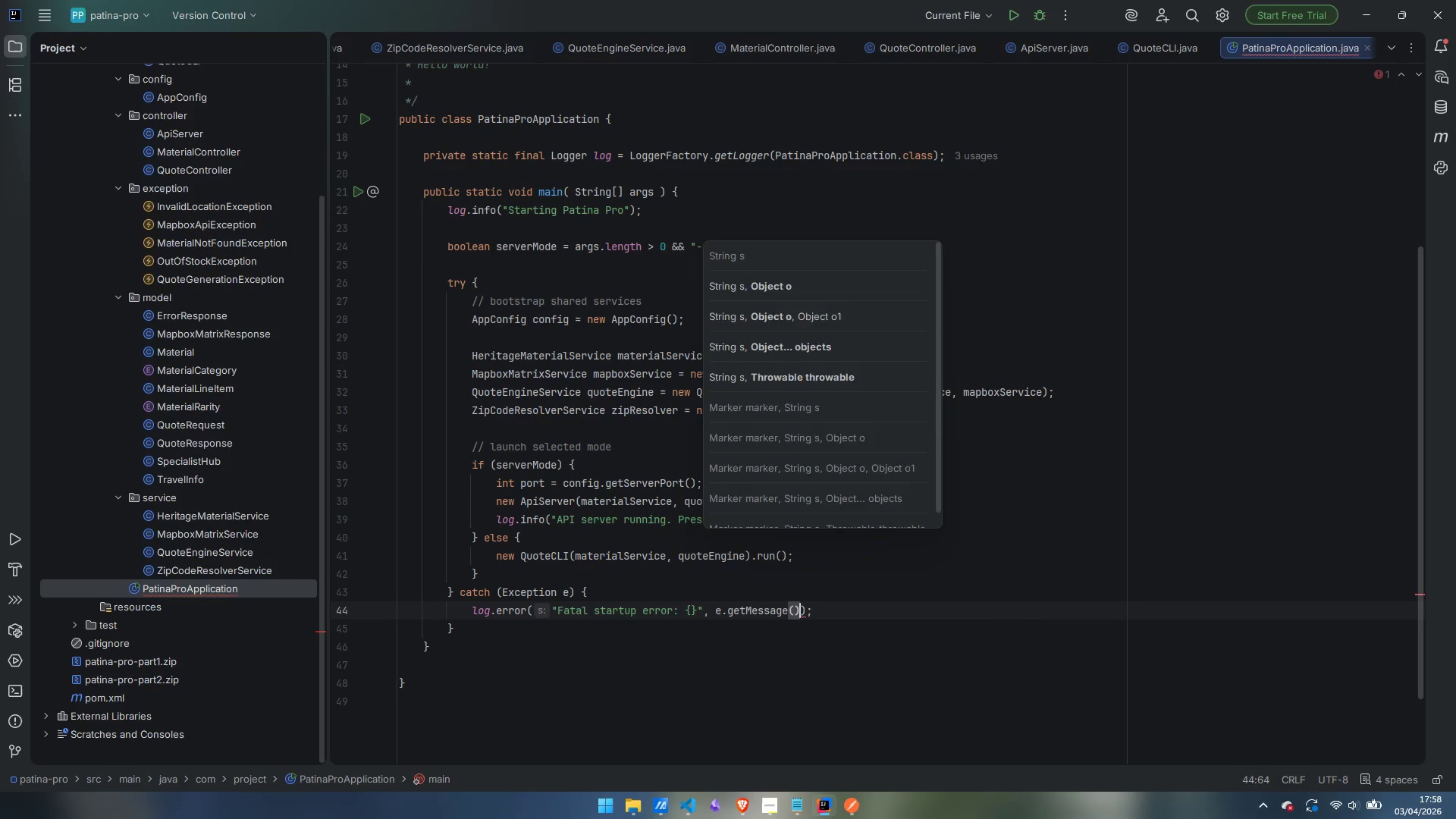 
 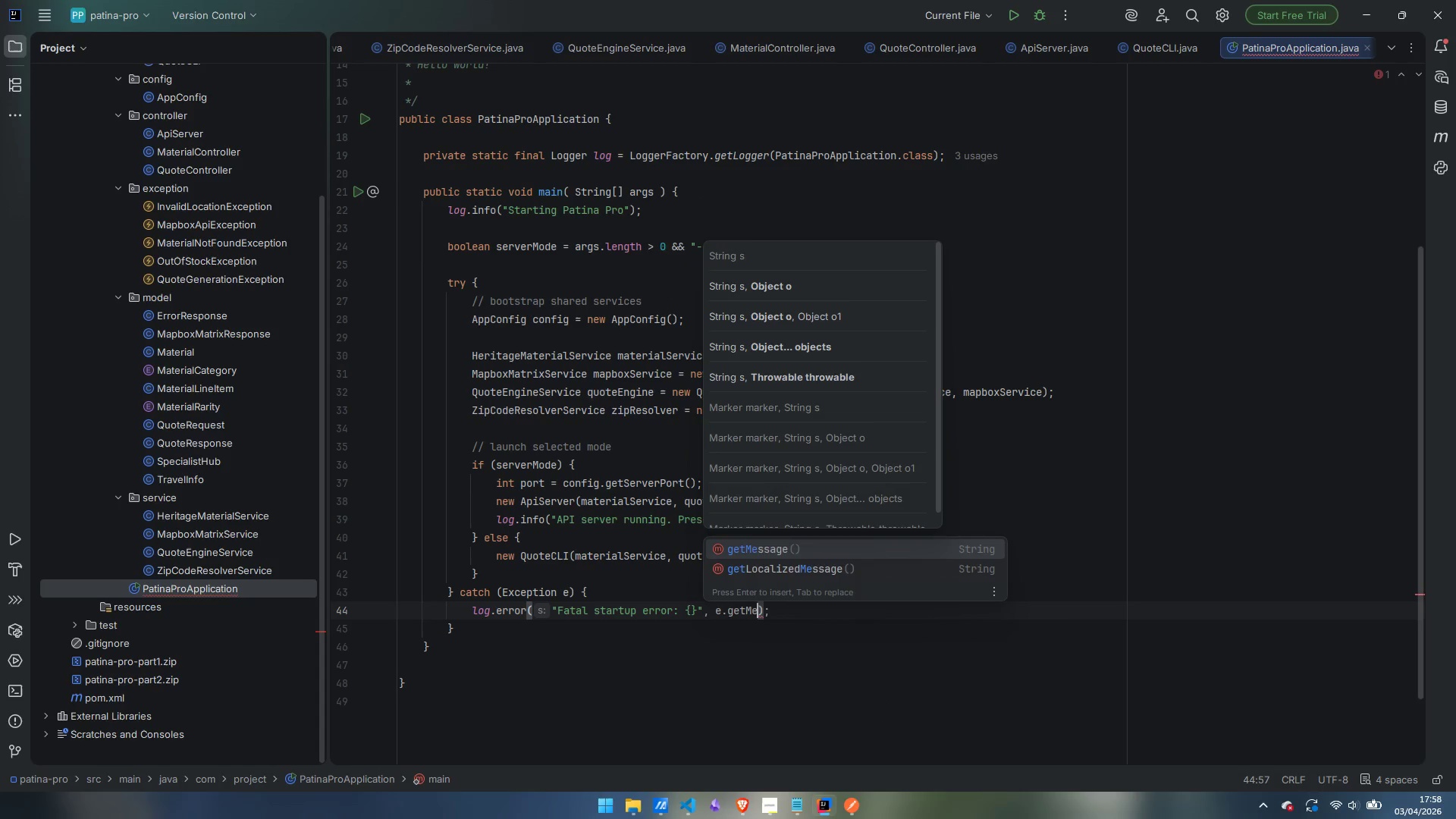 
key(Enter)
 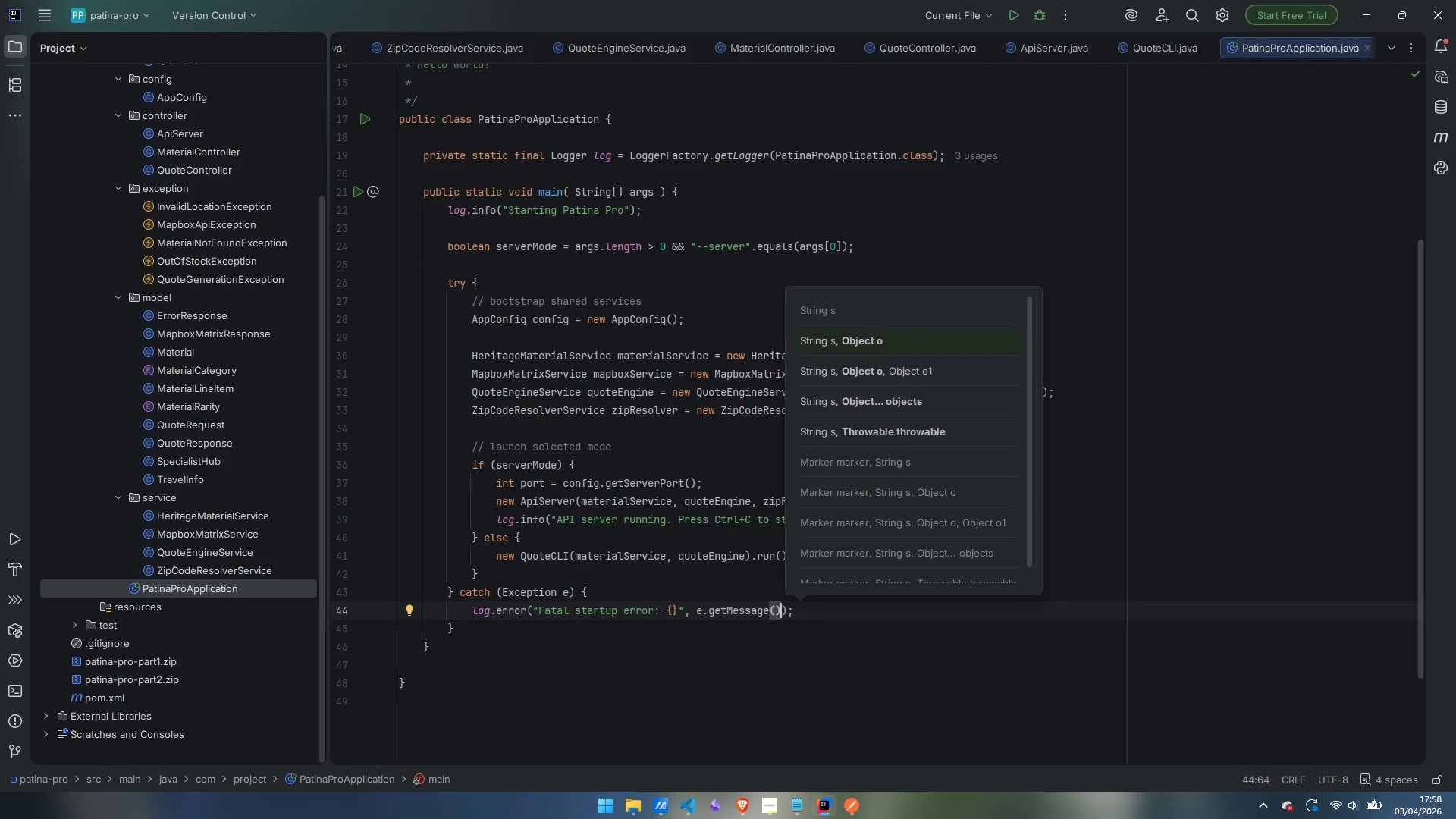 
key(Comma)
 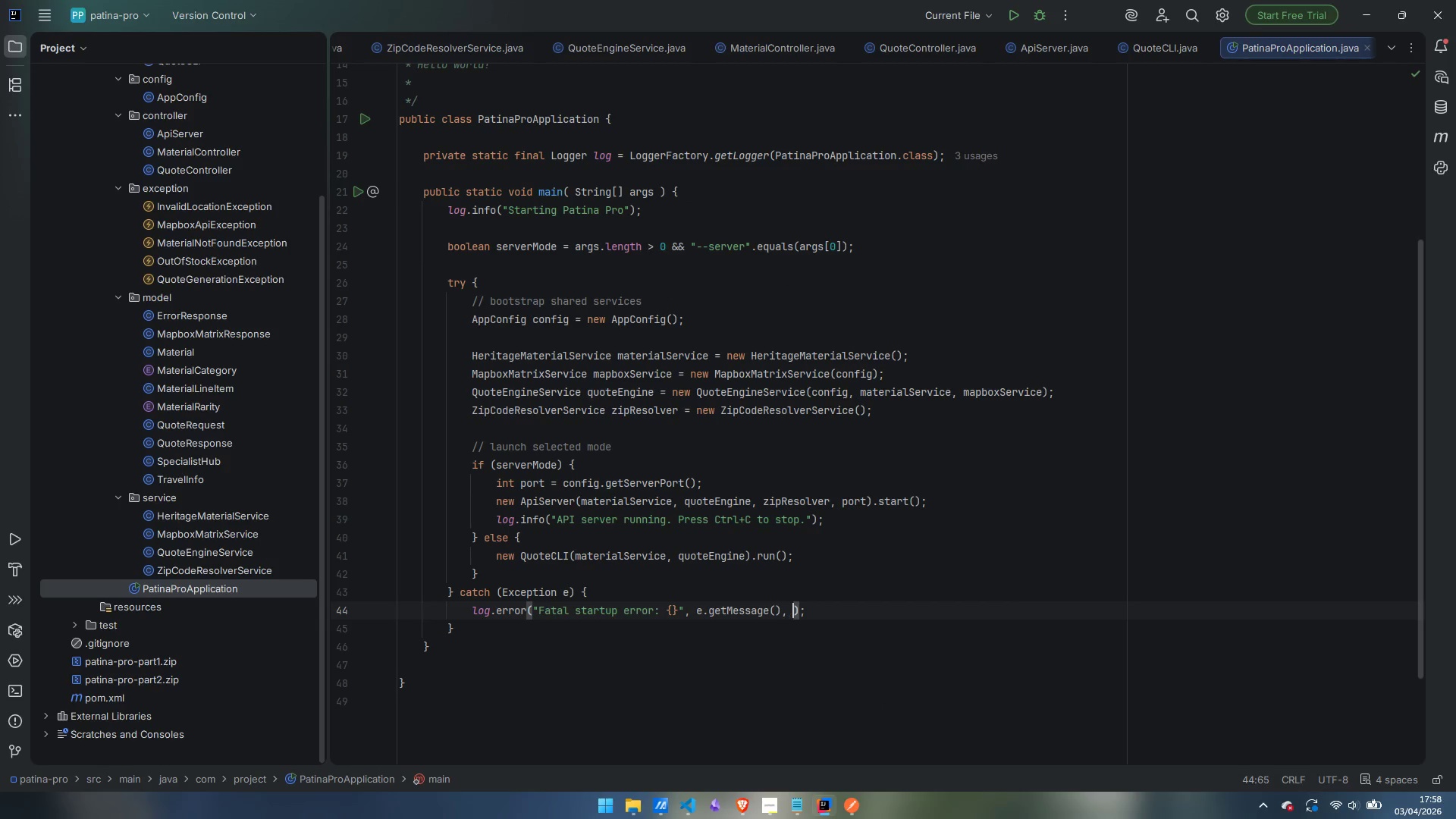 
key(Space)
 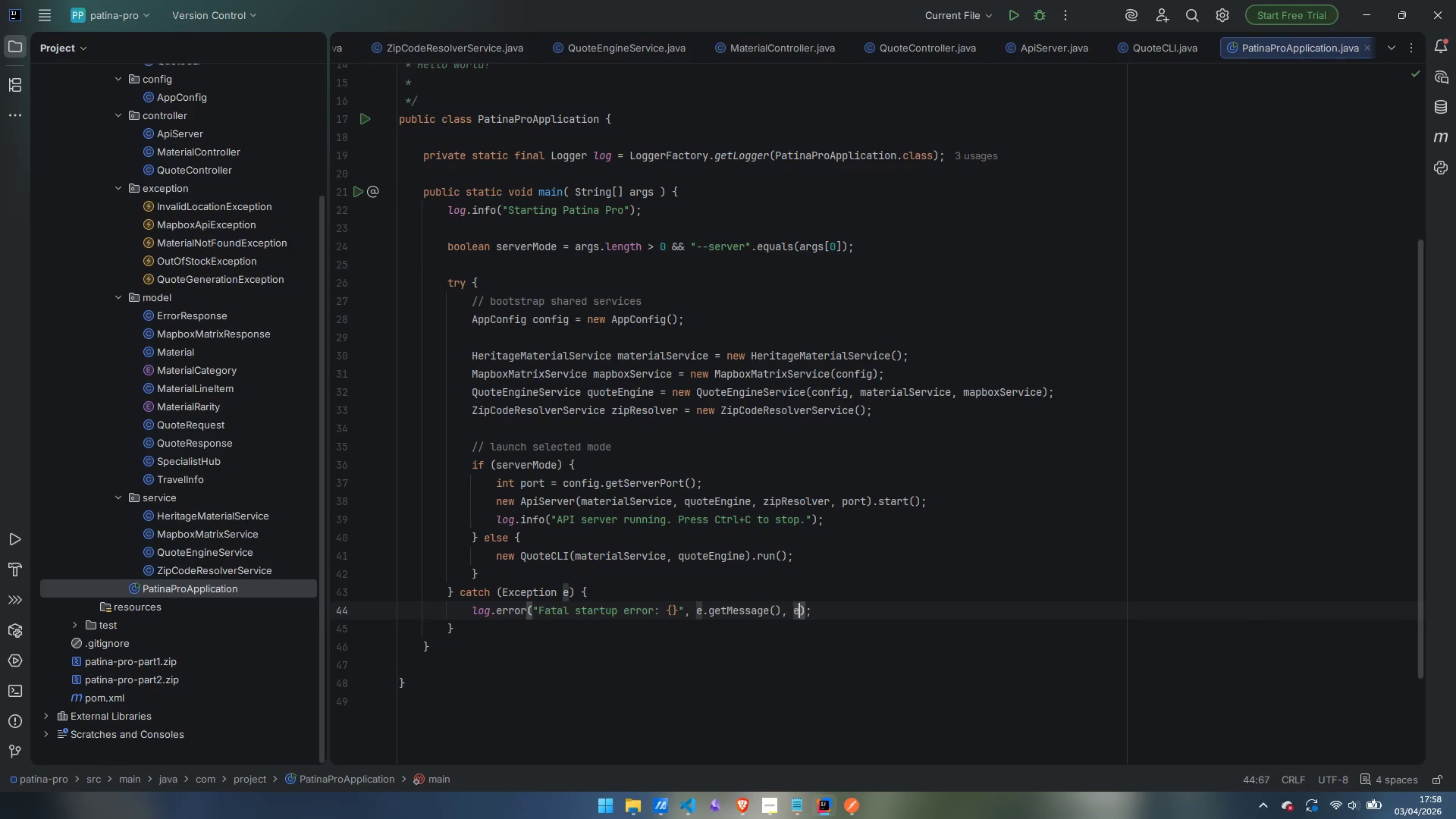 
key(E)
 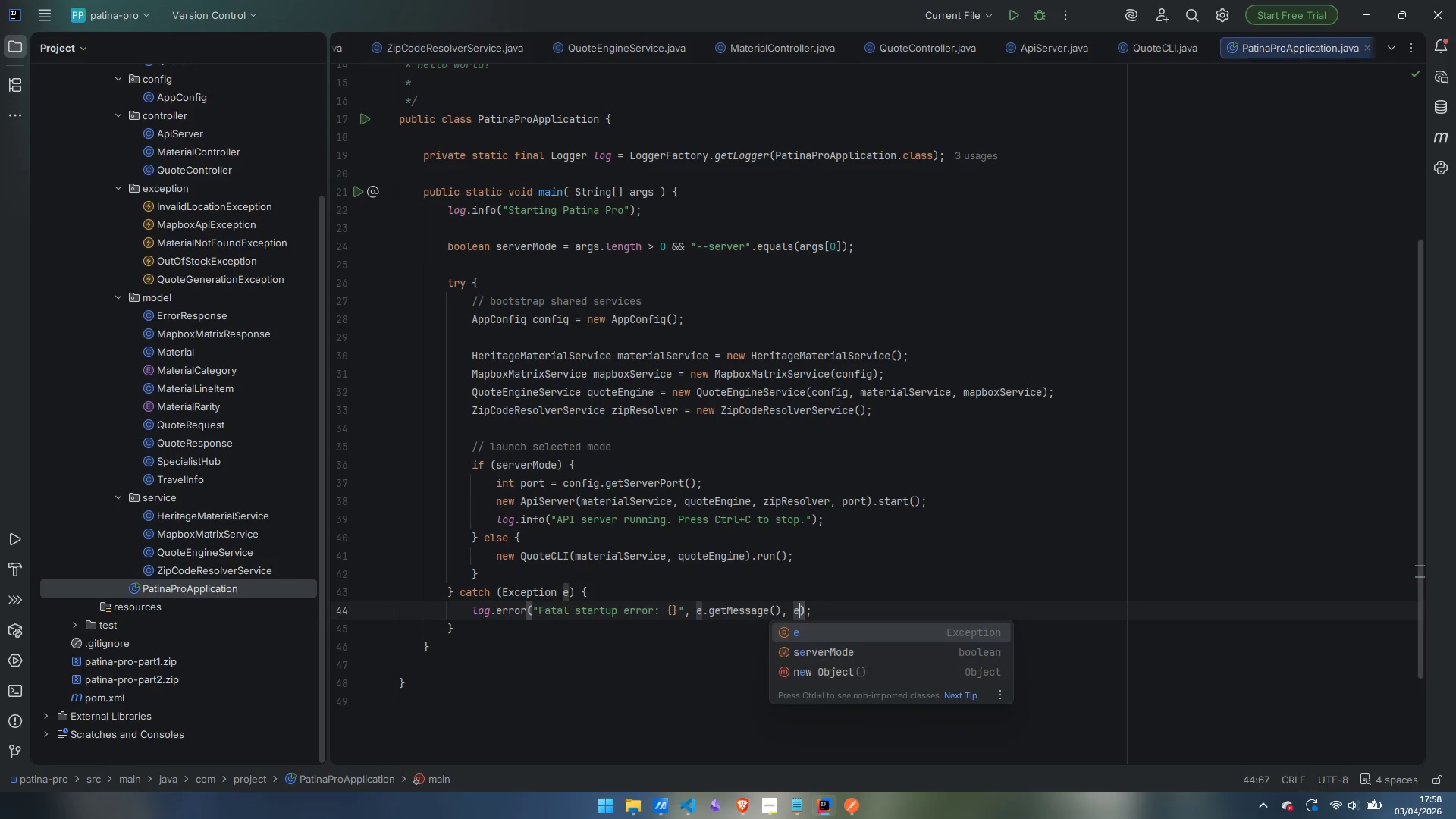 
key(ArrowRight)
 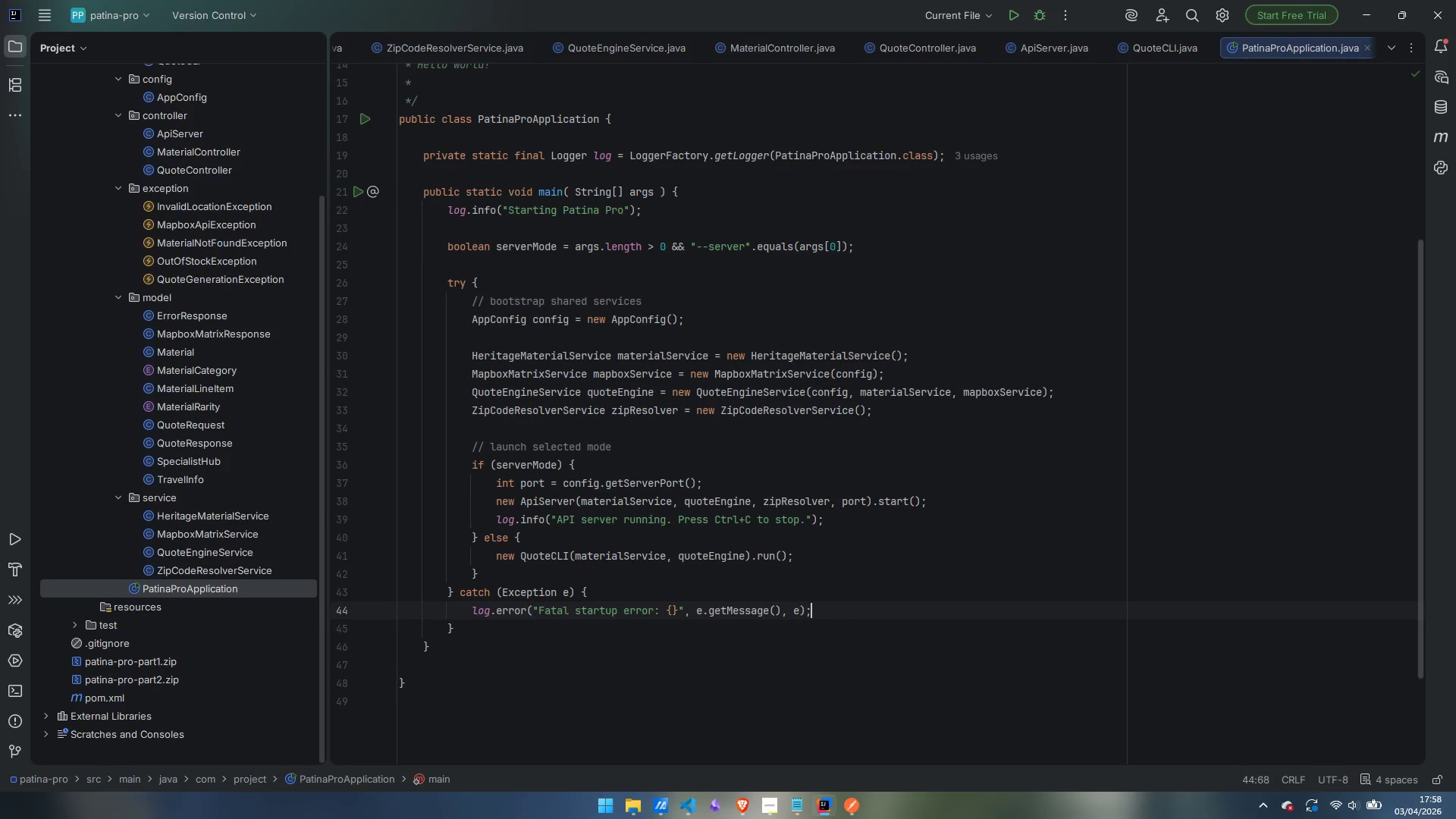 
key(ArrowRight)
 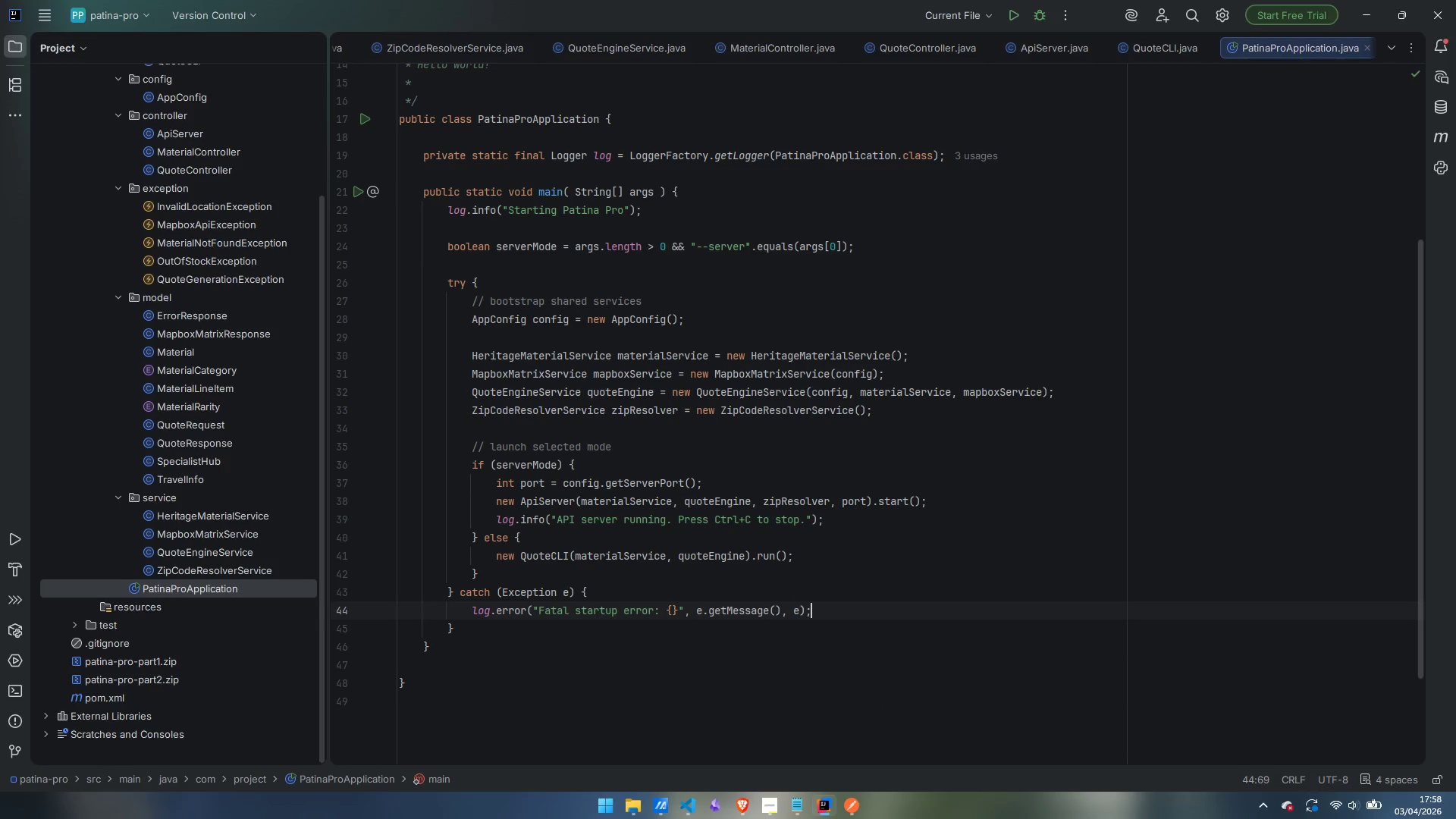 
key(Enter)
 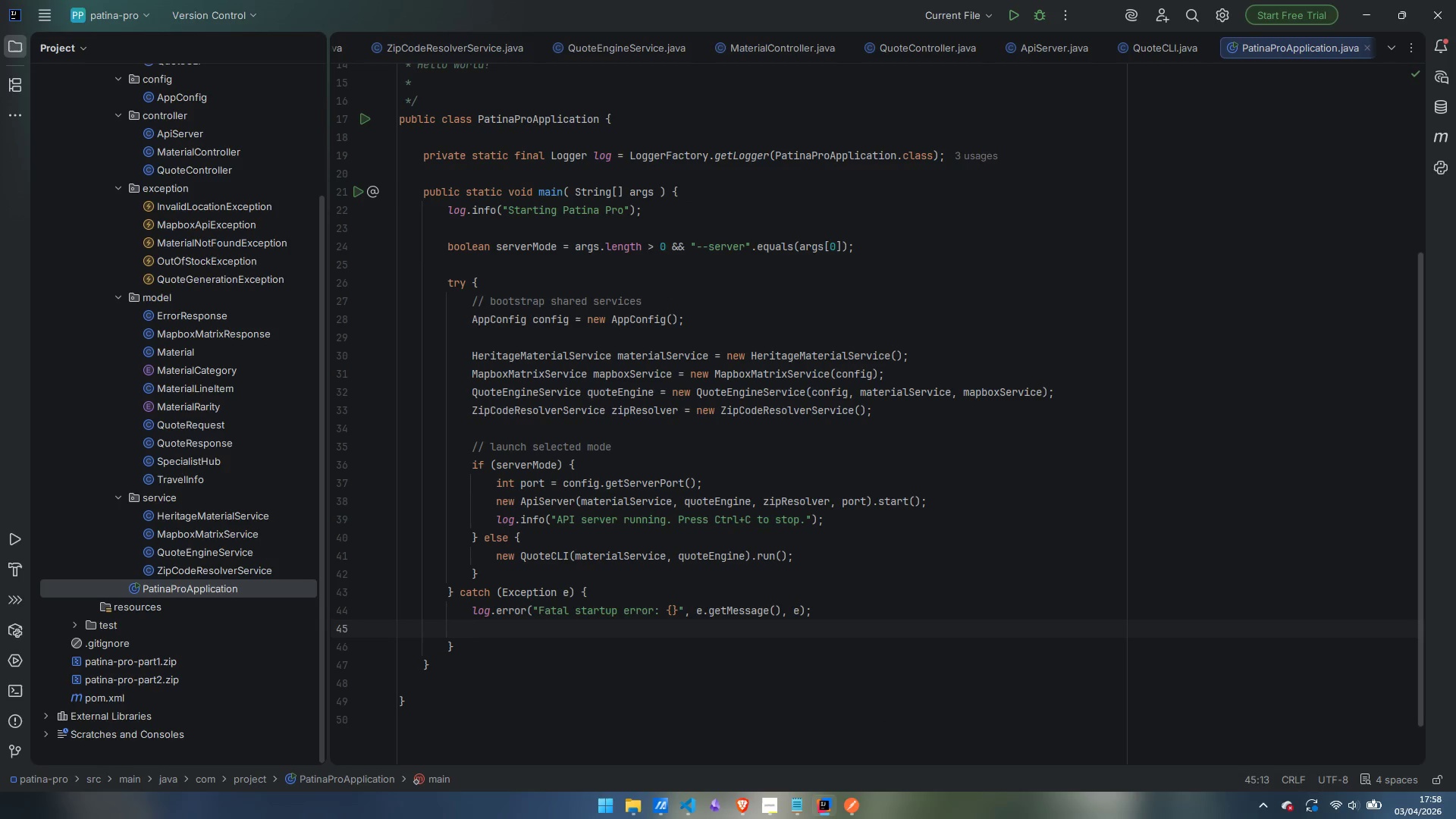 
type(see)
key(Tab)
 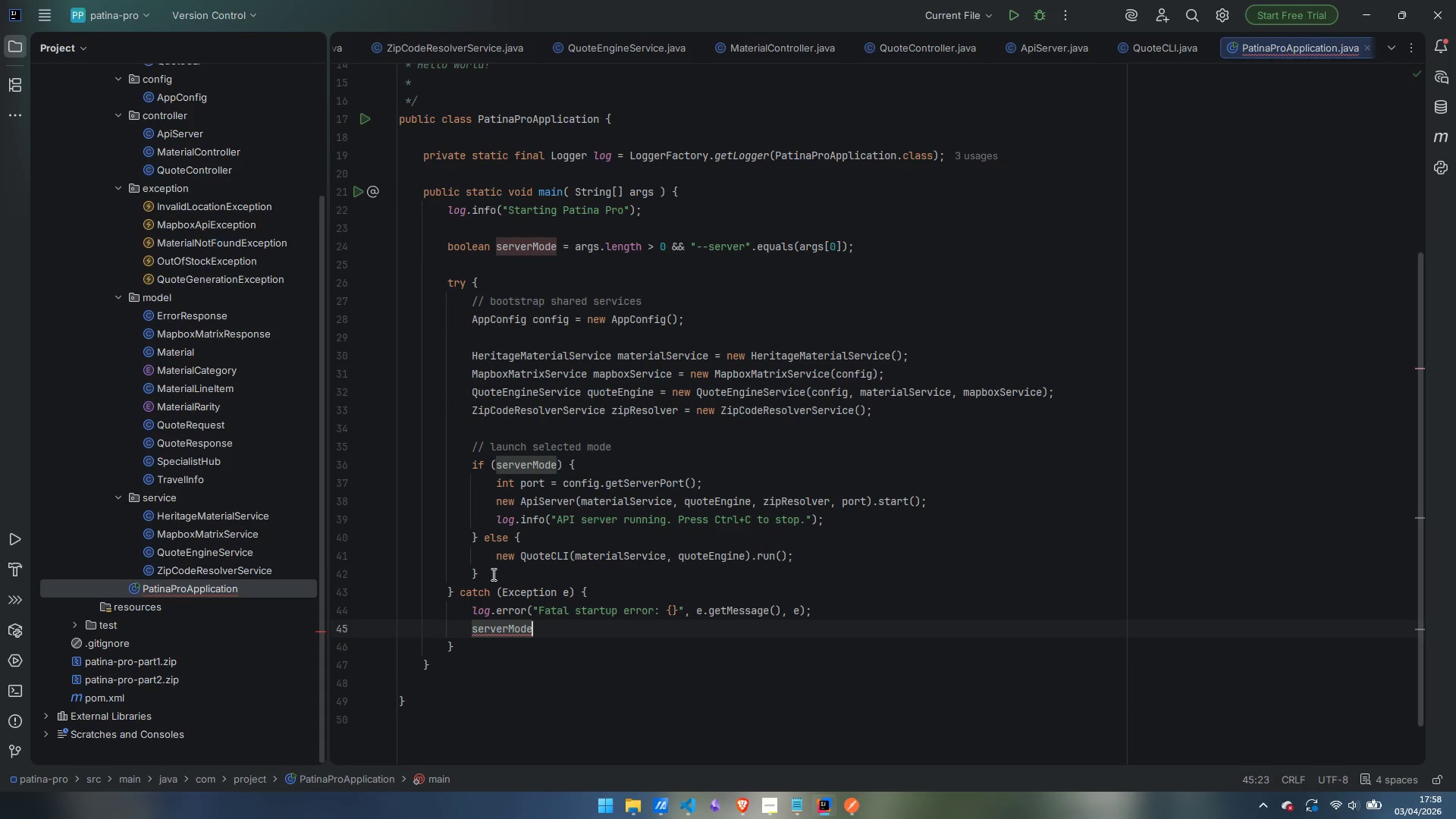 
key(Control+ControlLeft)
 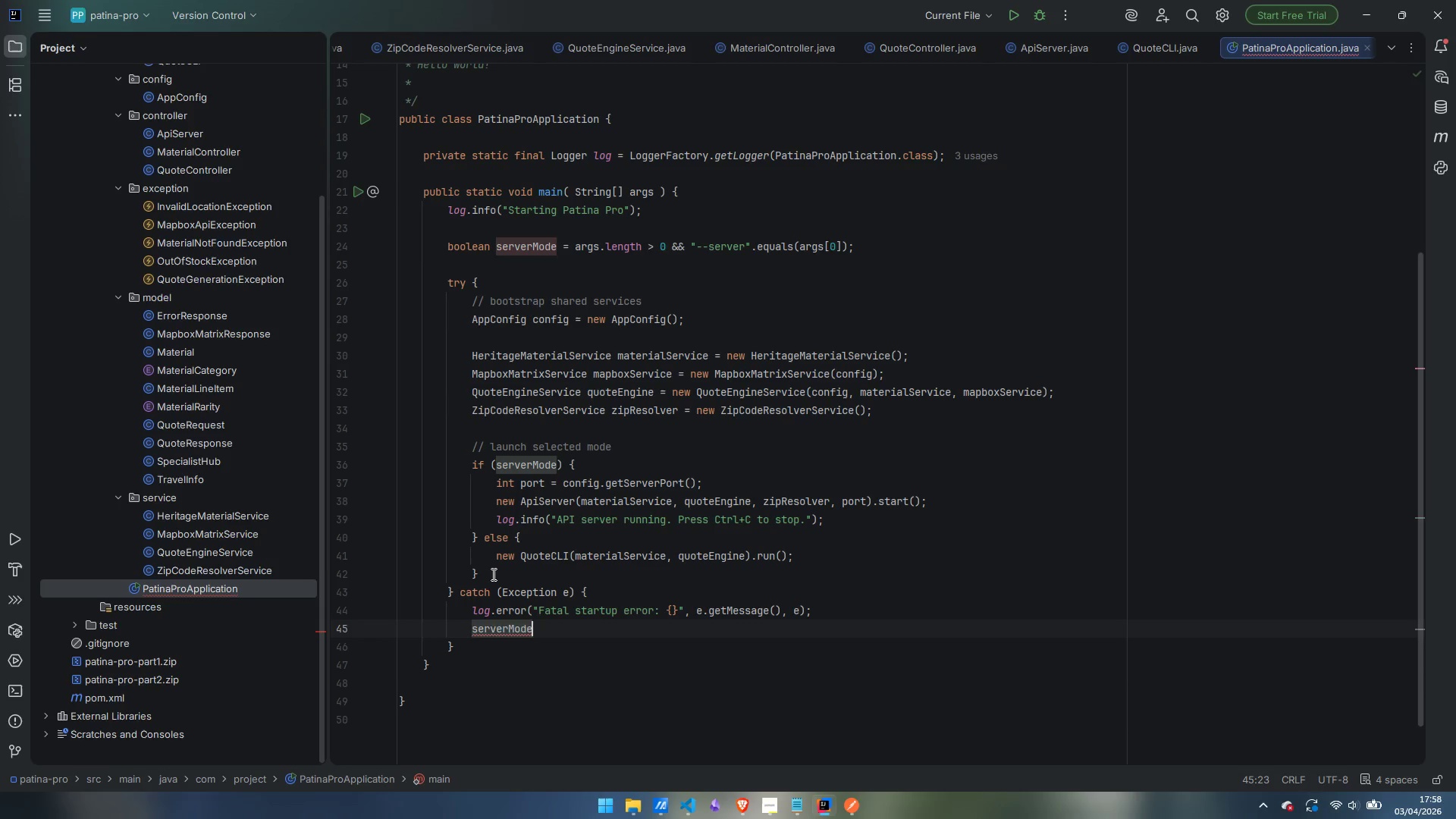 
key(Control+Z)
 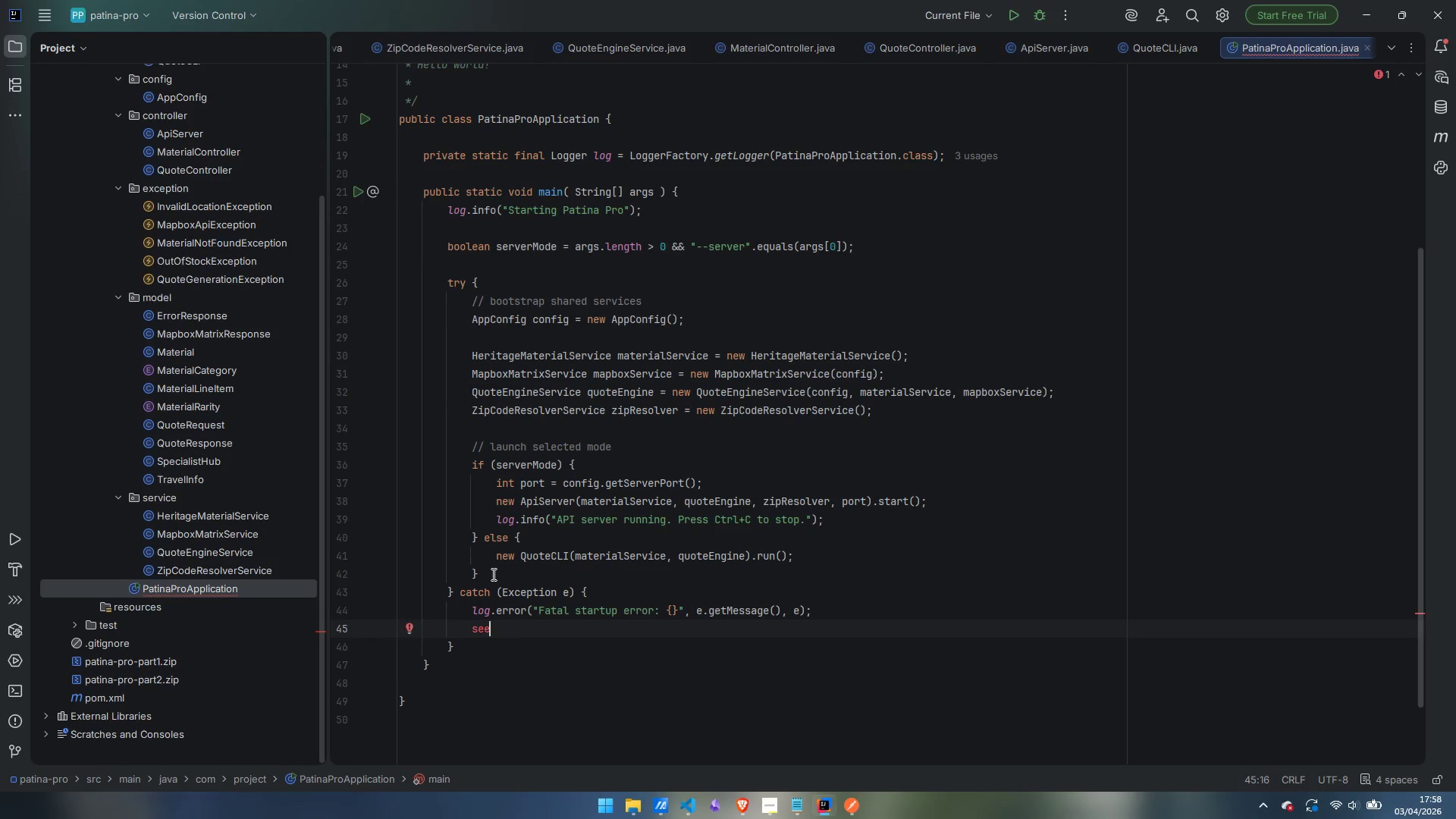 
key(Control+R)
 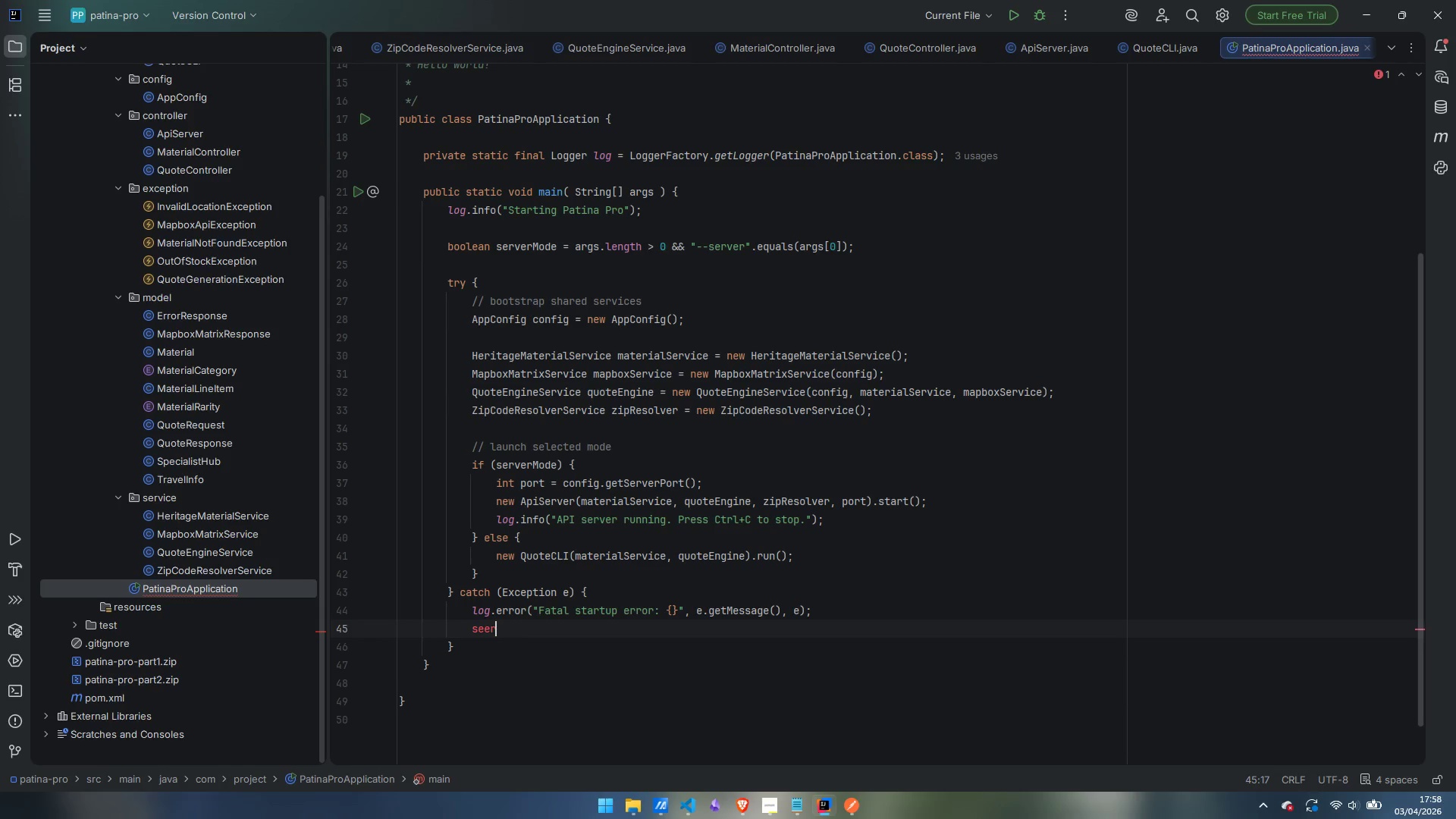 
key(Control+Tab)
 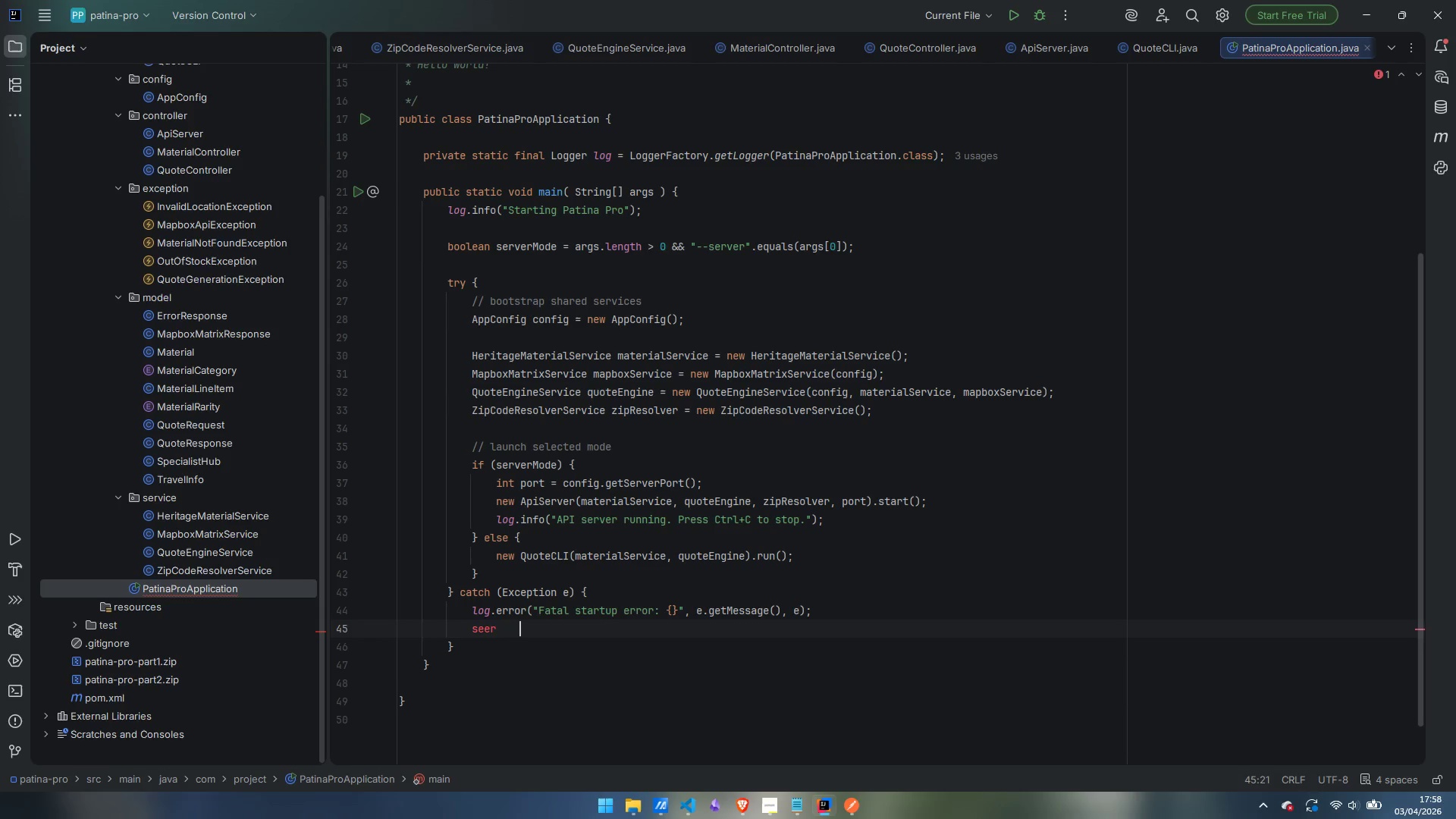 
key(Control+Backspace)
 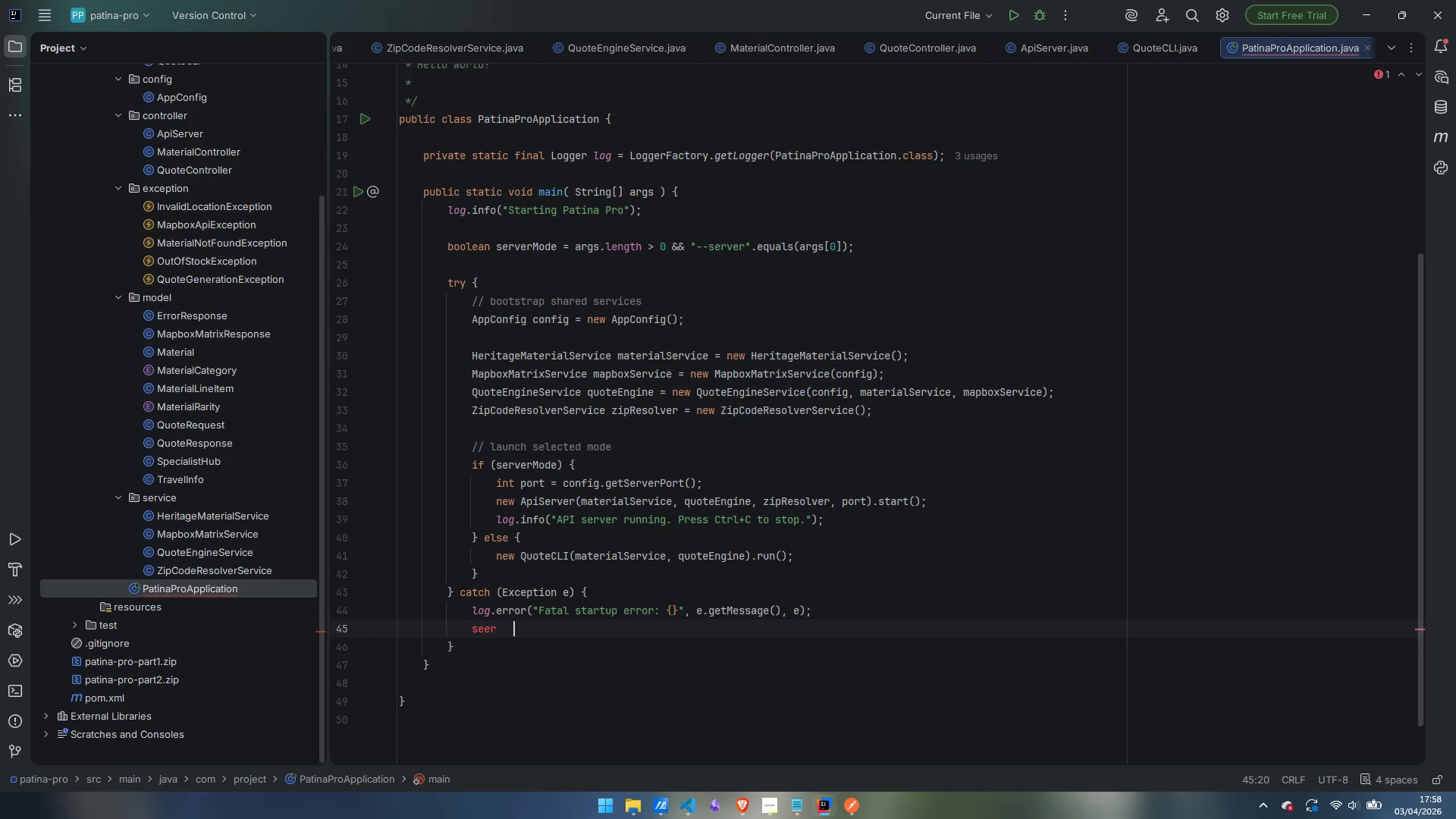 
key(Backspace)
 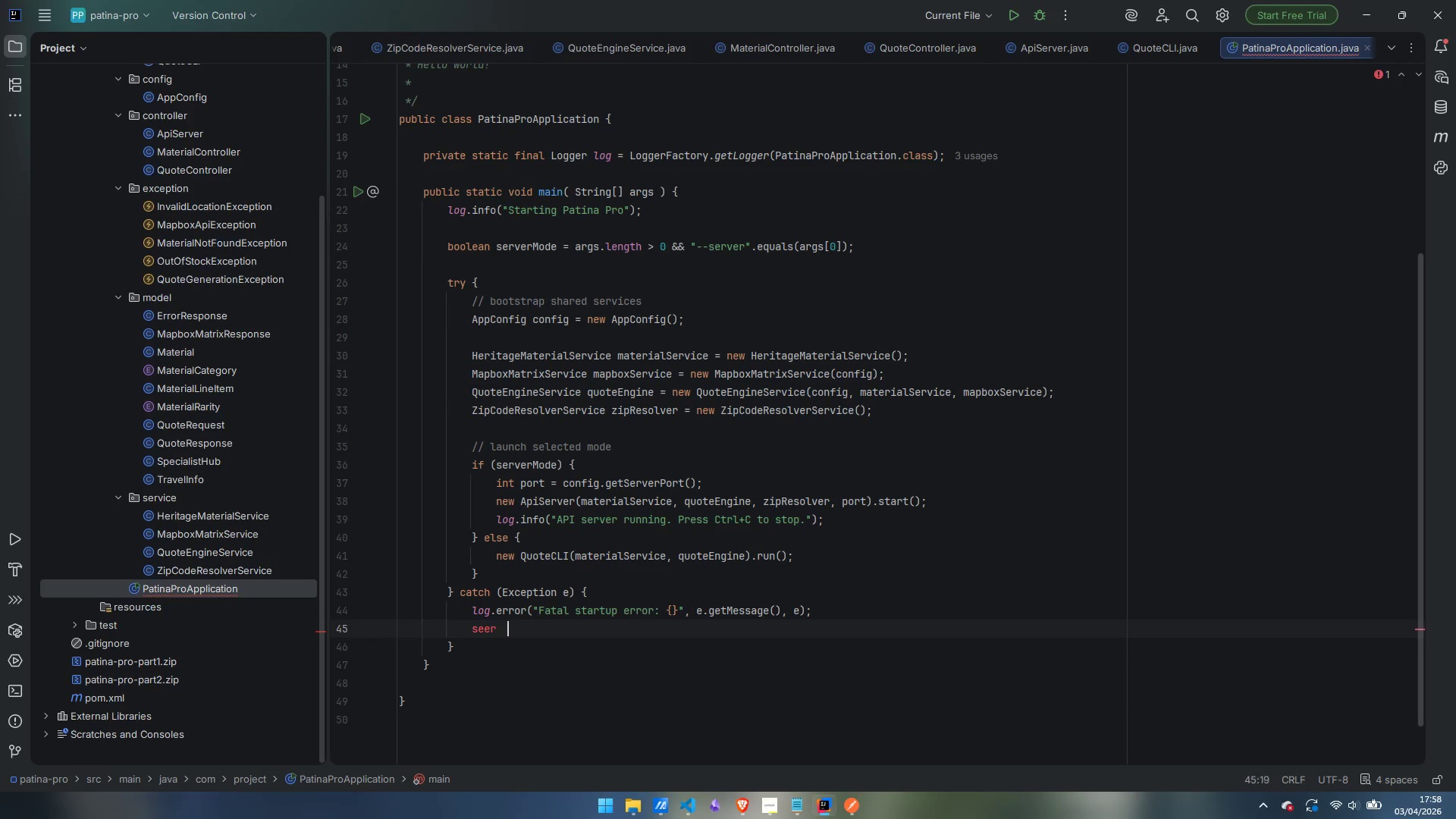 
key(Backspace)
 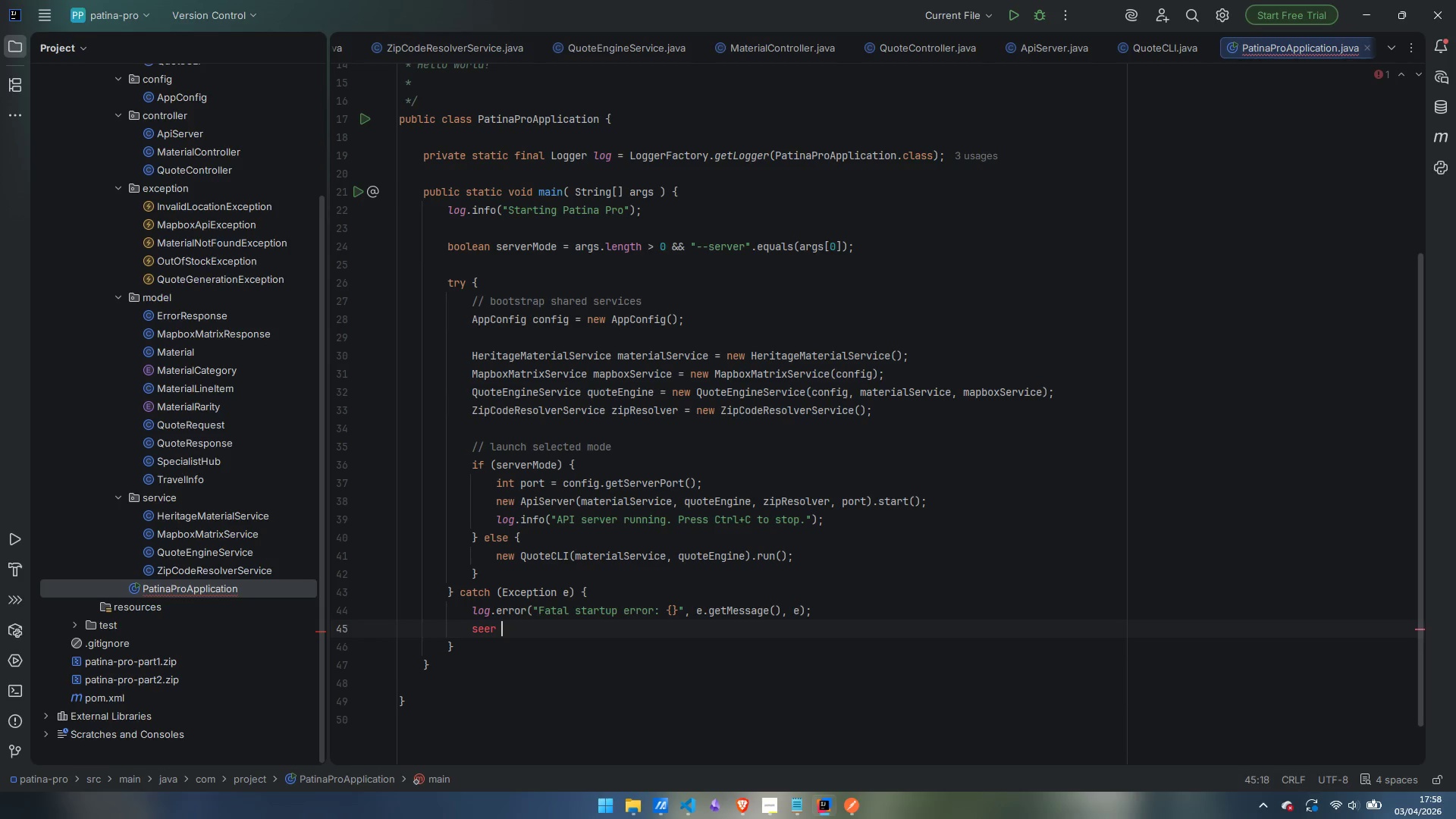 
key(Backspace)
 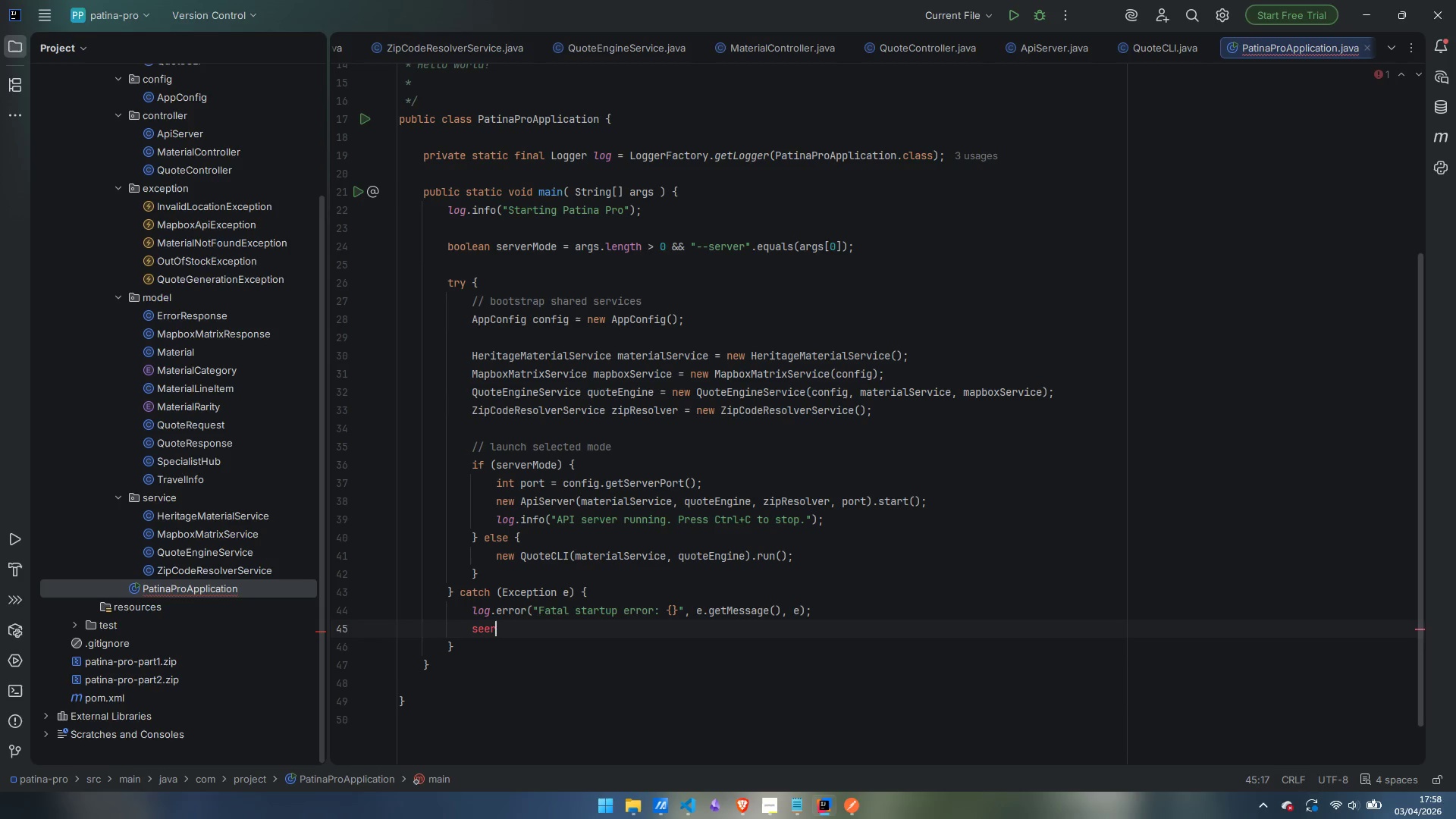 
key(Backspace)
 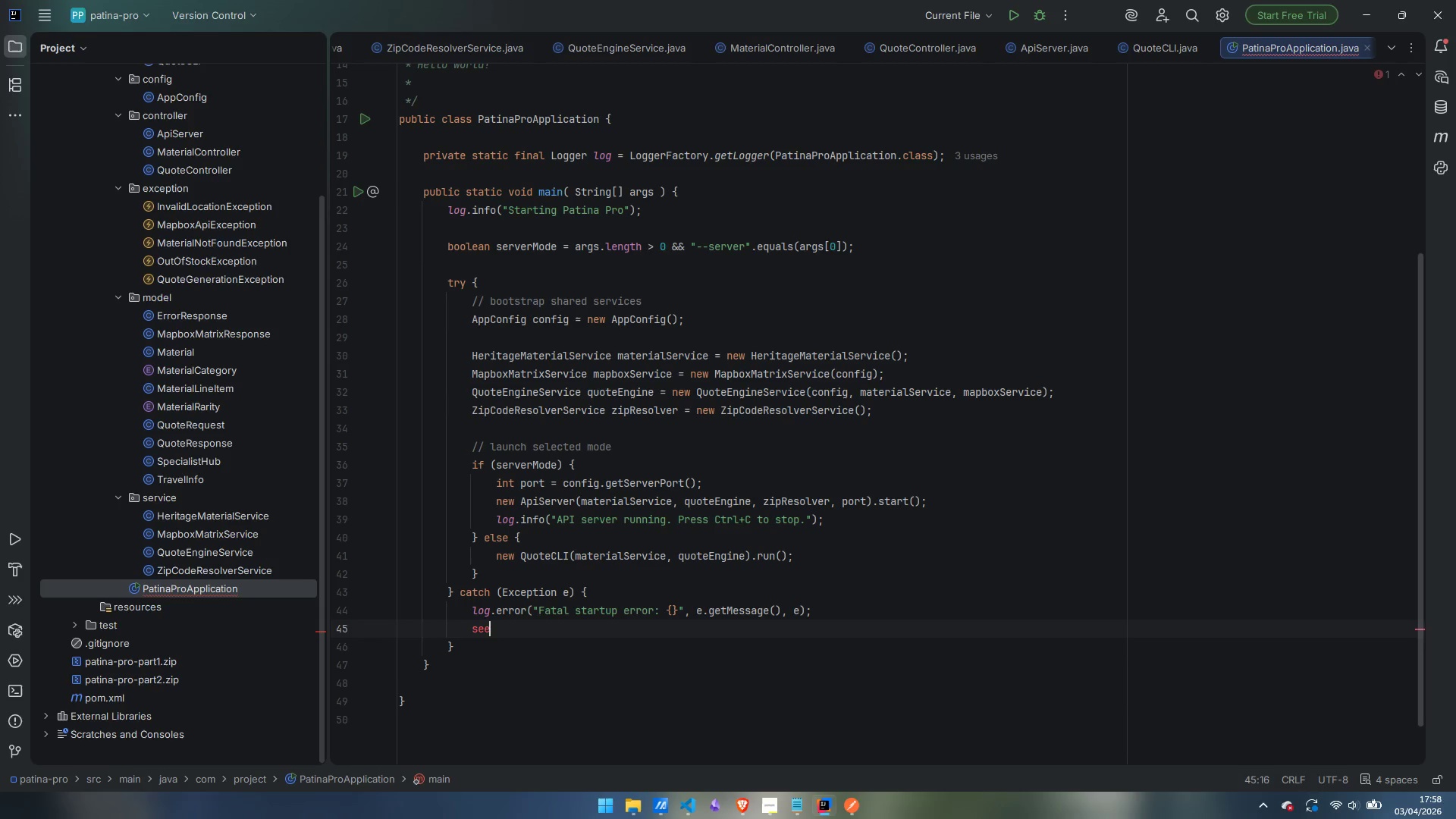 
key(E)
 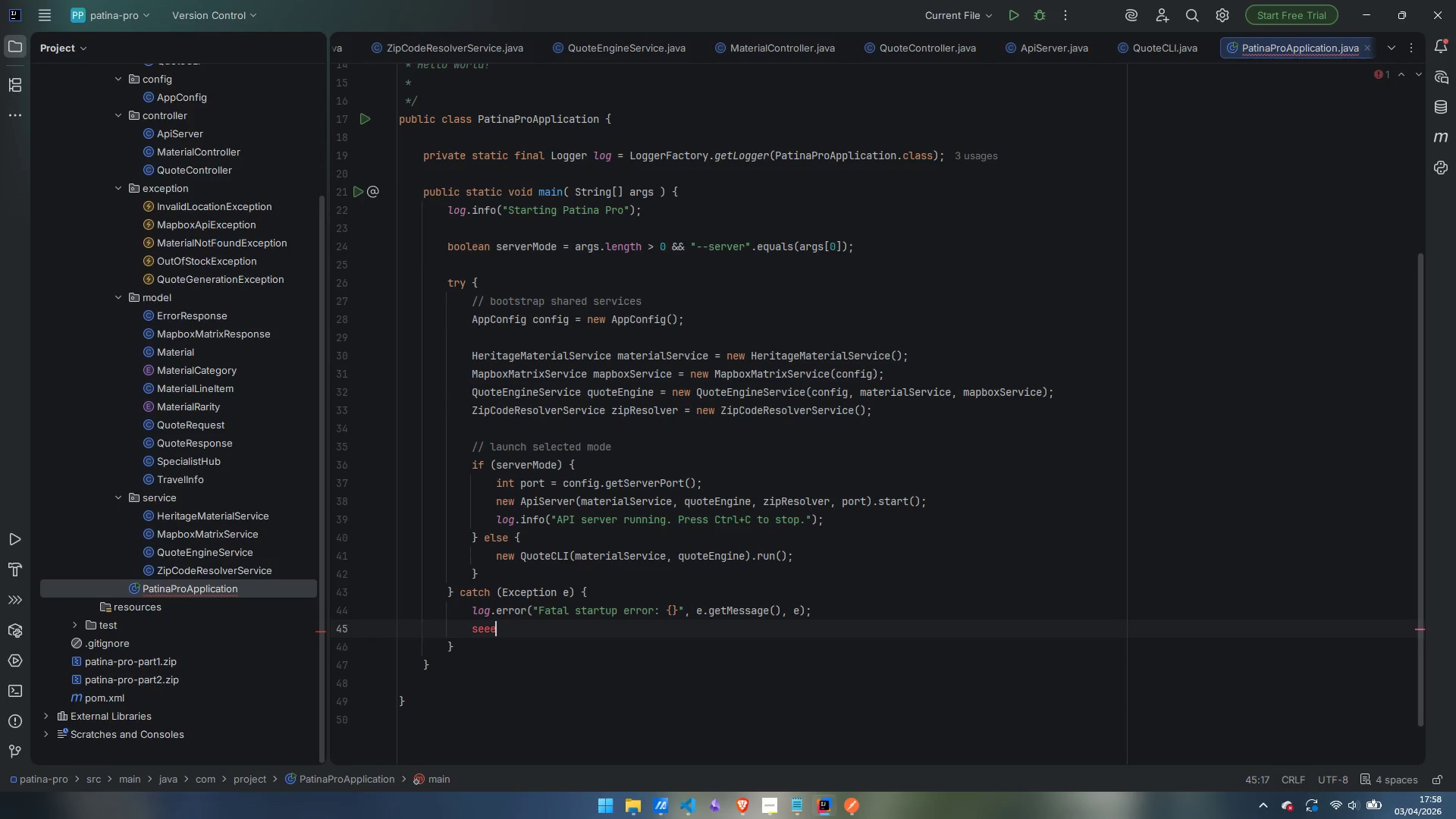 
key(Backspace)
 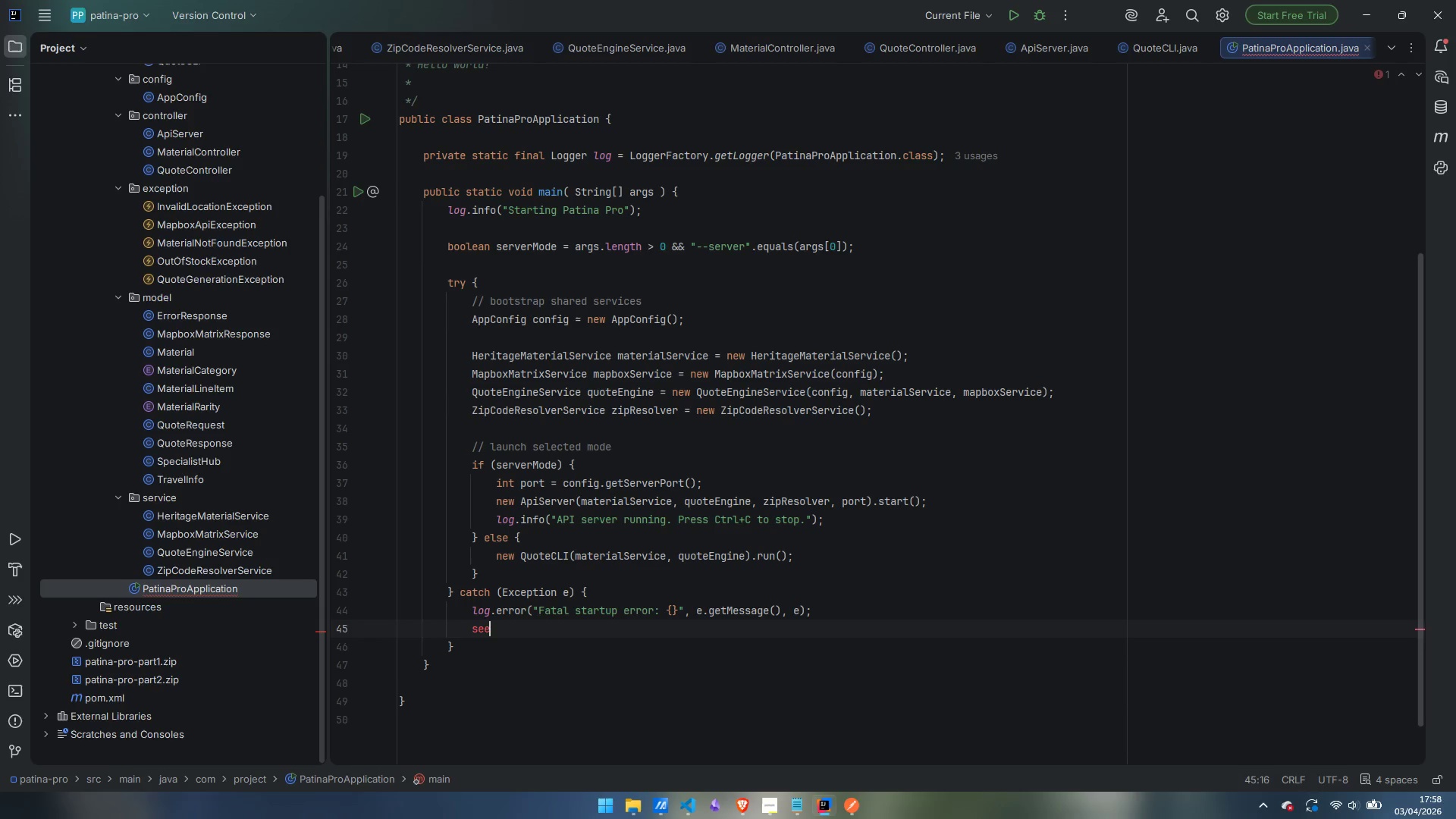 
key(R)
 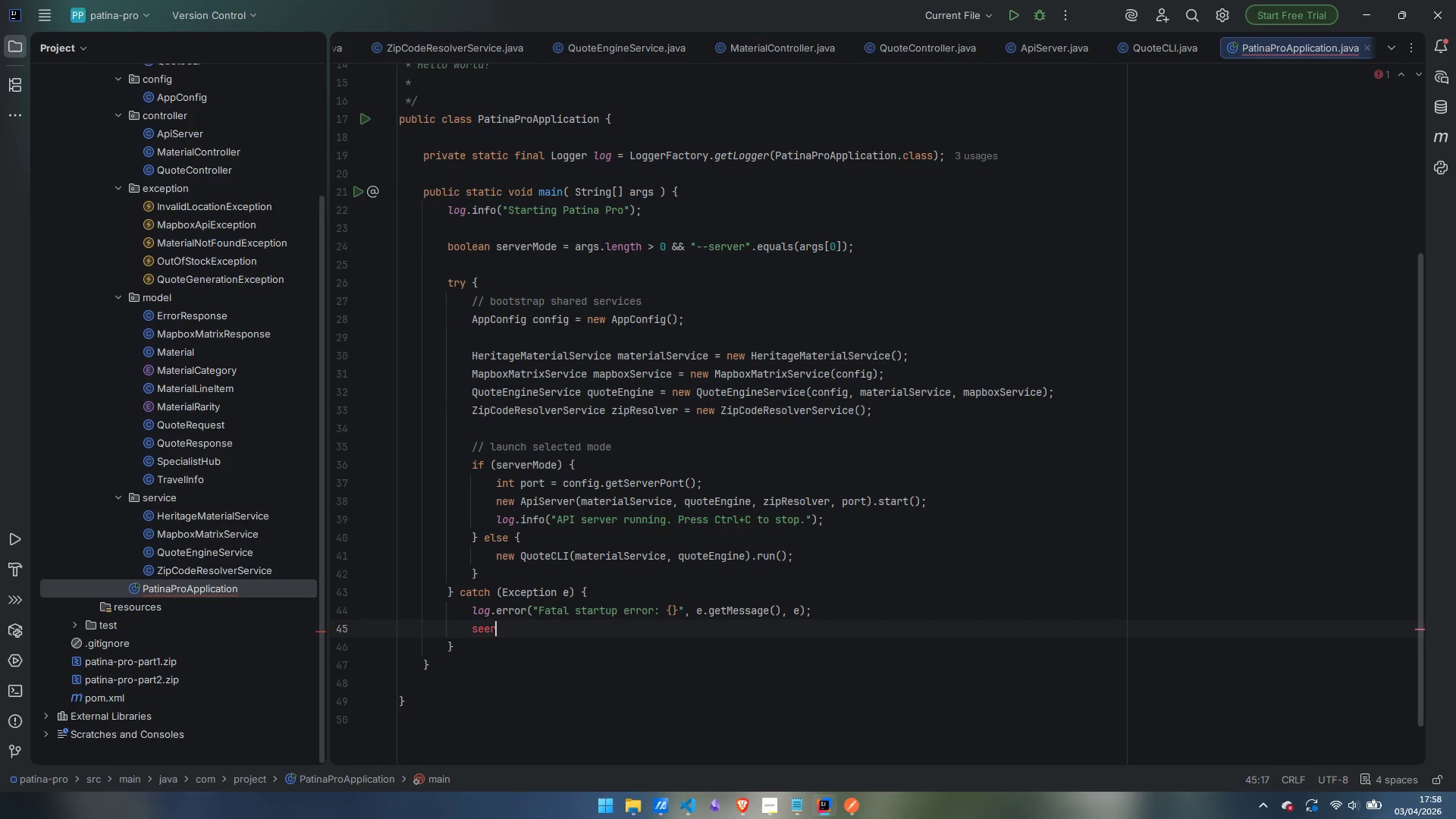 
key(Backspace)
 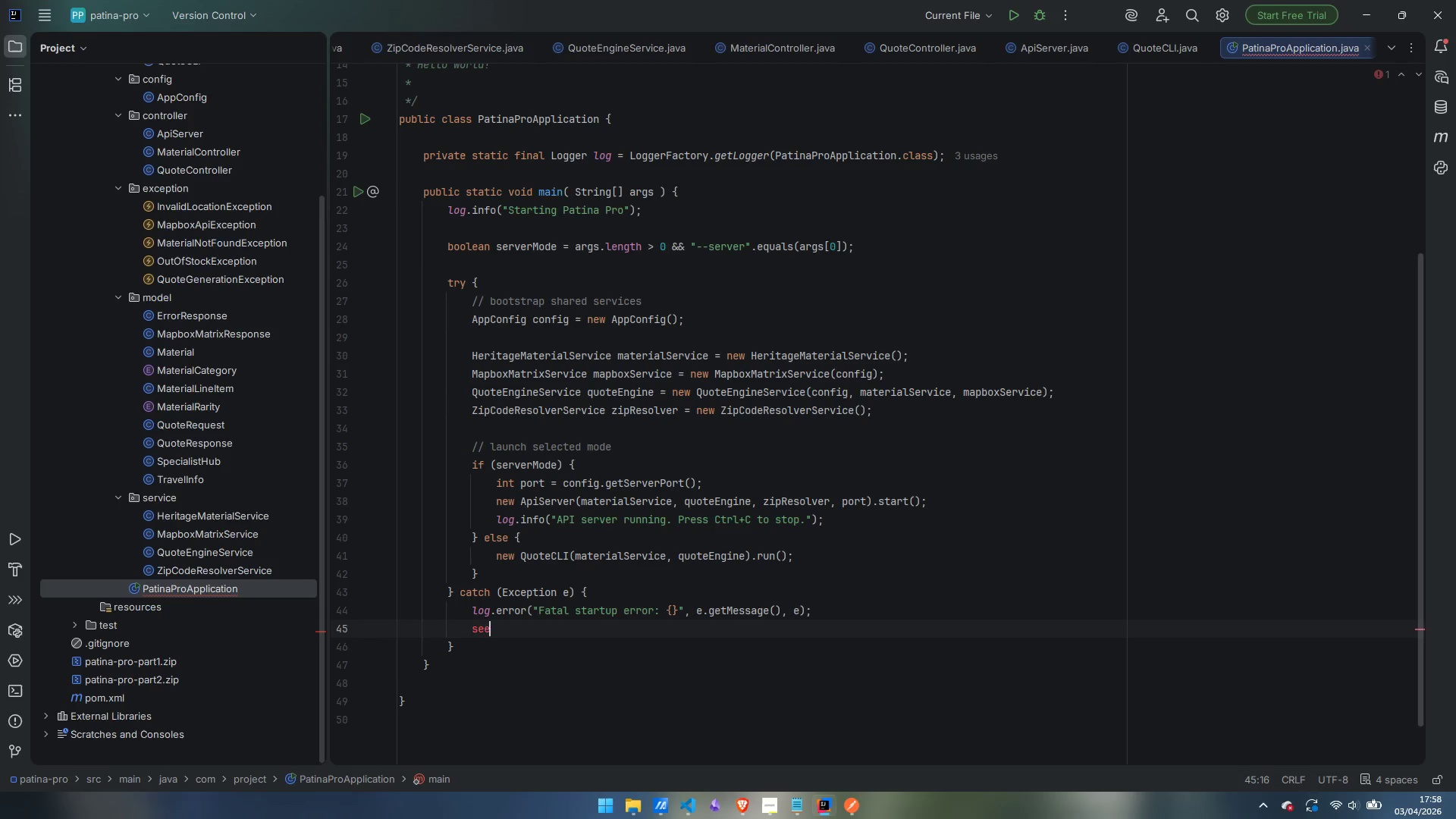 
key(Control+Backspace)
 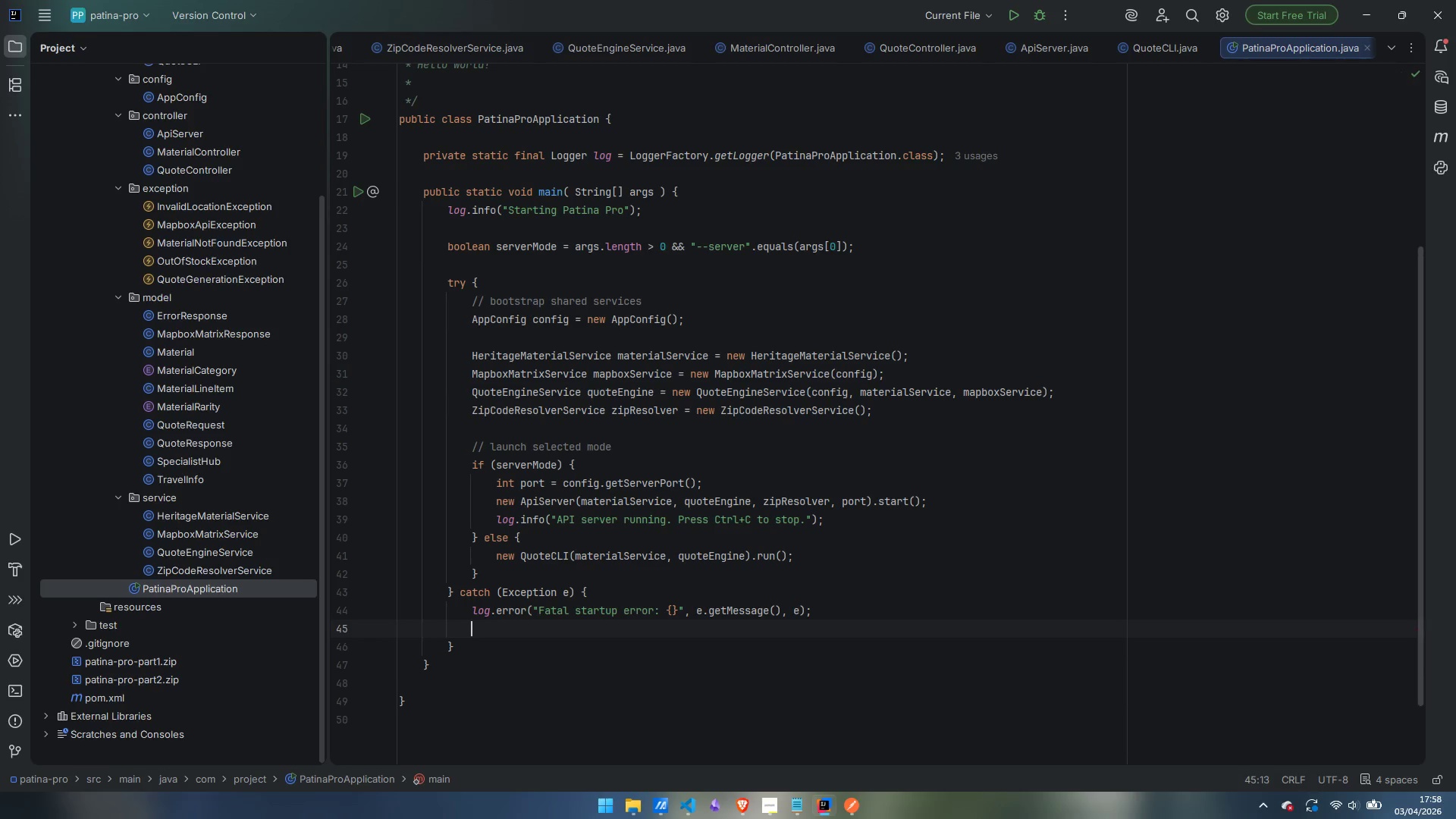 
type(serr)
key(Tab)
 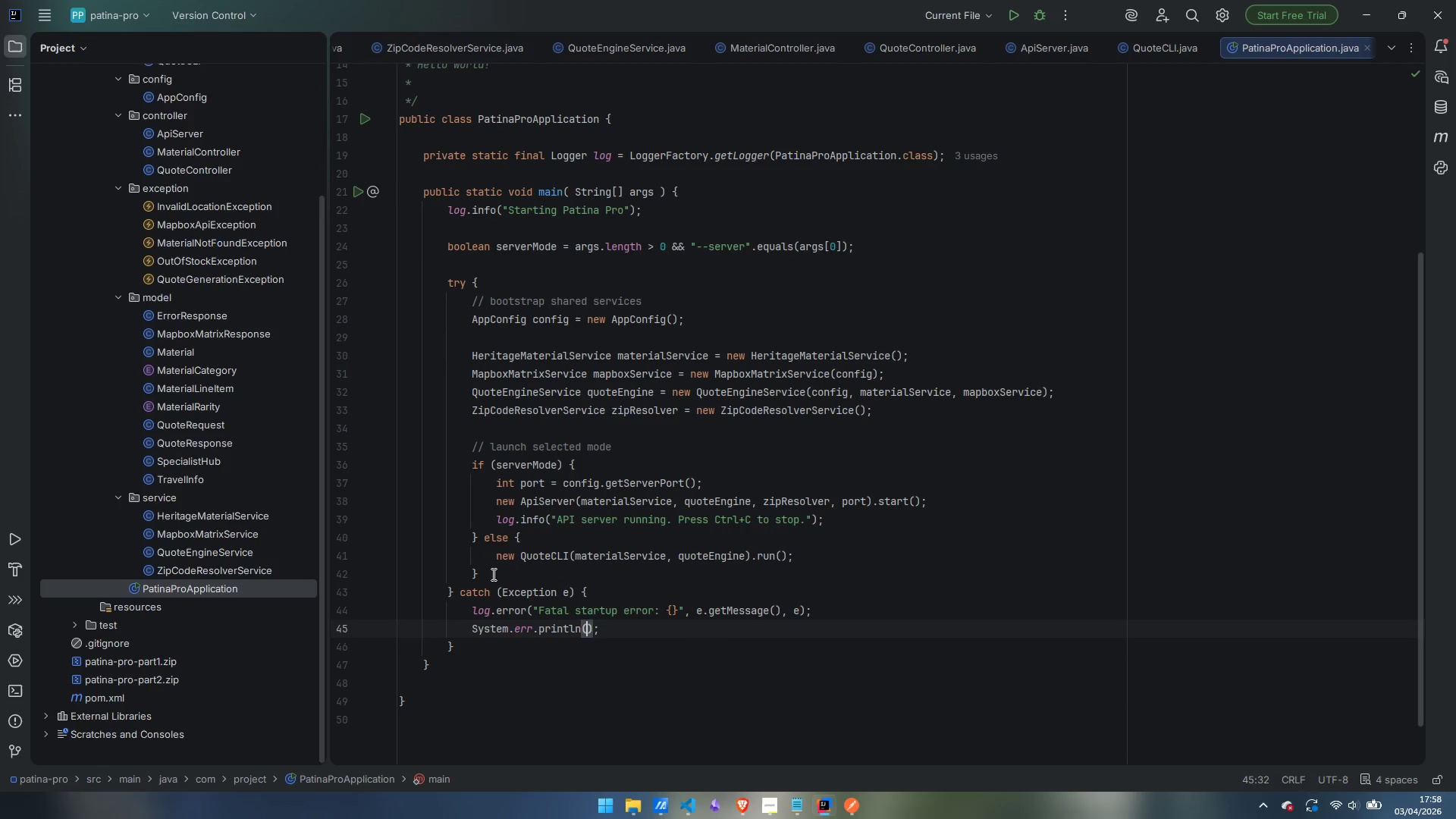 
type([)
key(Backspace)
type("[FATAL] )
 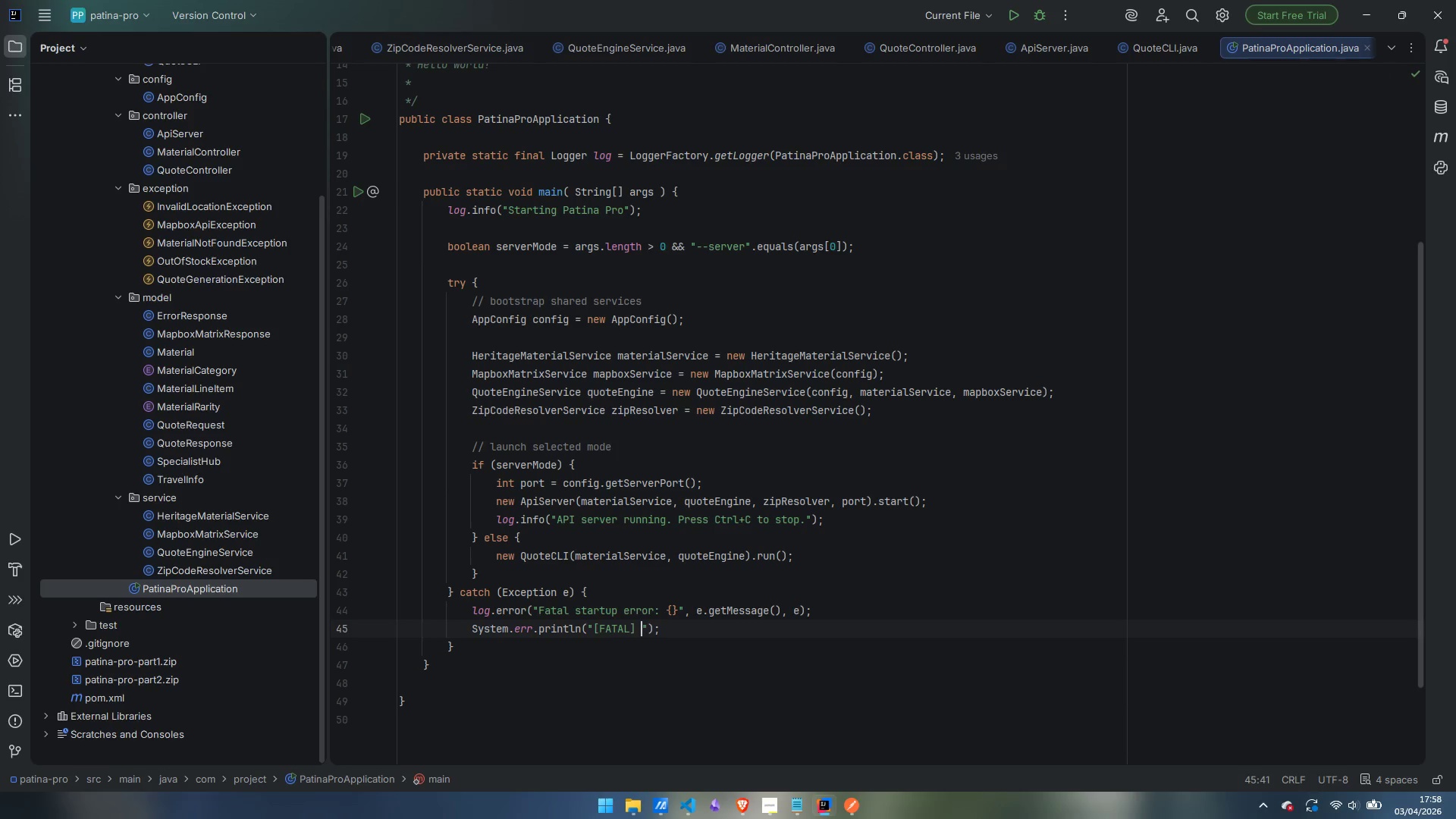 
key(ArrowRight)
 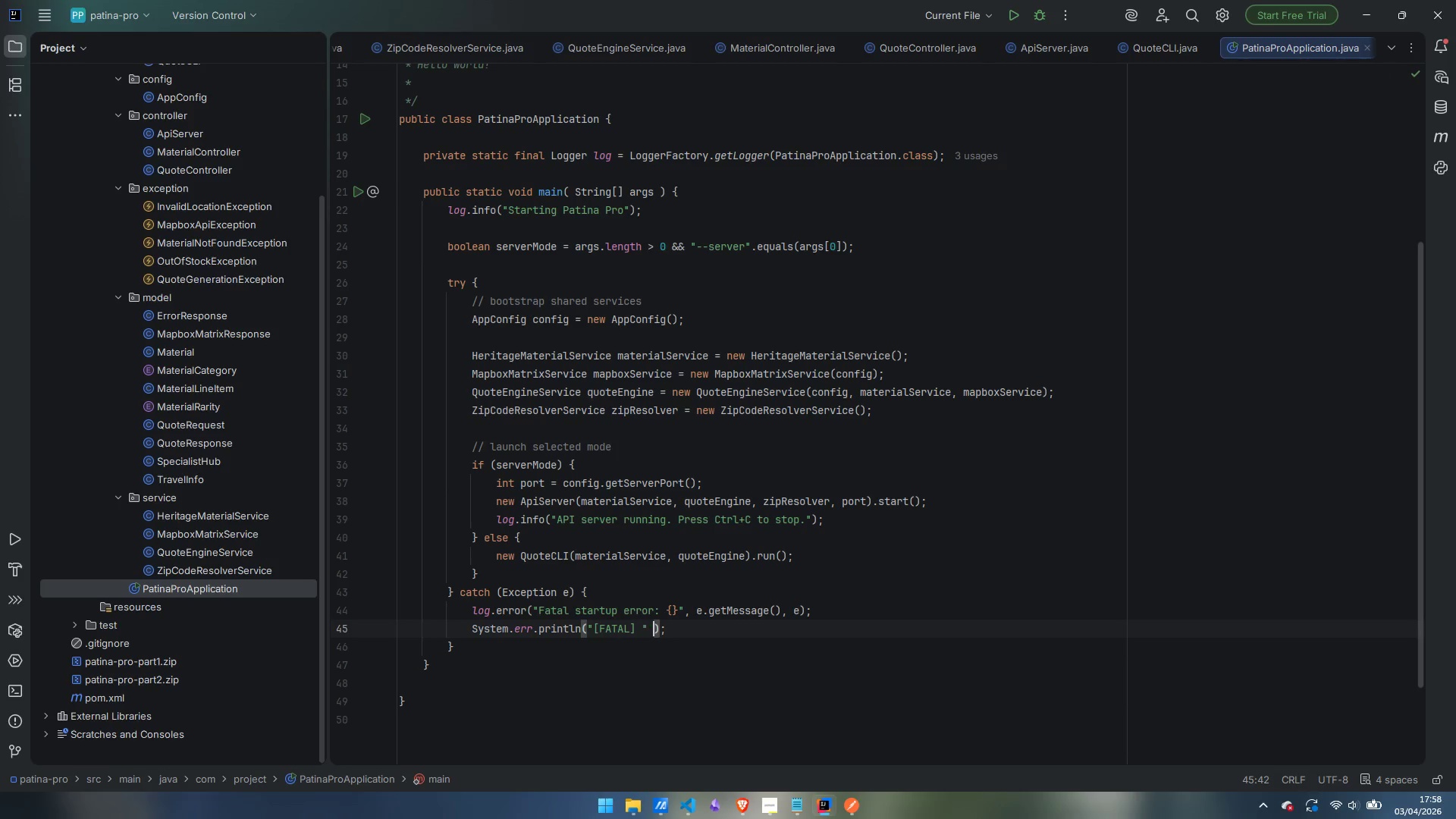 
type( + e.getMessage)
 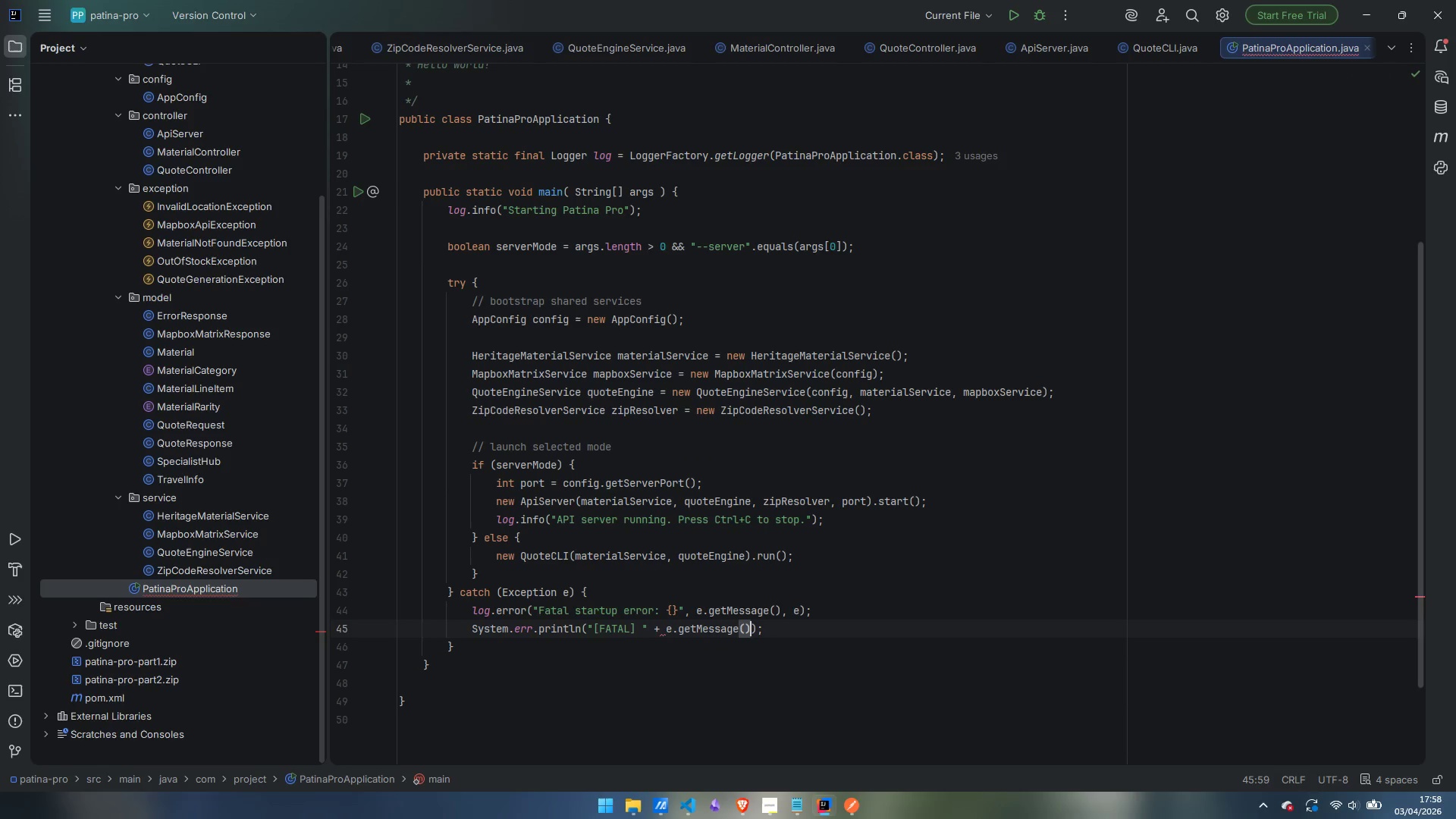 
 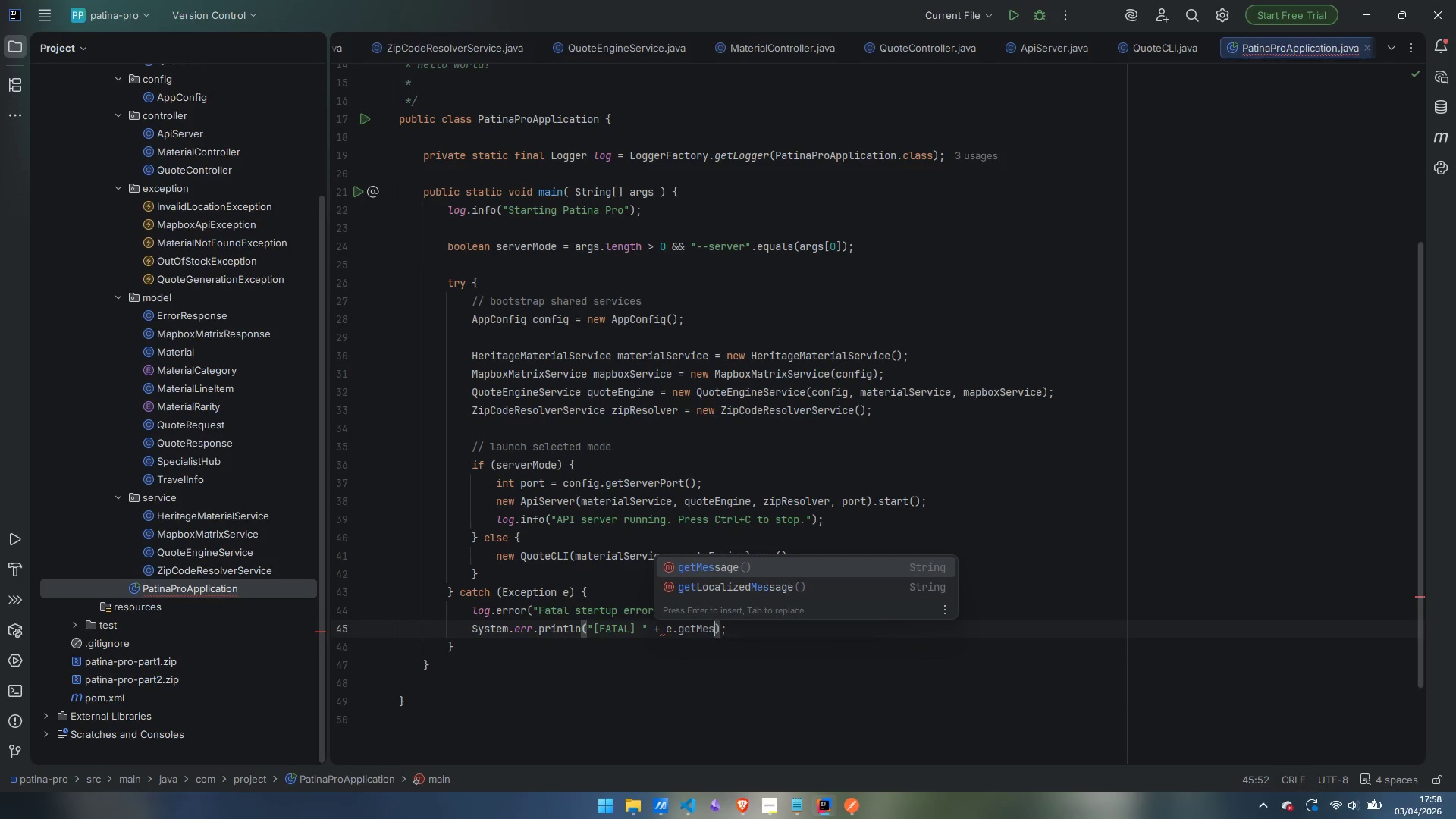 
key(Enter)
 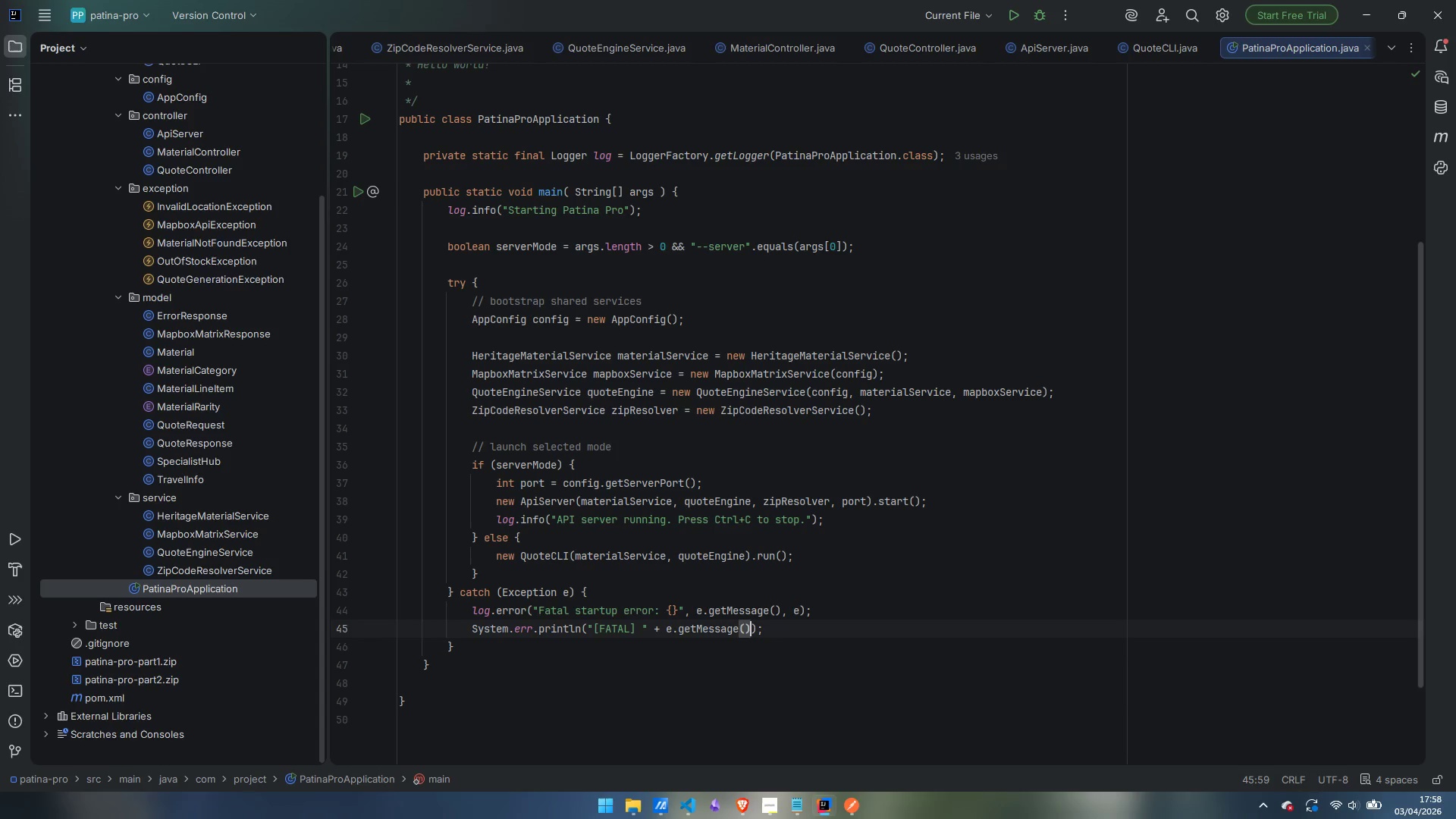 
key(ArrowRight)
 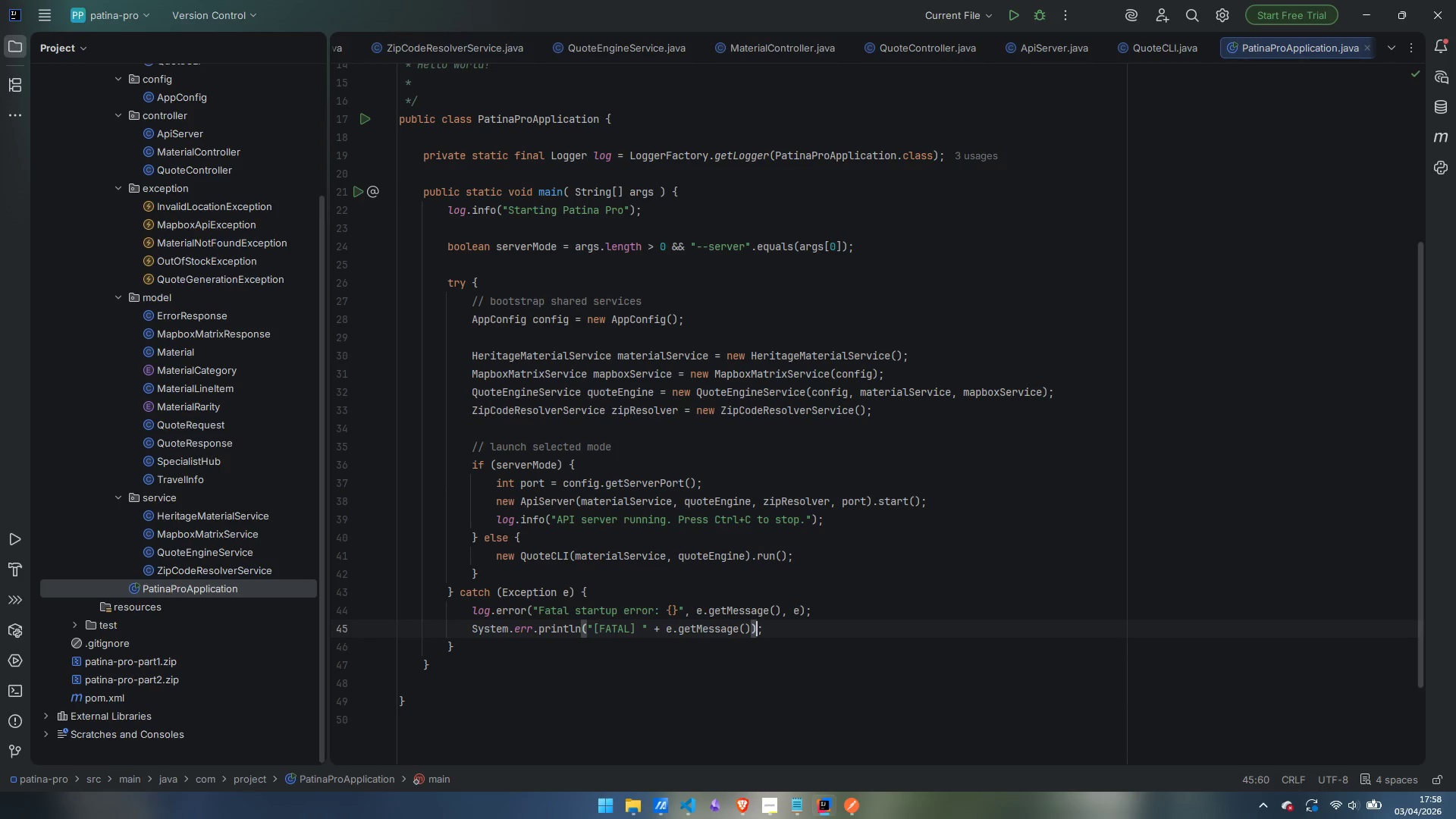 
key(ArrowRight)
 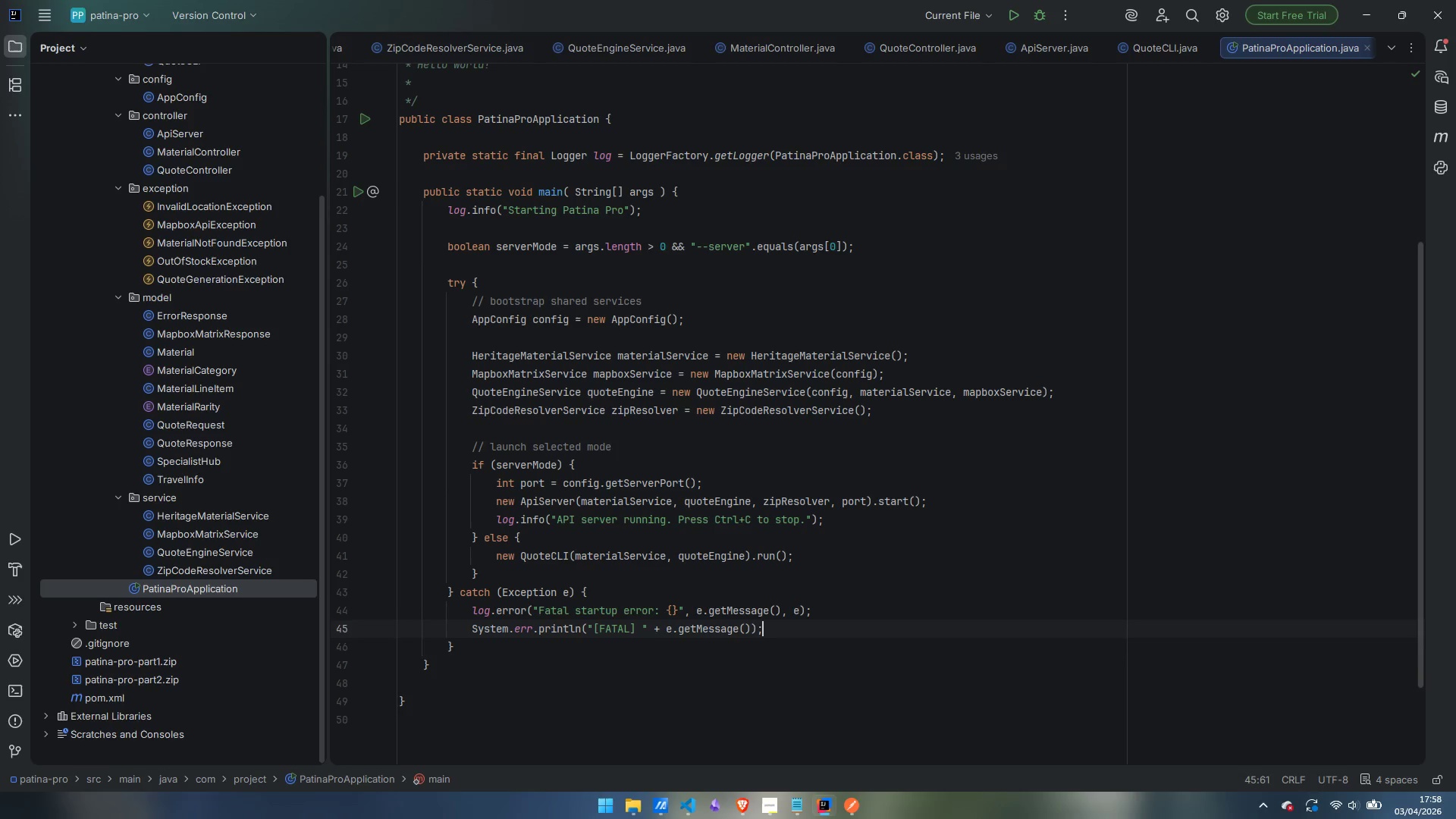 
key(Enter)
 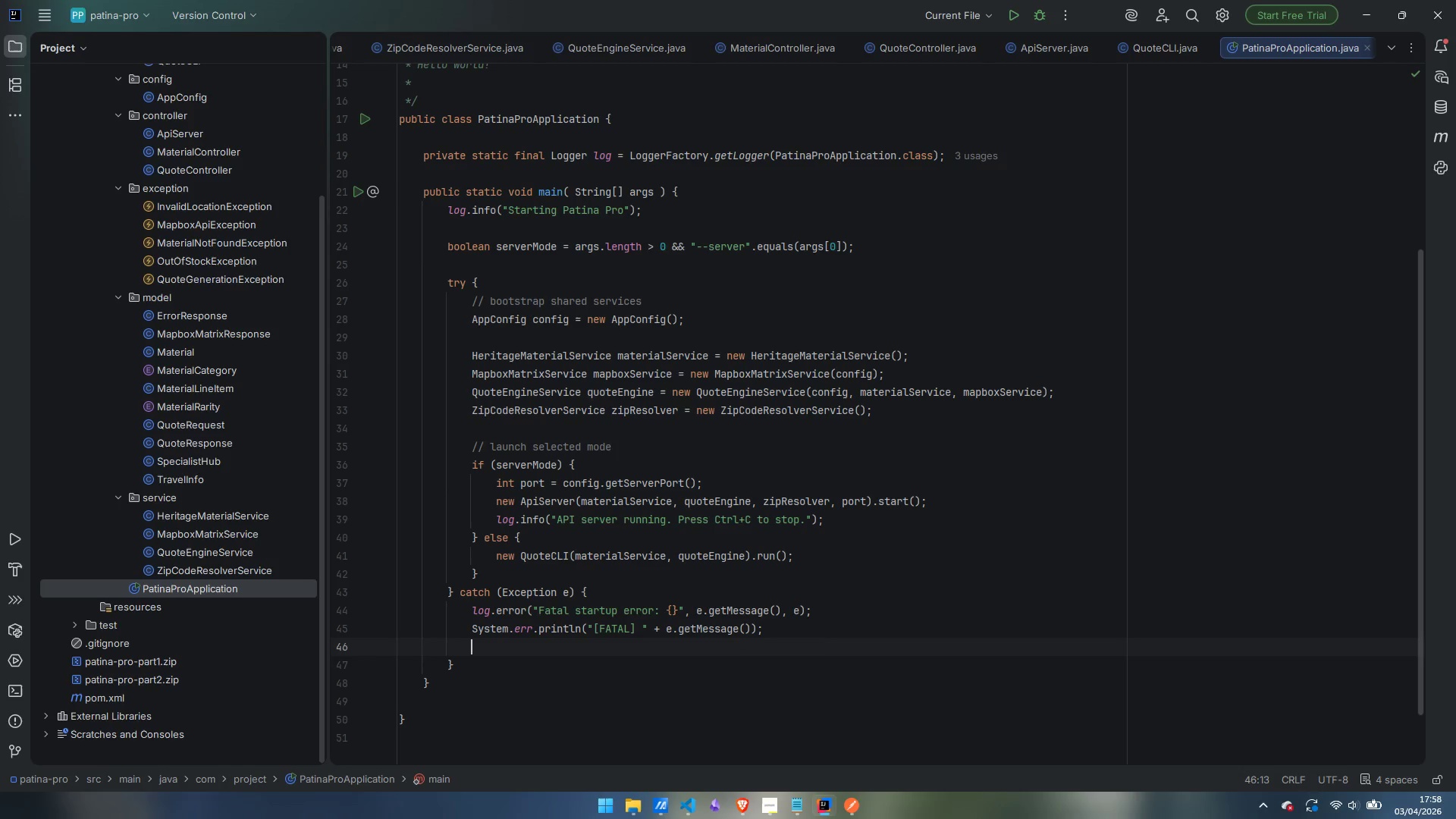 
type(System.exit)
 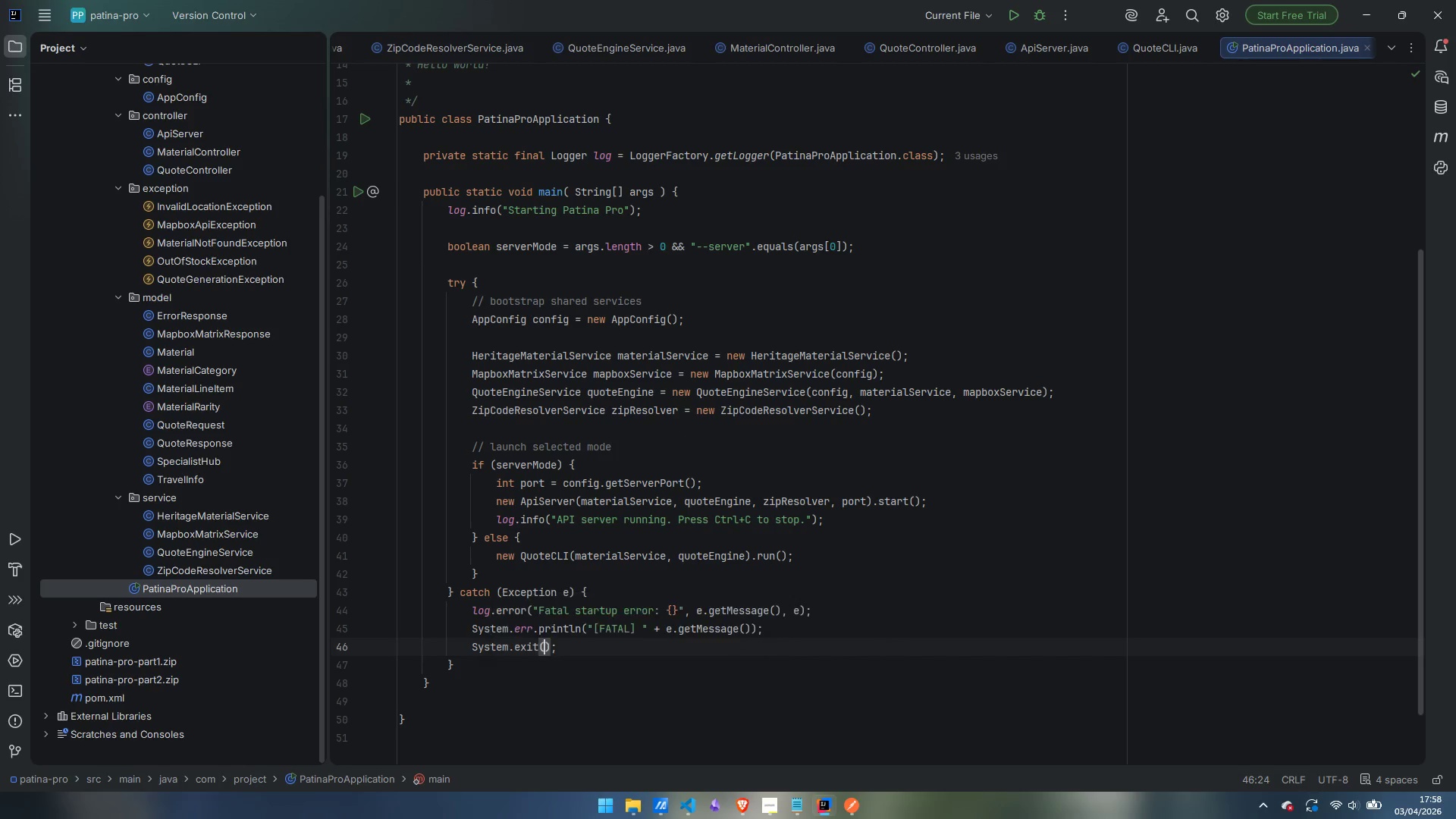 
key(Enter)
 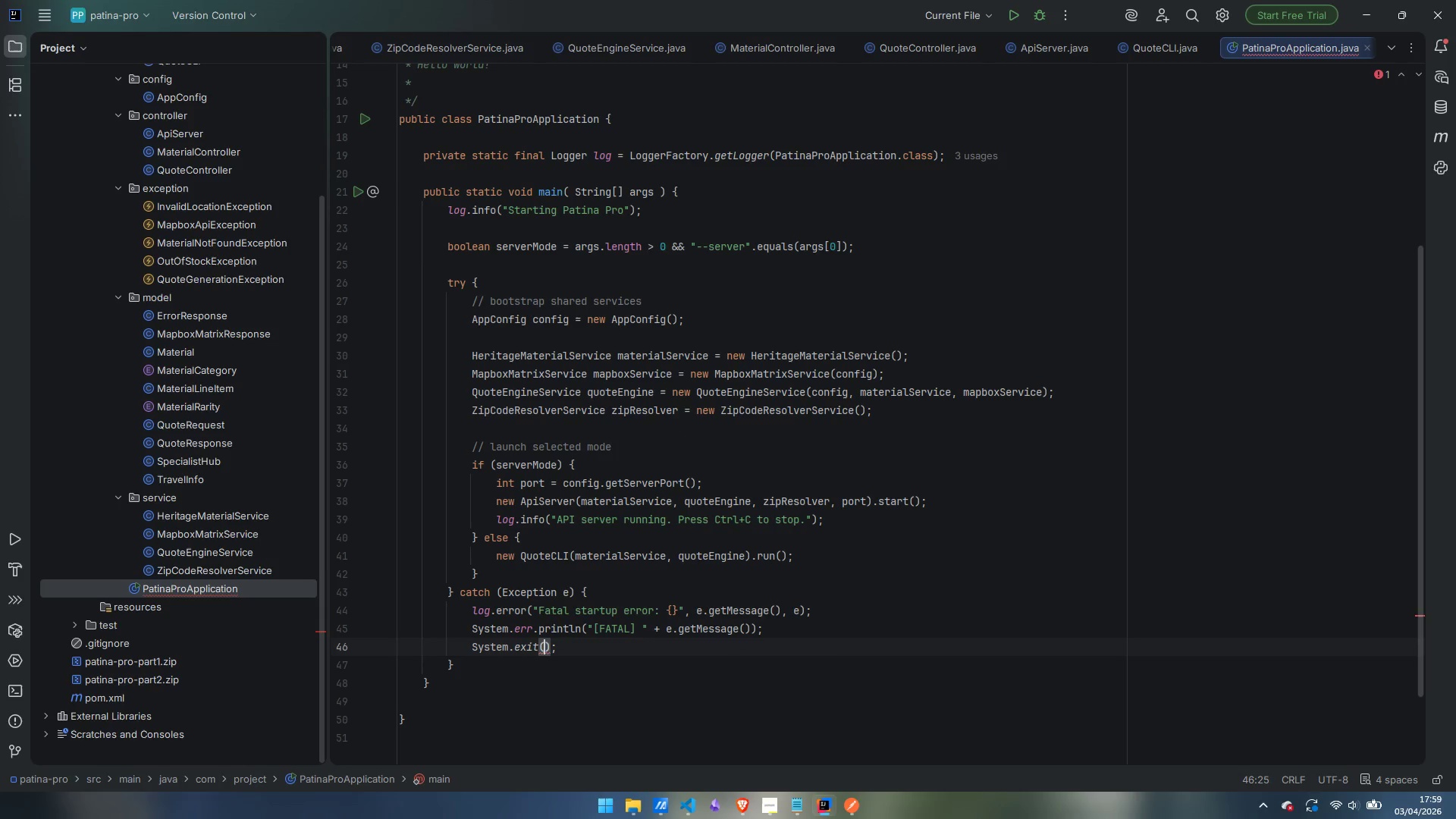 
key(1)
 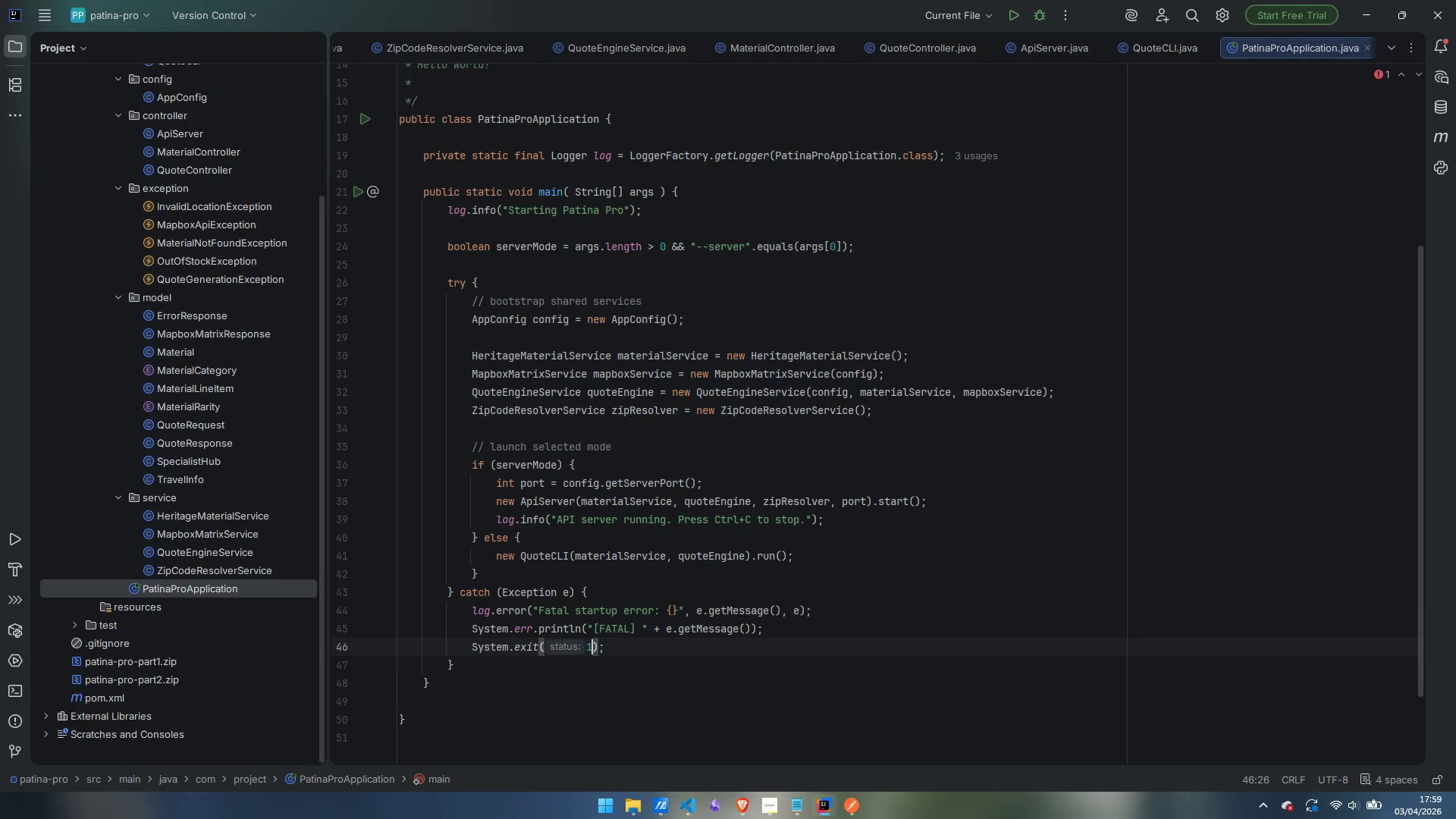 
key(ArrowRight)
 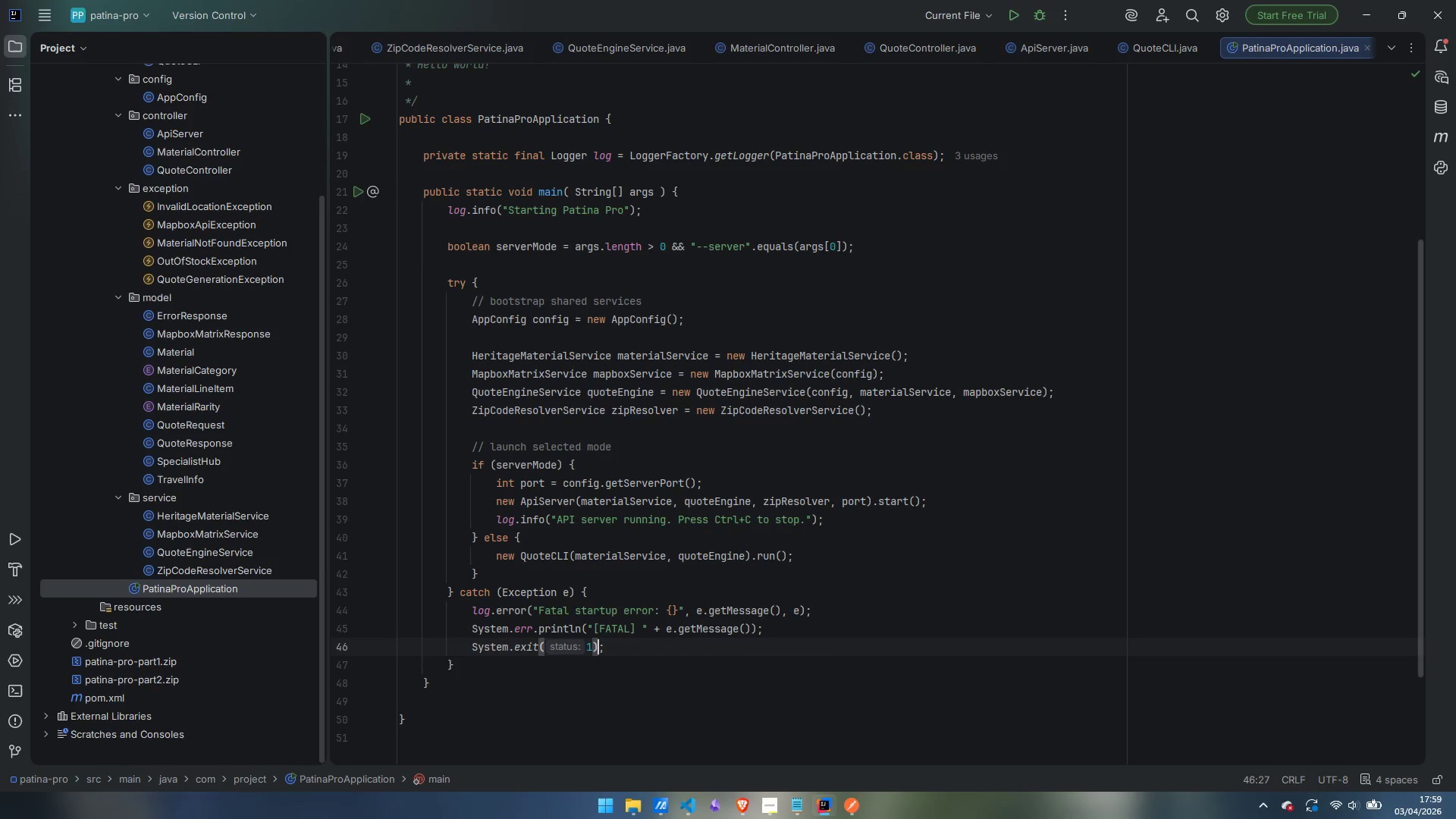 
key(ArrowRight)
 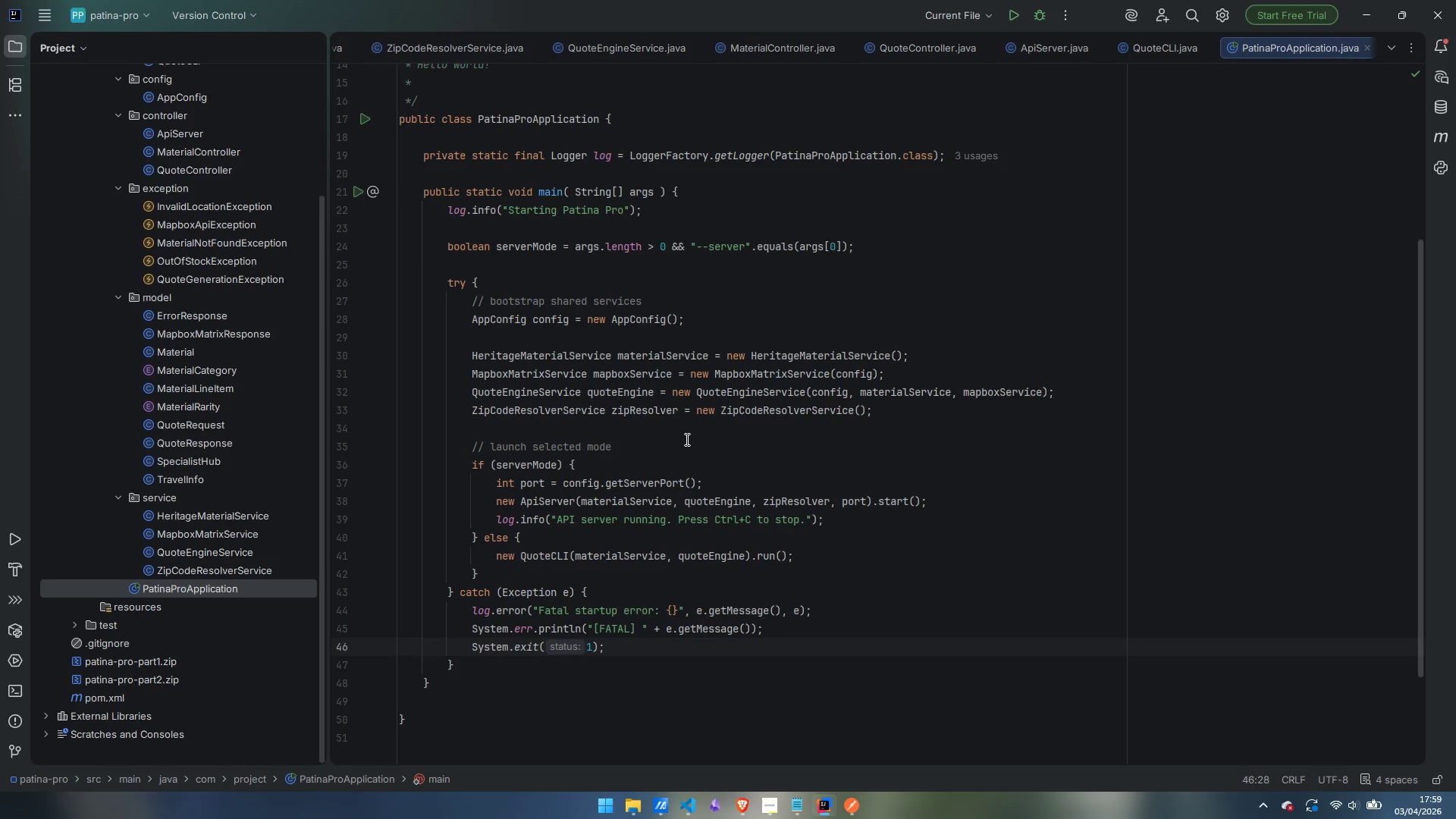 
mouse_move([726, 398])
 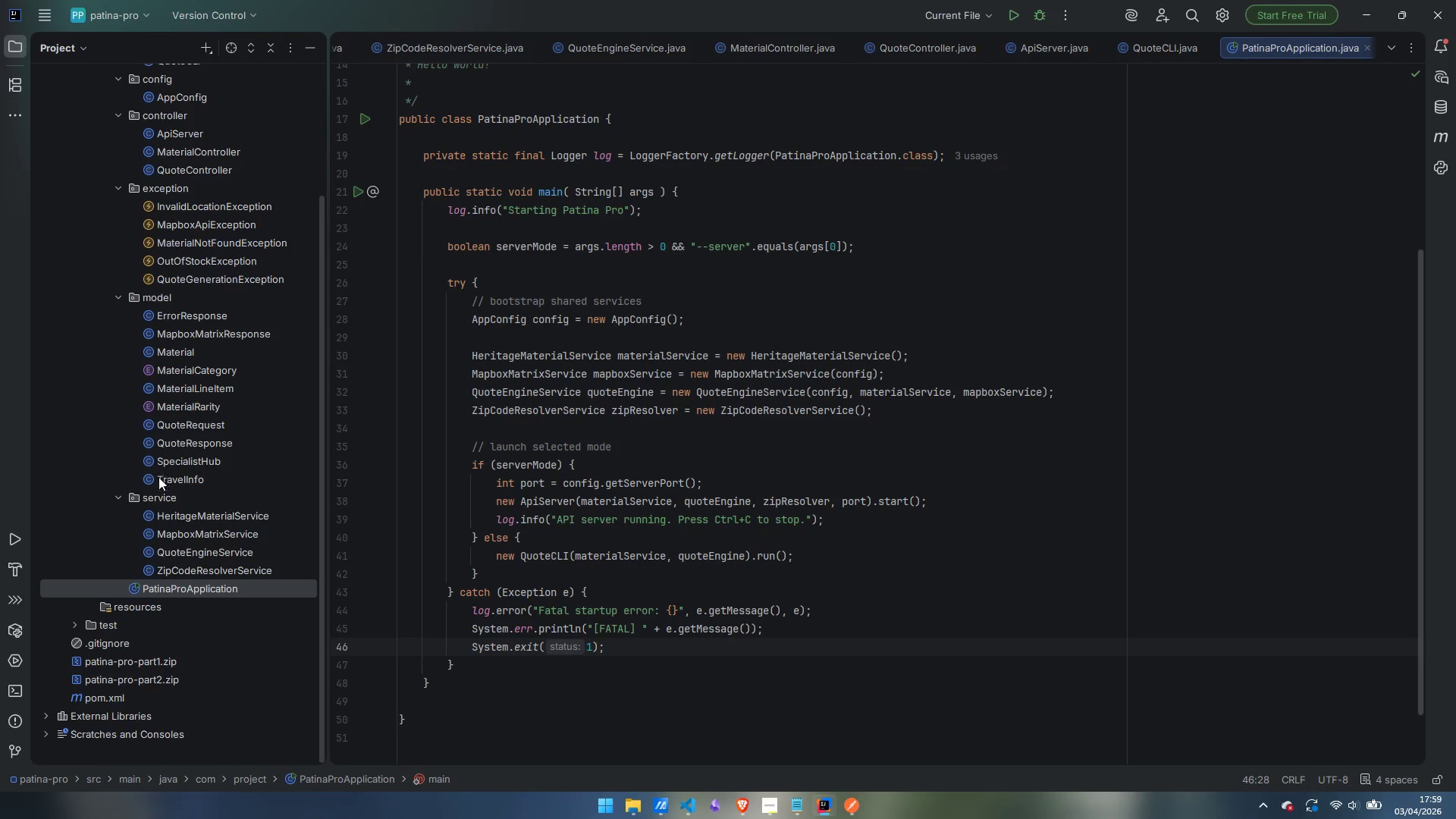 
scroll: coordinate [172, 497], scroll_direction: down, amount: 1.0
 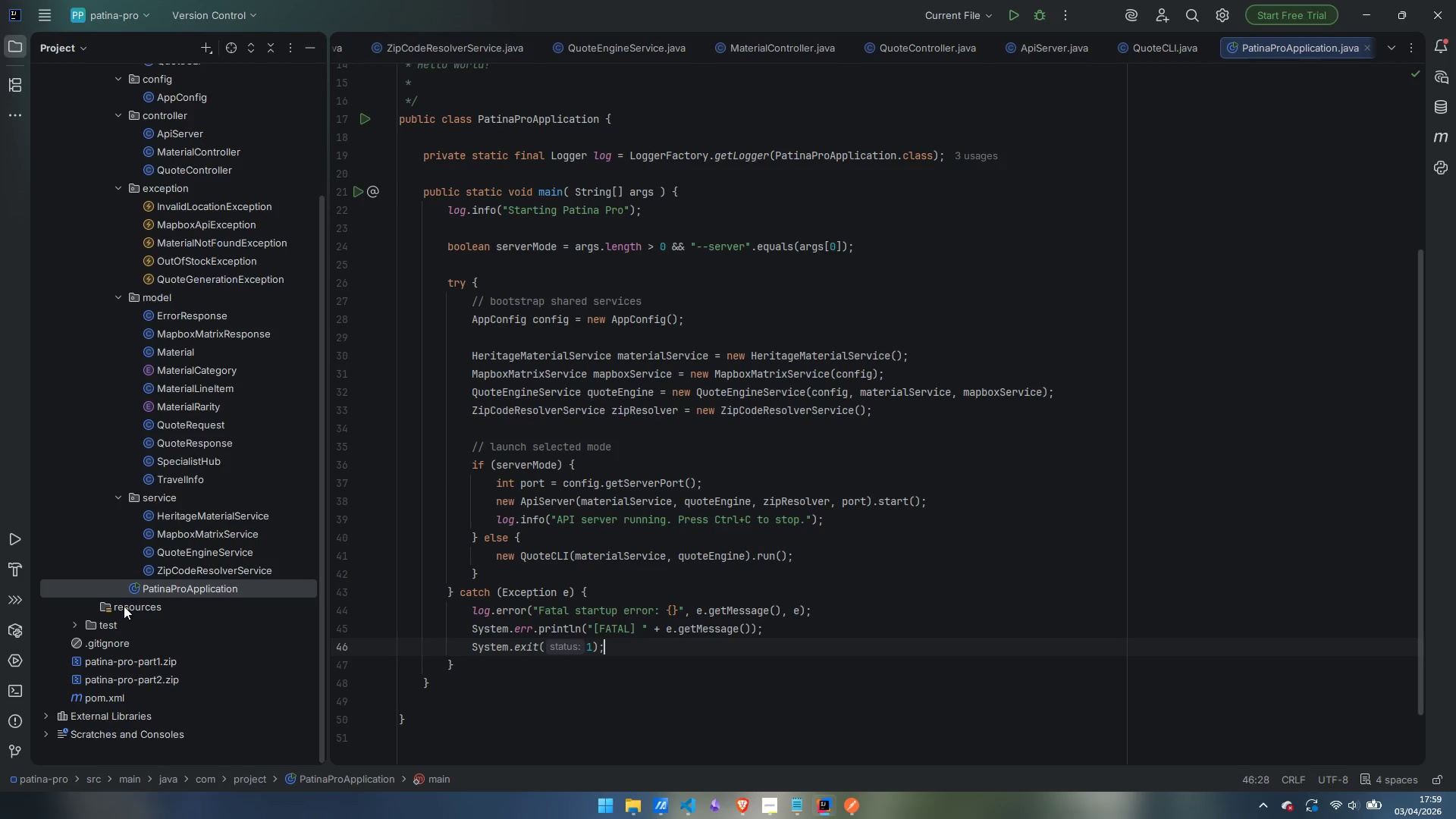 
right_click([124, 606])
 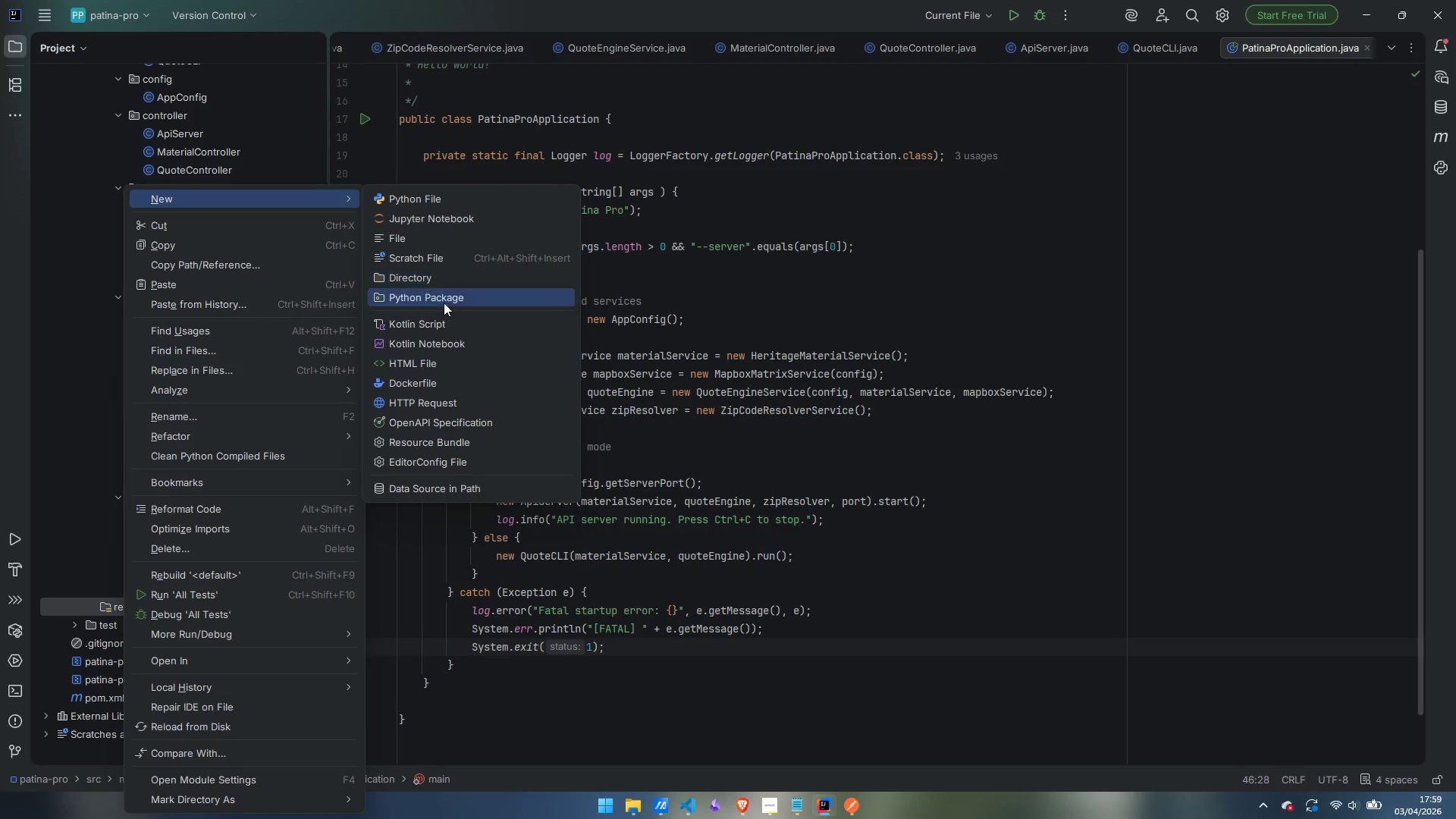 
wait(8.61)
 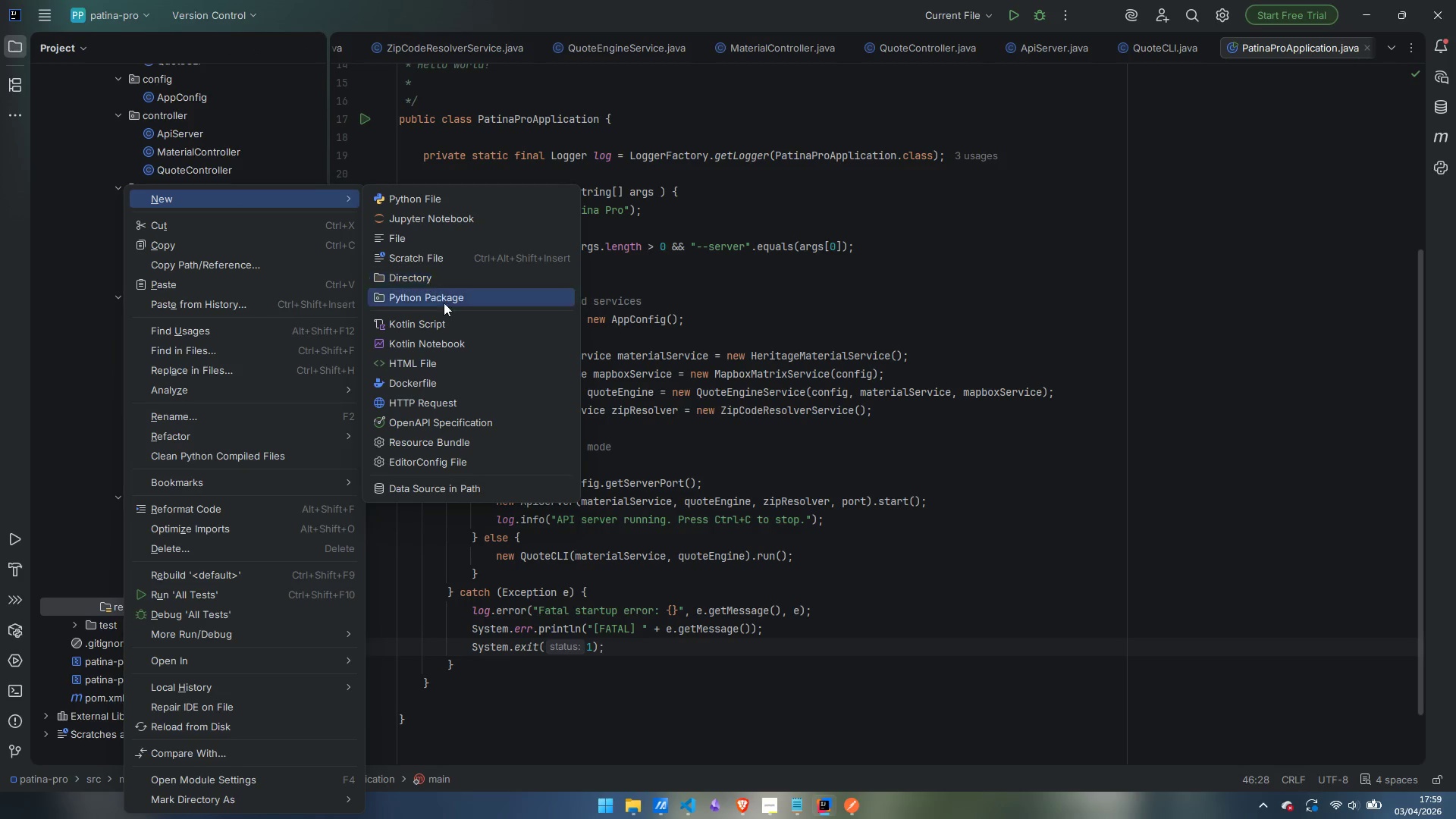 
left_click([423, 238])
 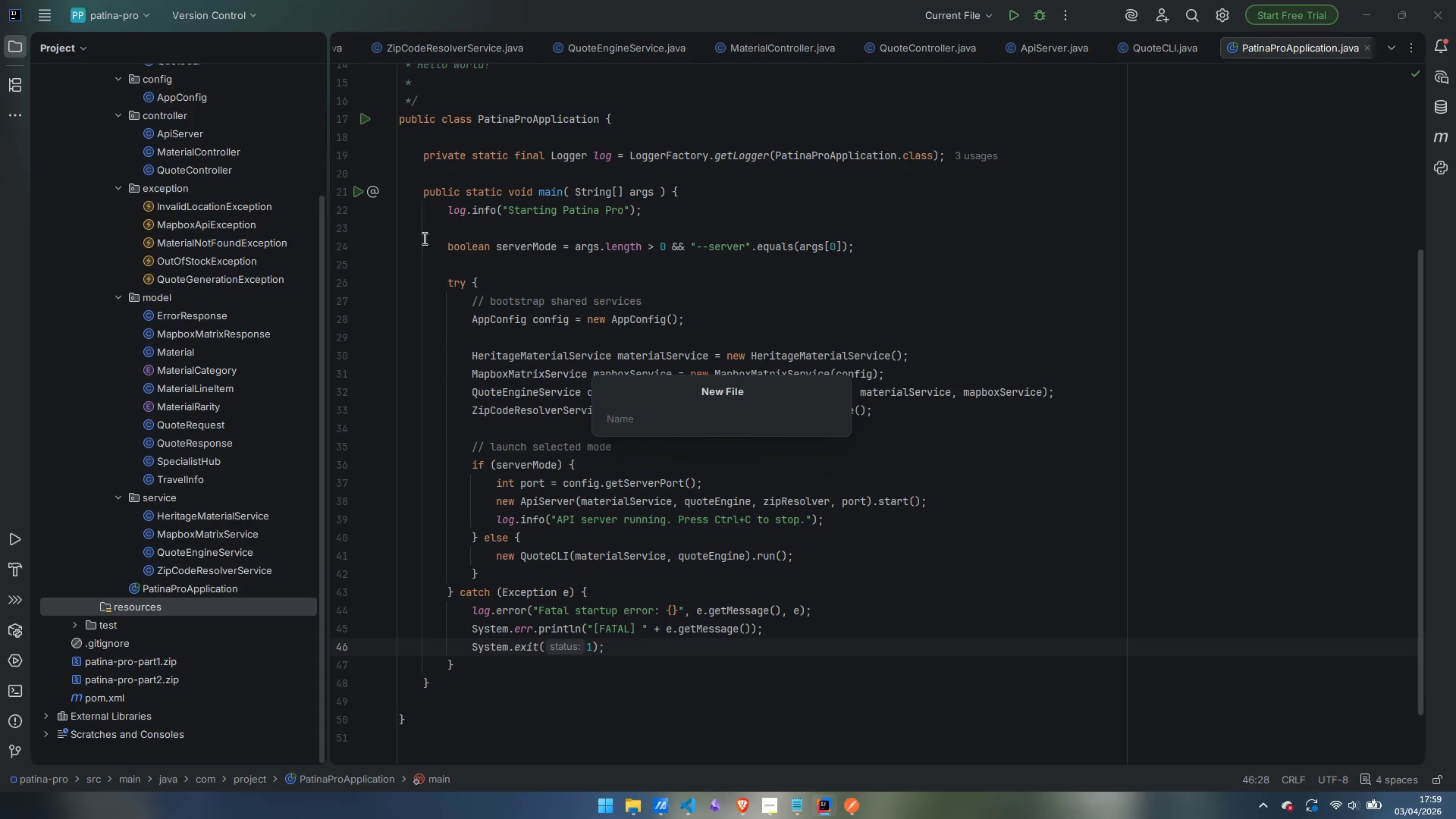 
type(application.properties)
 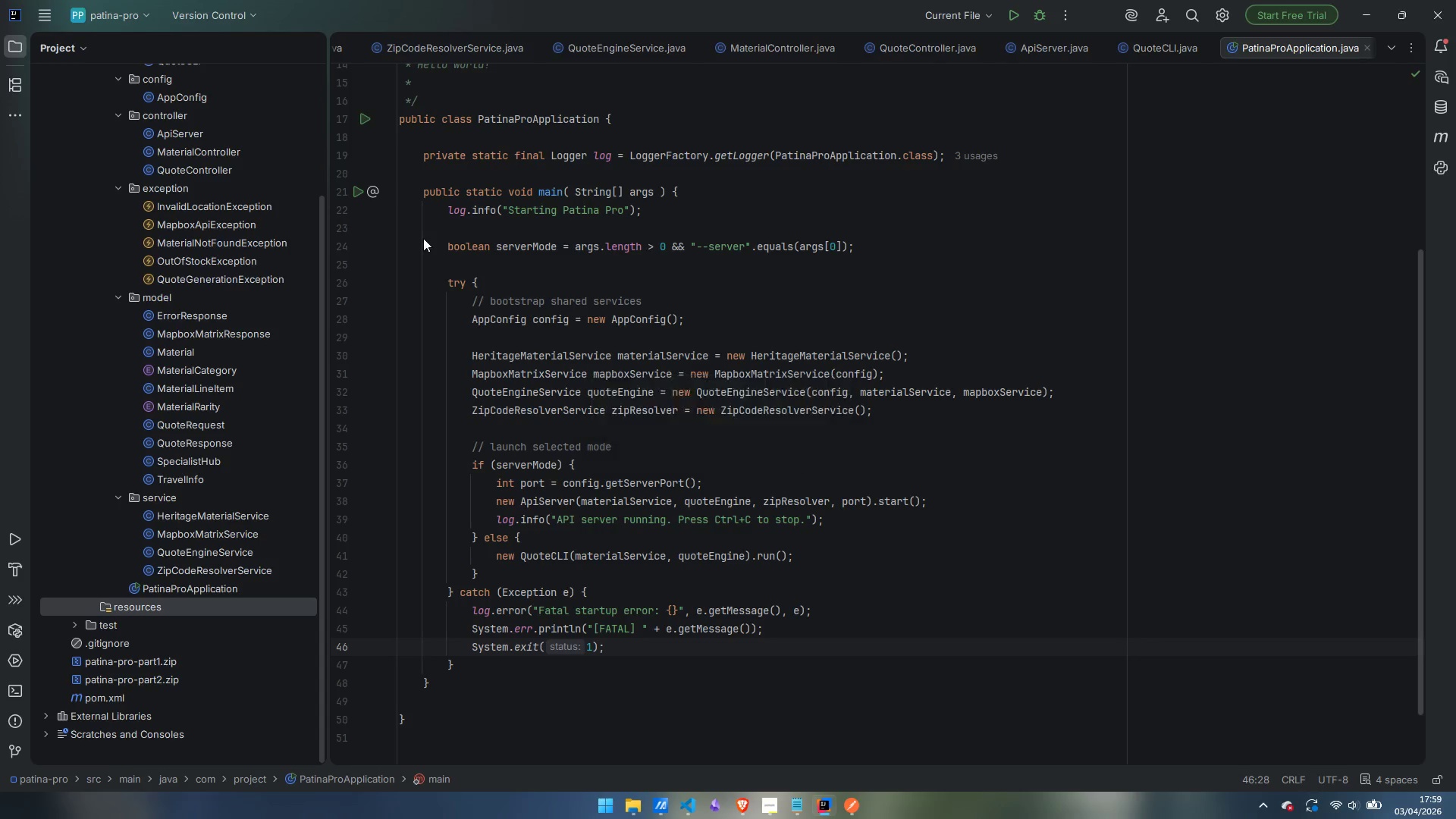 
key(Enter)
 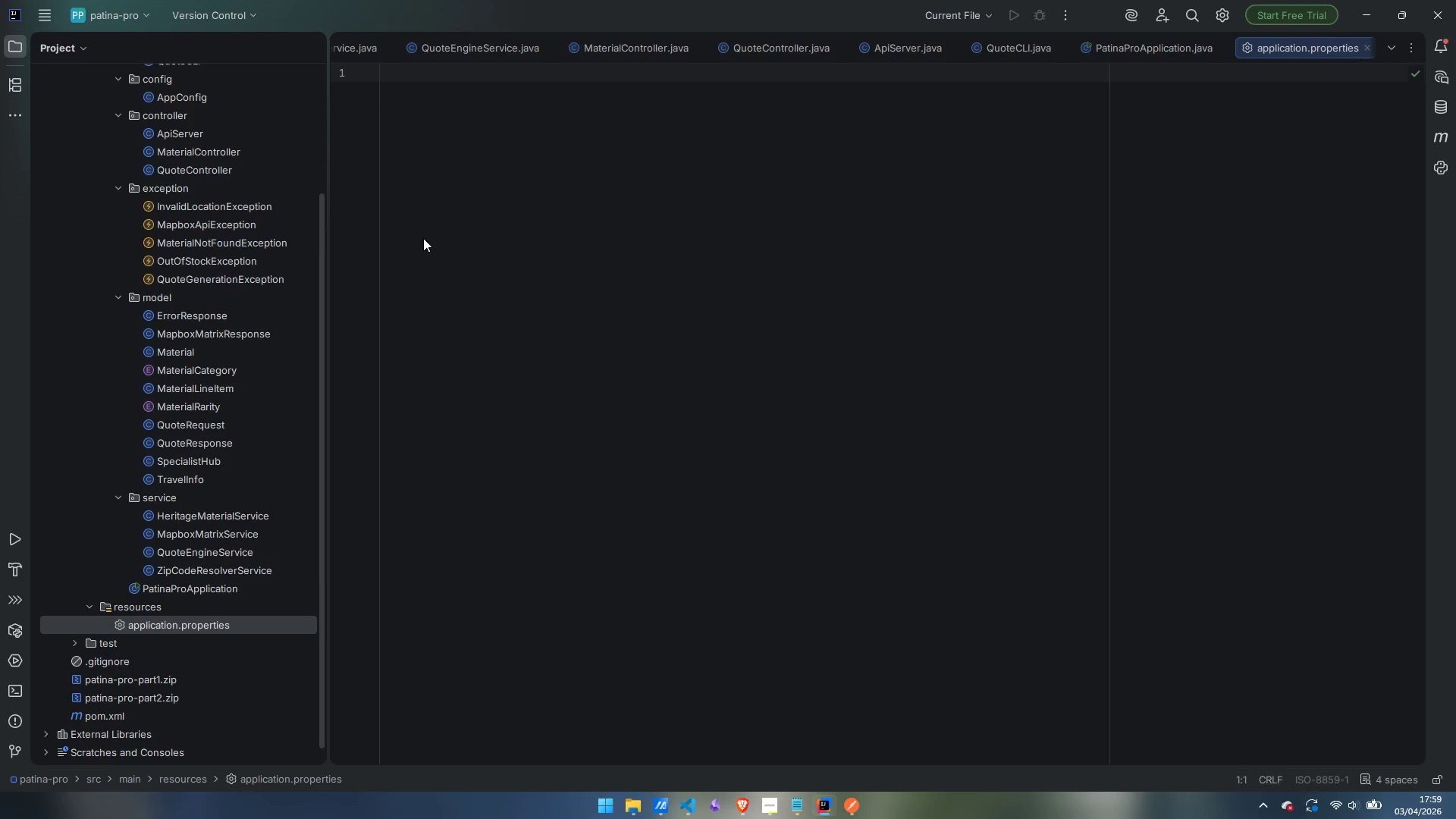 
wait(15.47)
 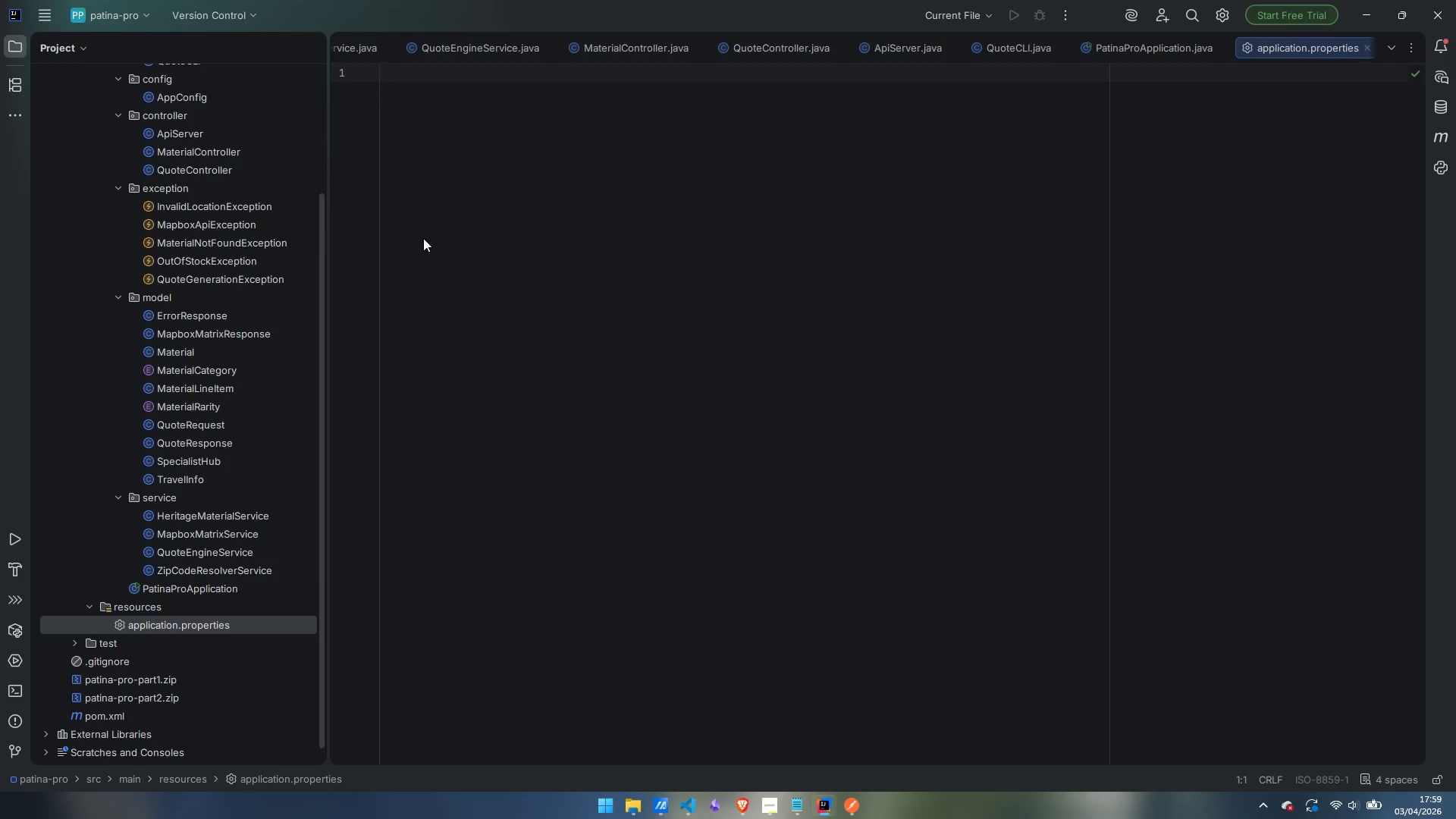 
type(# MapB)
key(Backspace)
type(box API )
key(Backspace)
 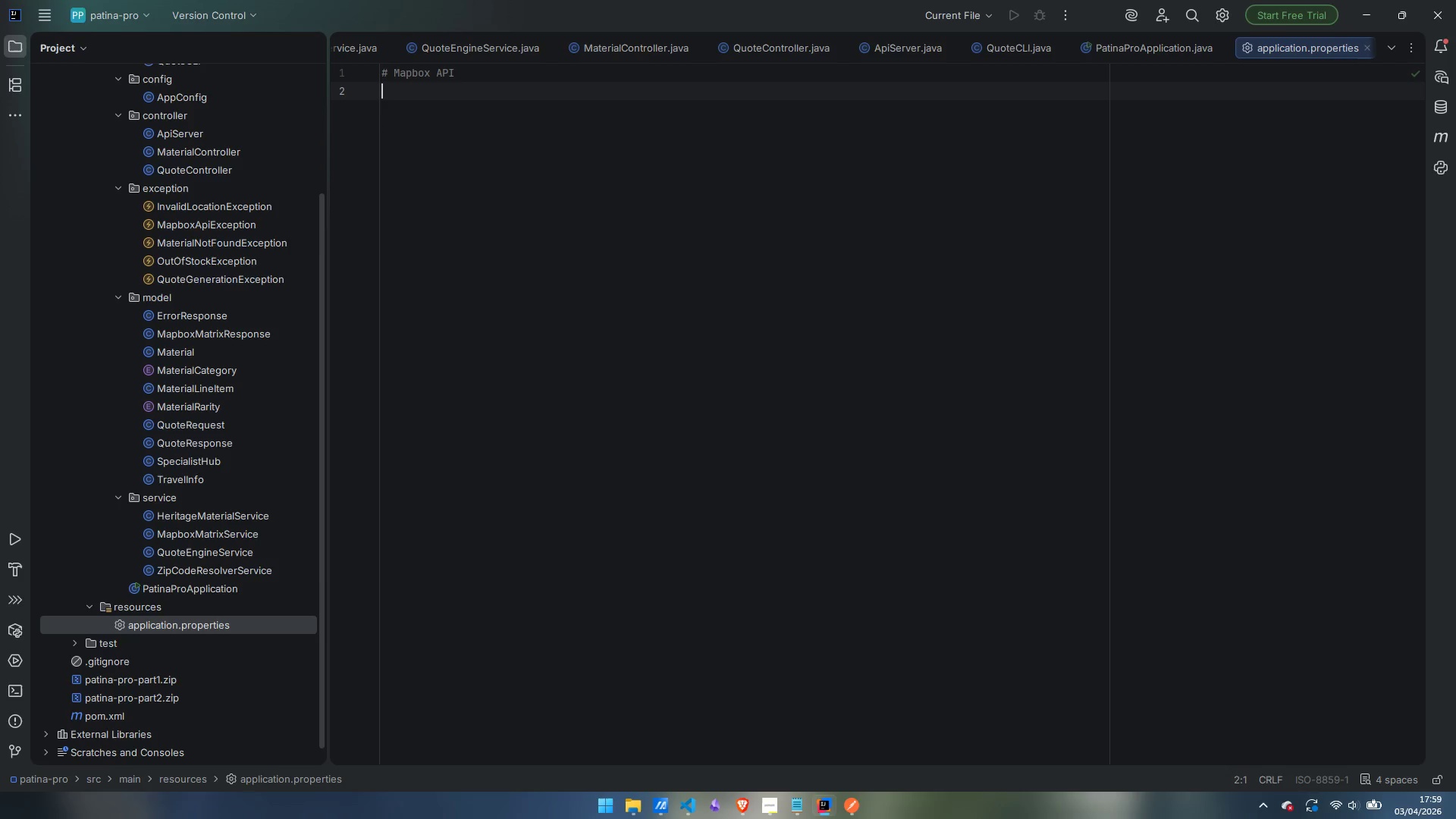 
 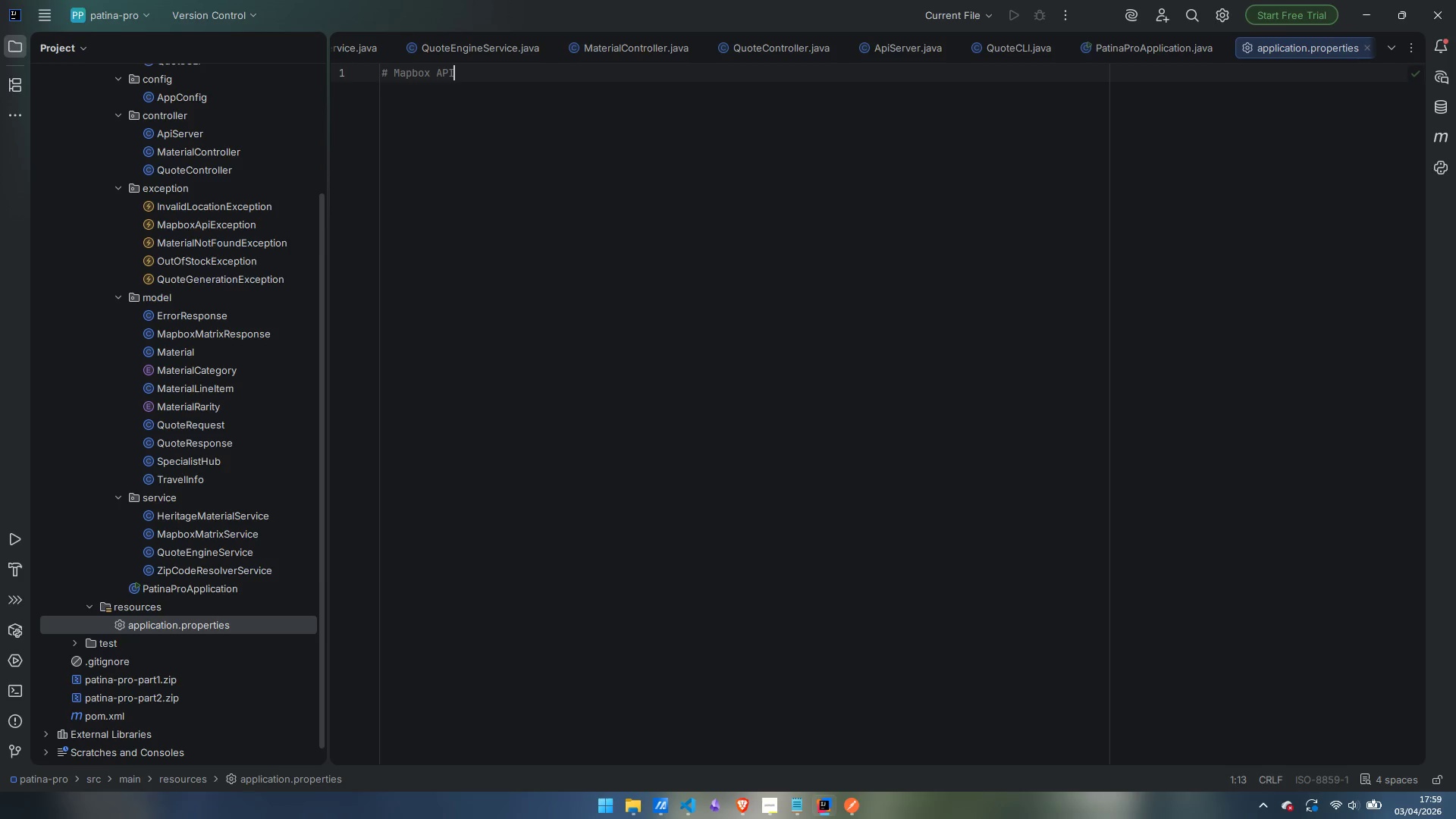 
key(Shift+Enter)
 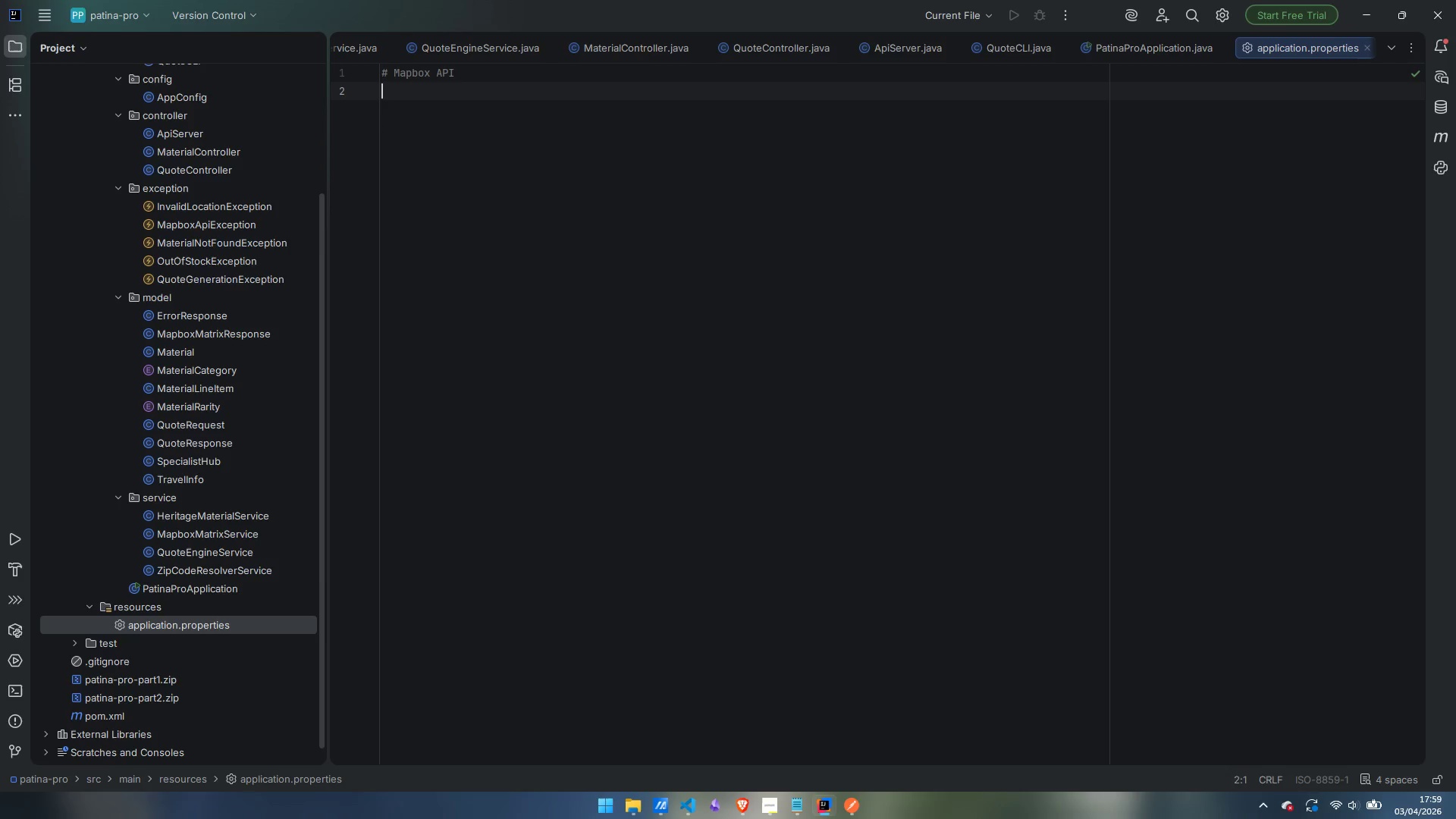 
type(map.)
key(Backspace)
type(box.access.token=YOUR_MAK)
key(Backspace)
type(PBOX_TOKEN)
 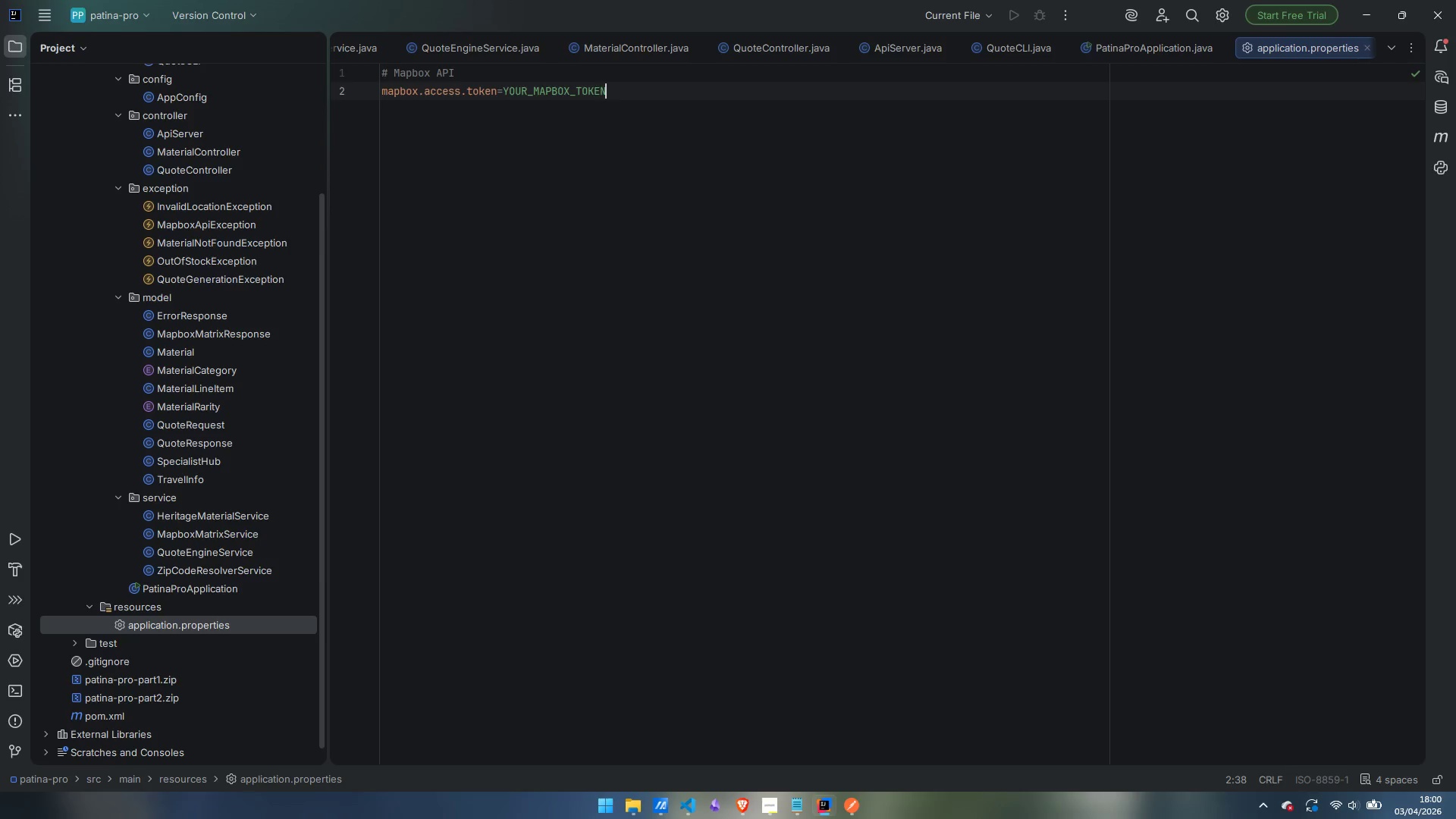 
key(Enter)
 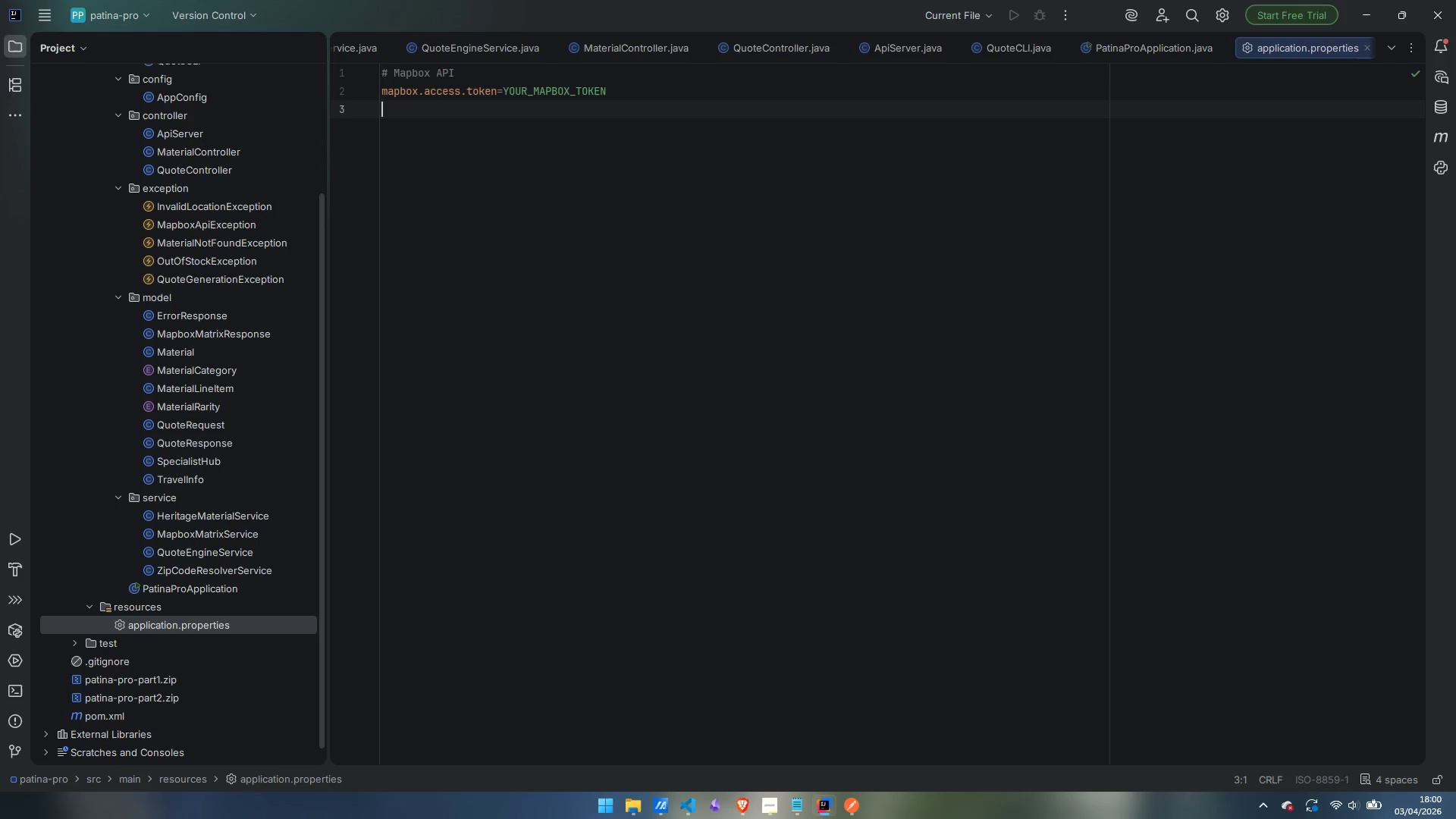 
type(mapbox.api.base.url=https://api.mapbox.com)
 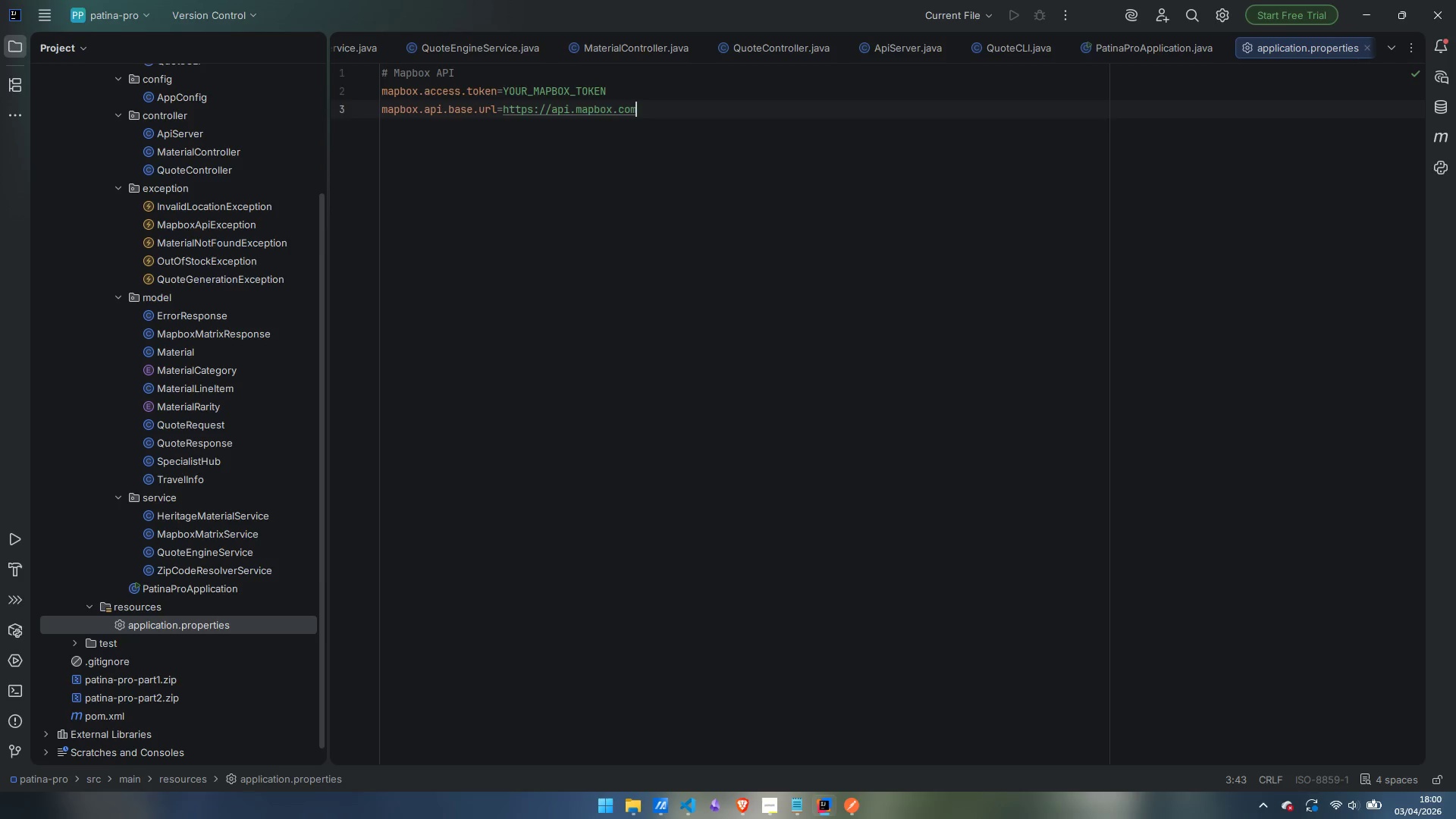 
key(Enter)
 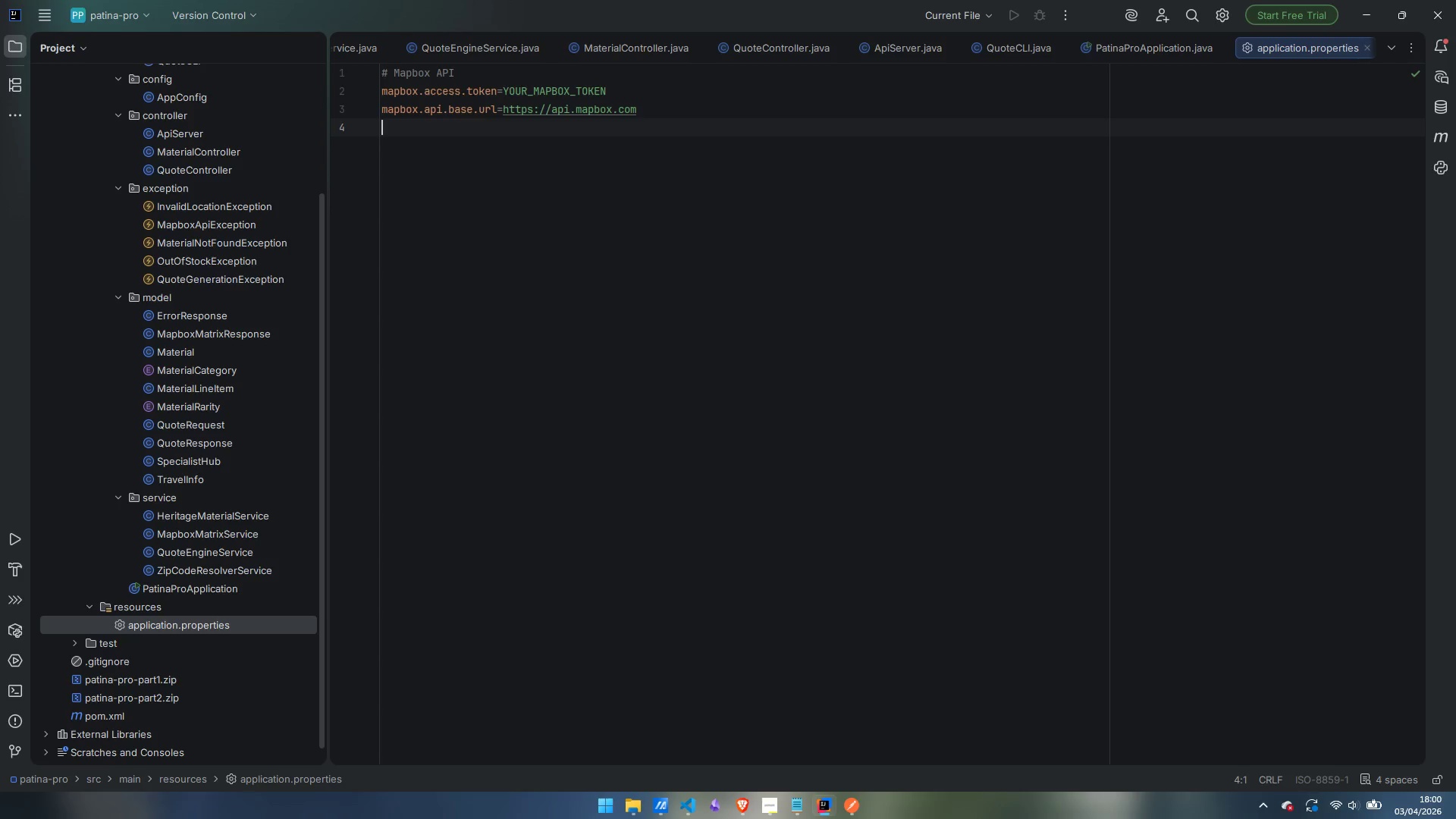 
type(mapbox.api.timeout.seconds=10)
 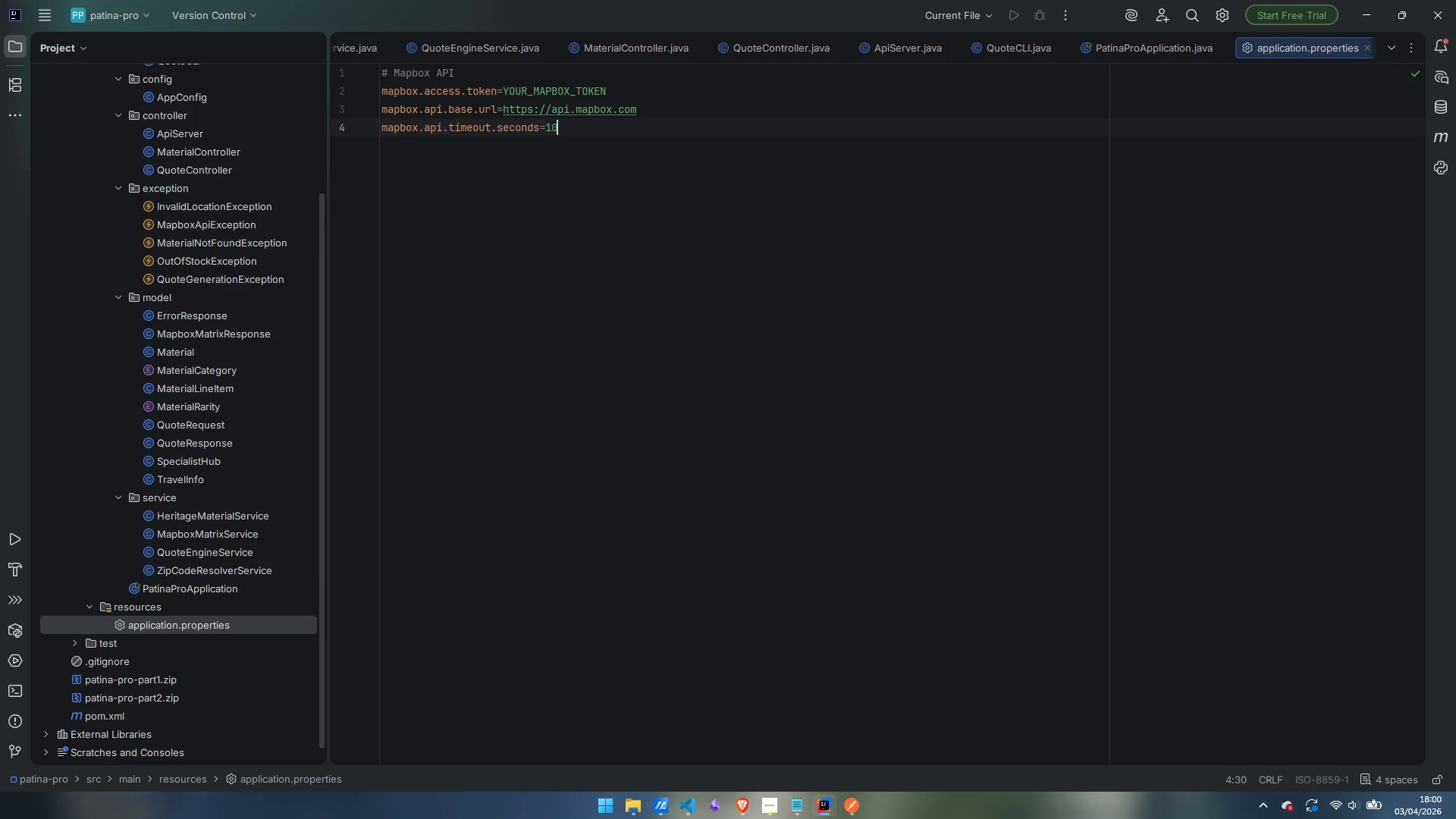 
key(Enter)
 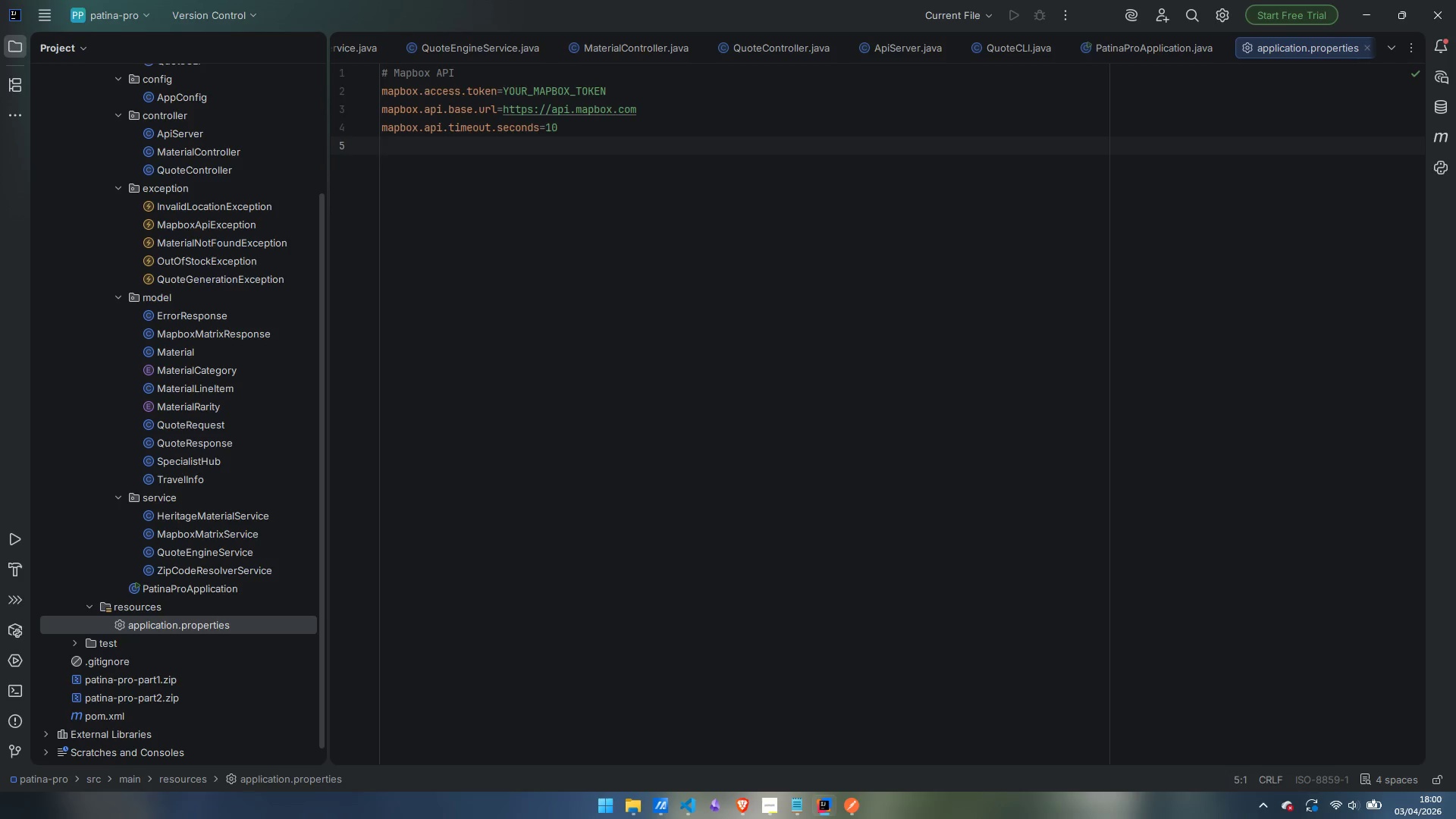 
wait(5.41)
 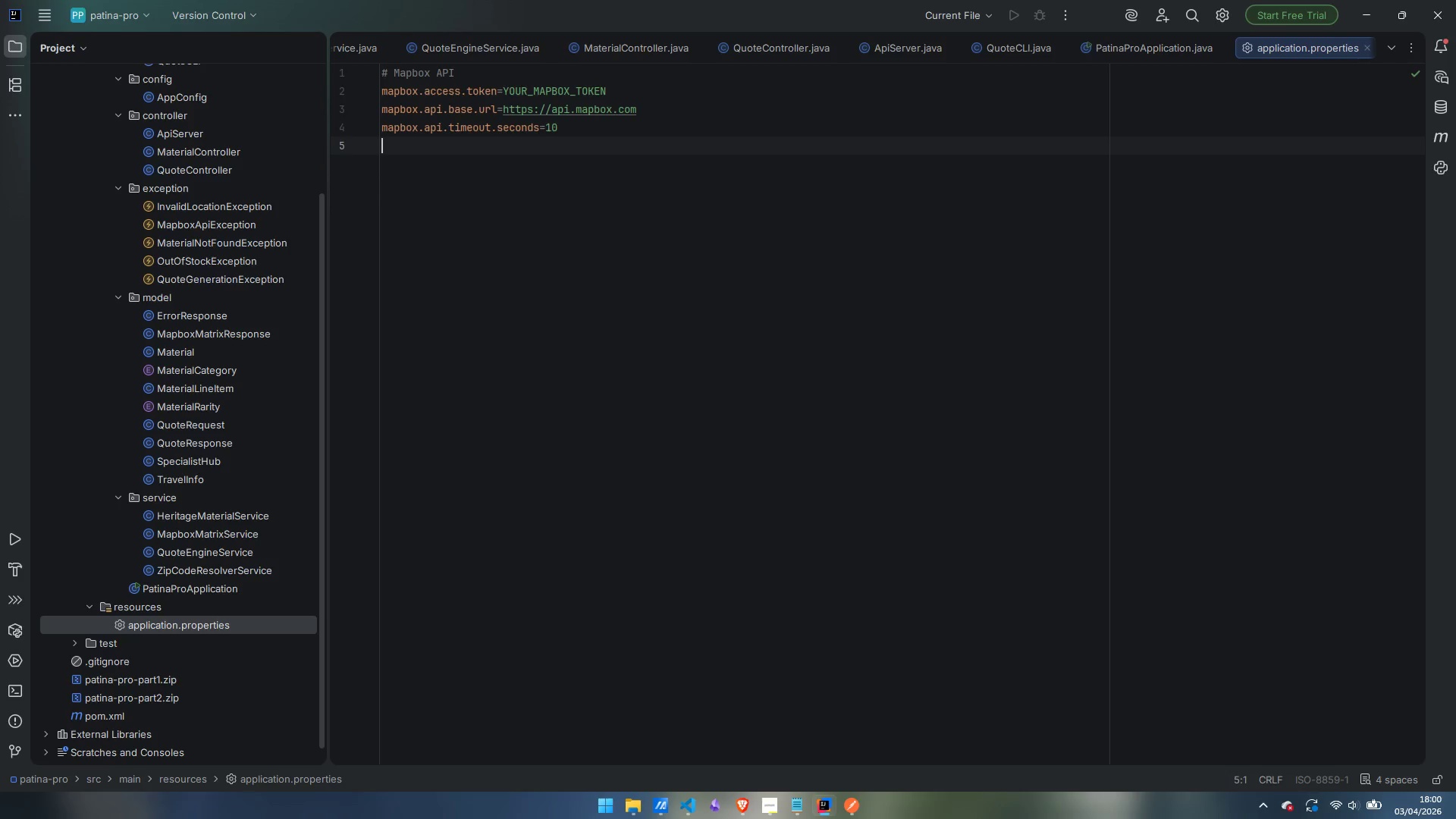 
type(mapbox.mock.enabled=false)
 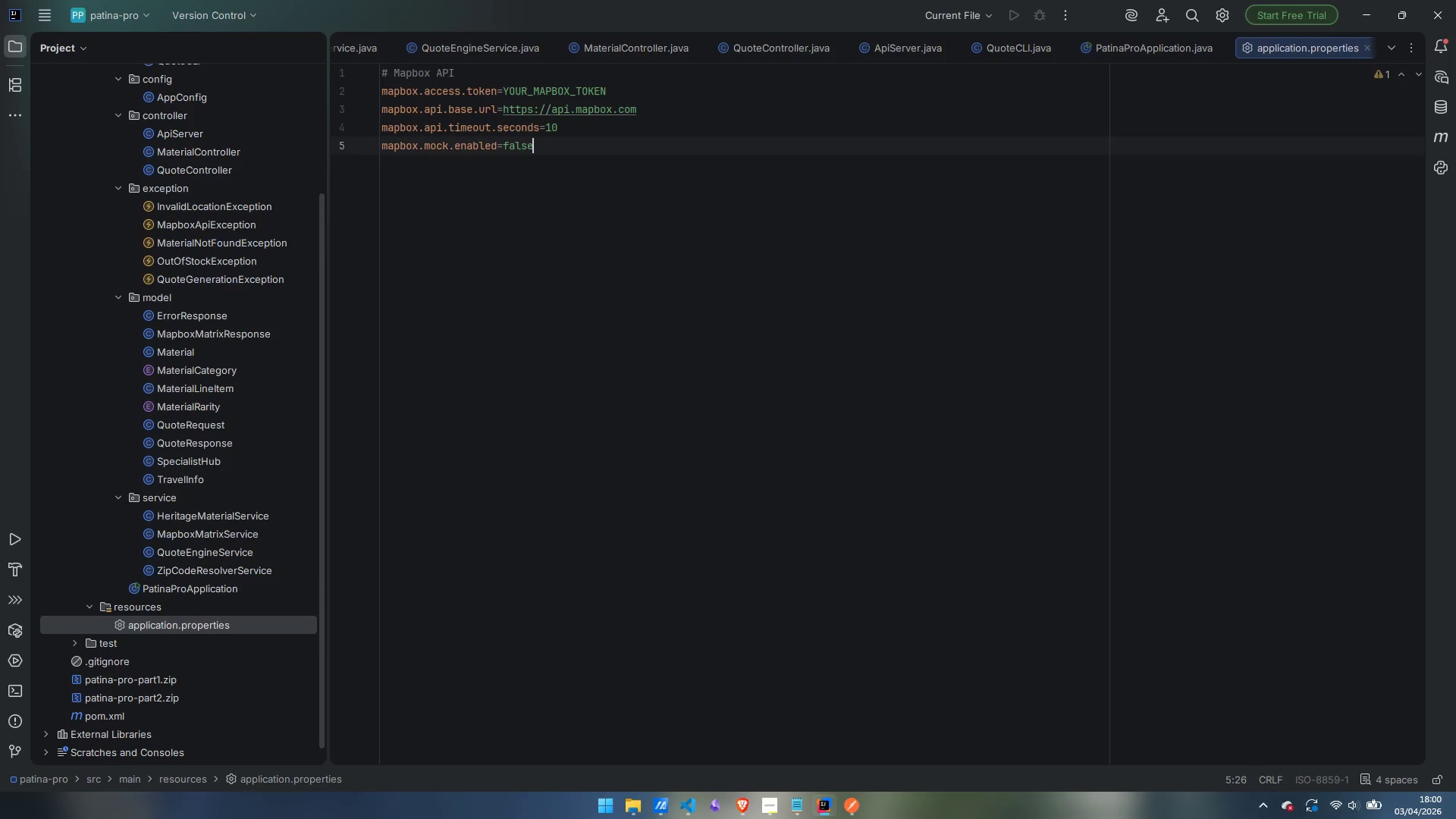 
key(Enter)
 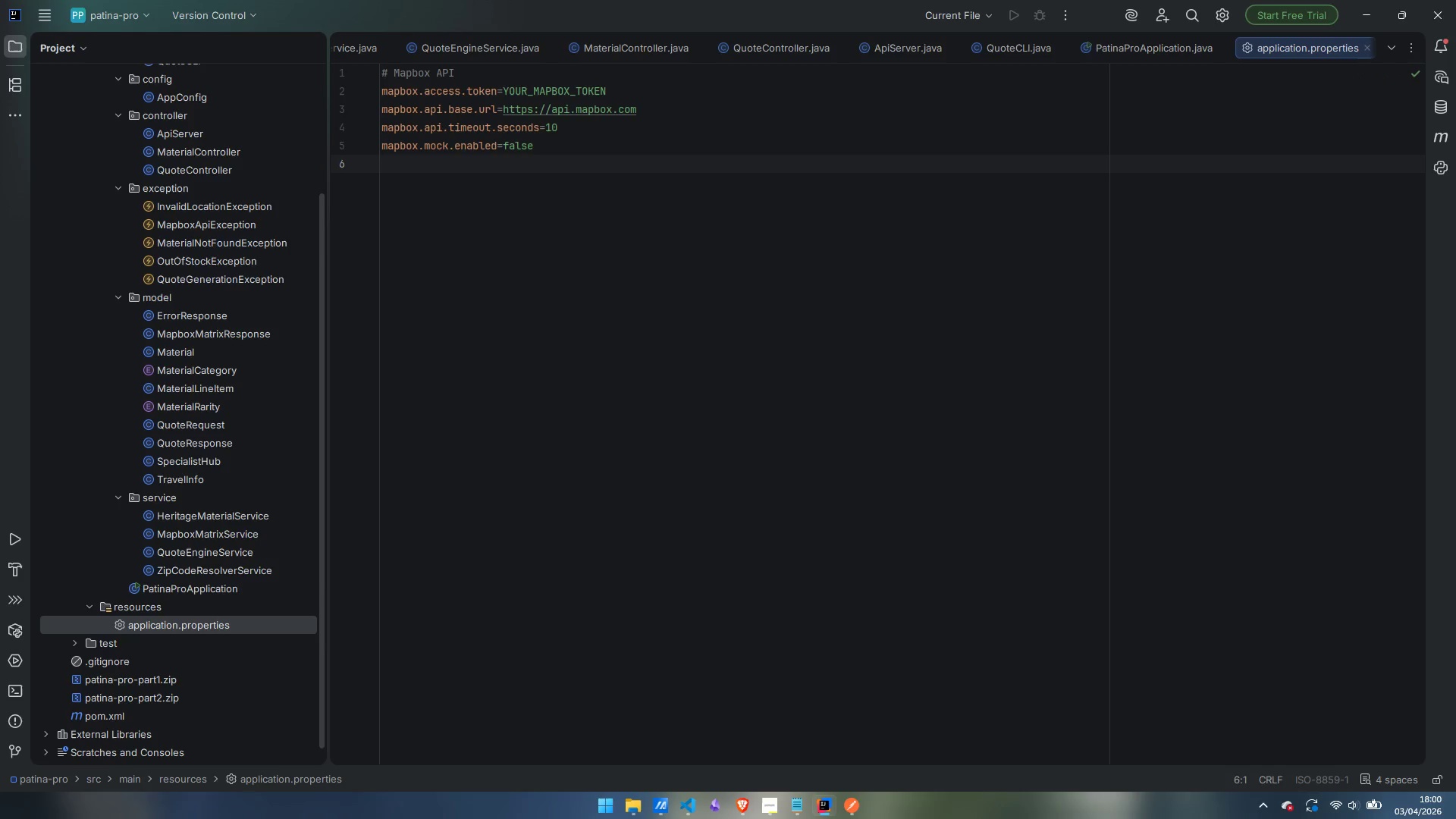 
key(Enter)
 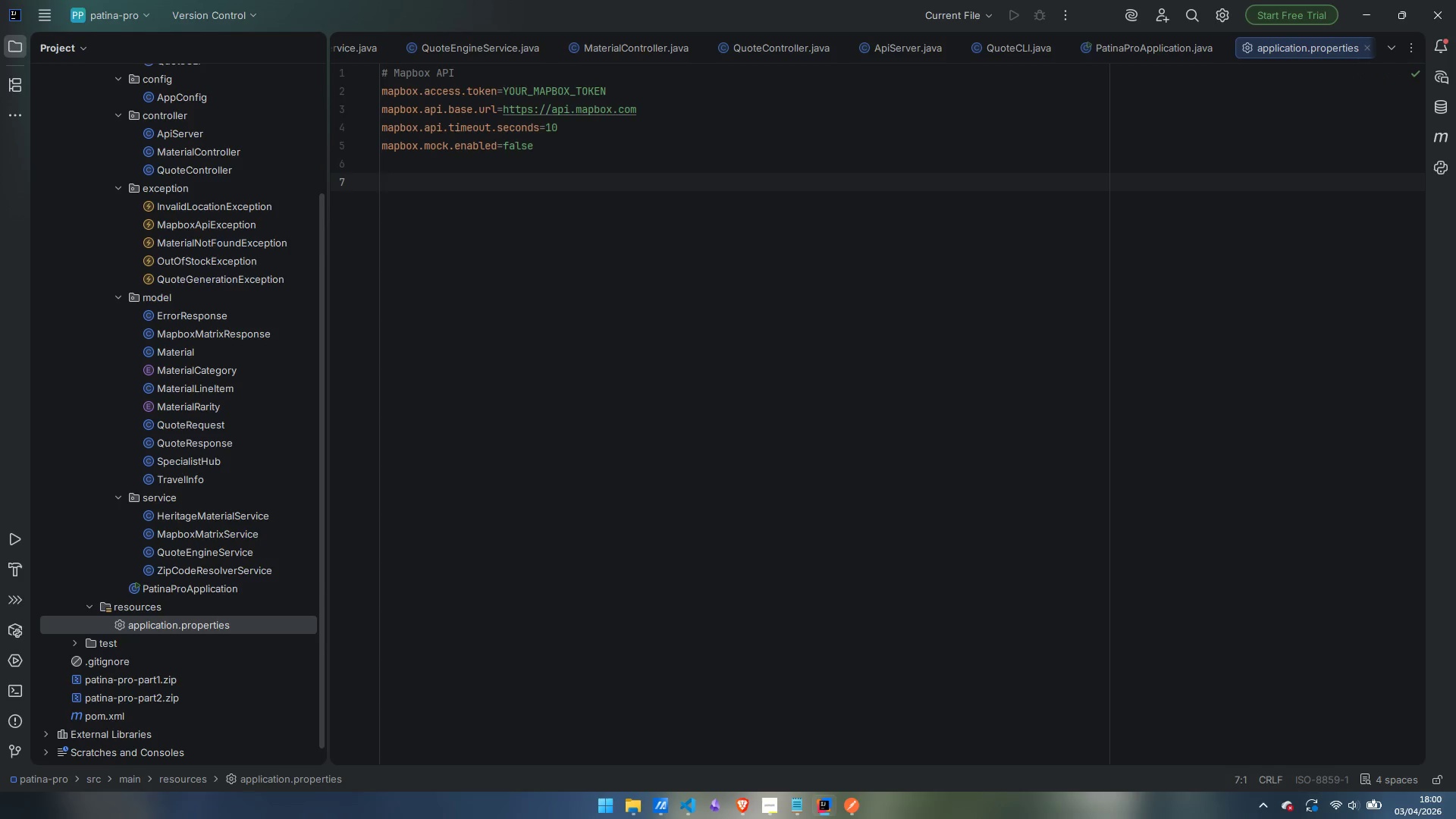 
type(# QUote)
 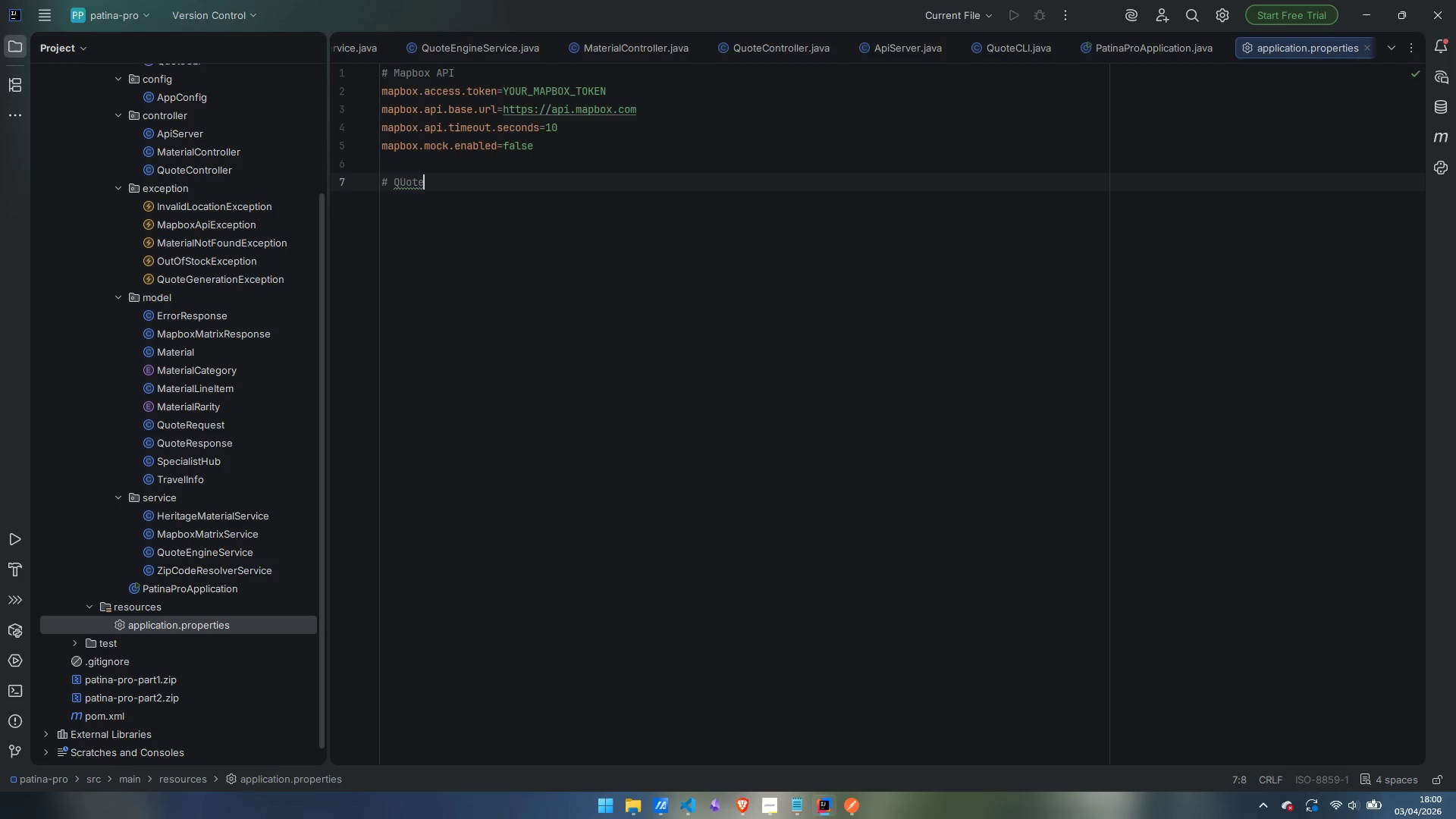 
key(Control+Backspace)
 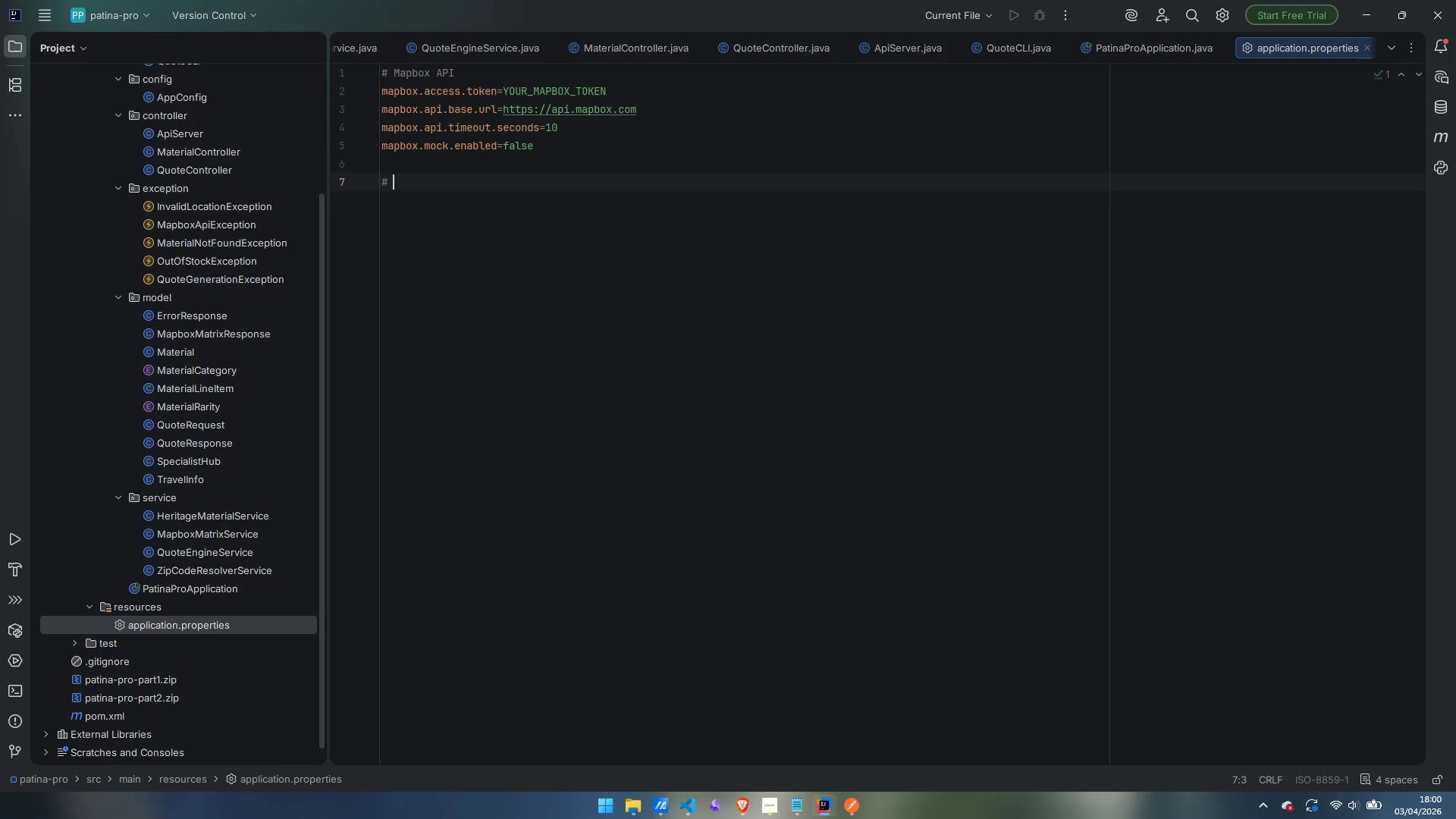 
type(Quote Engine)
 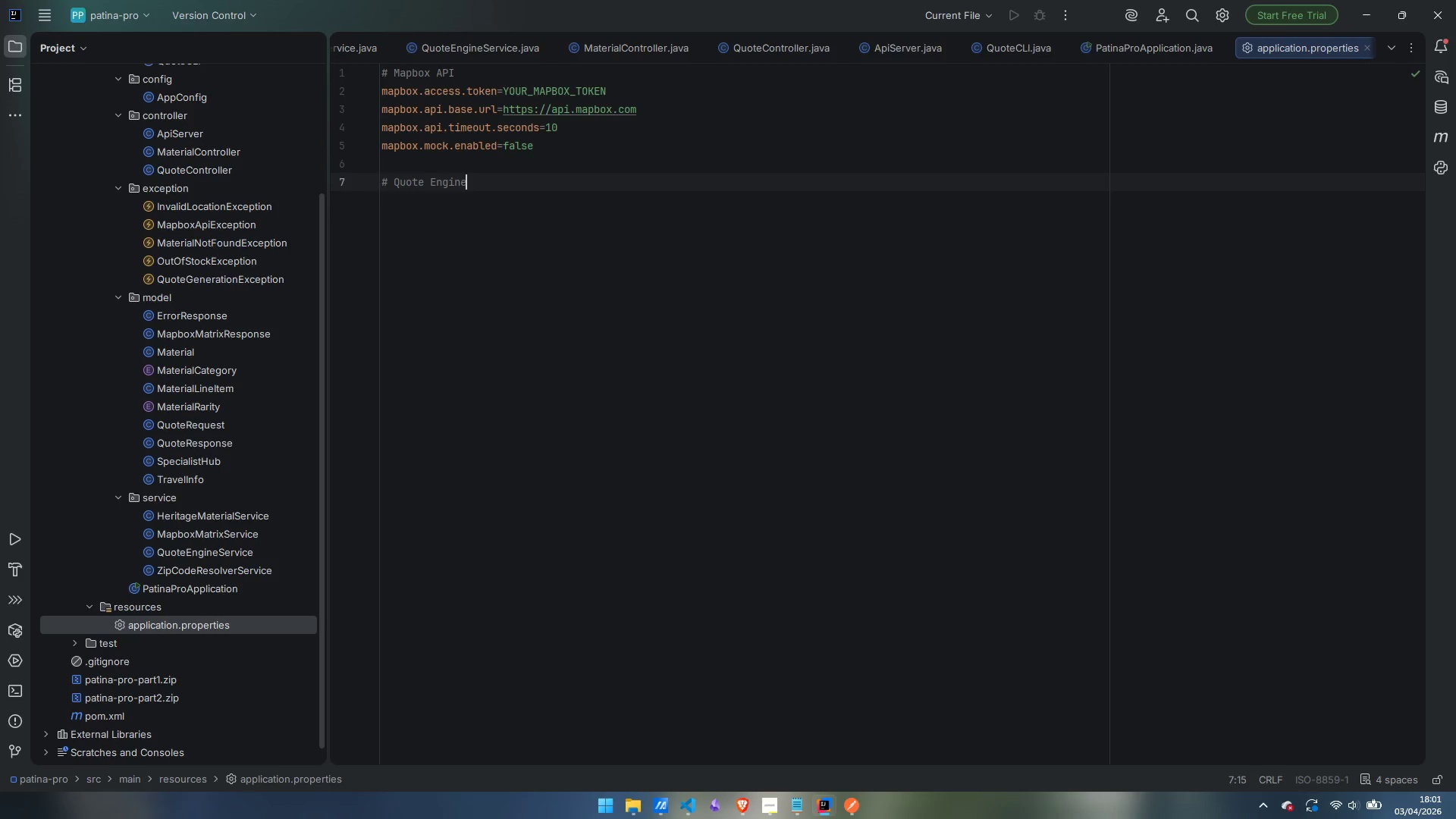 
key(Enter)
 